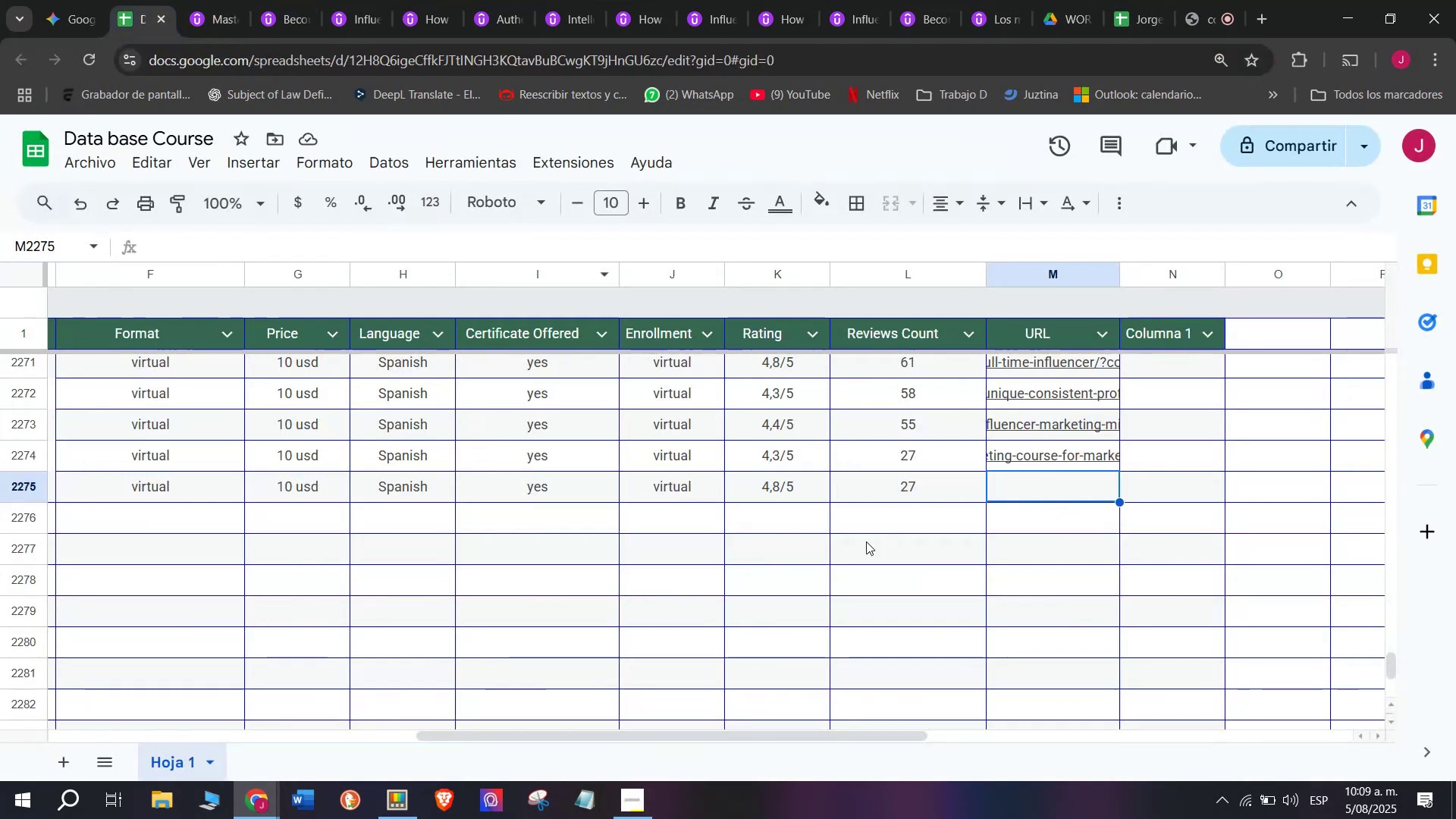 
key(Control+ControlLeft)
 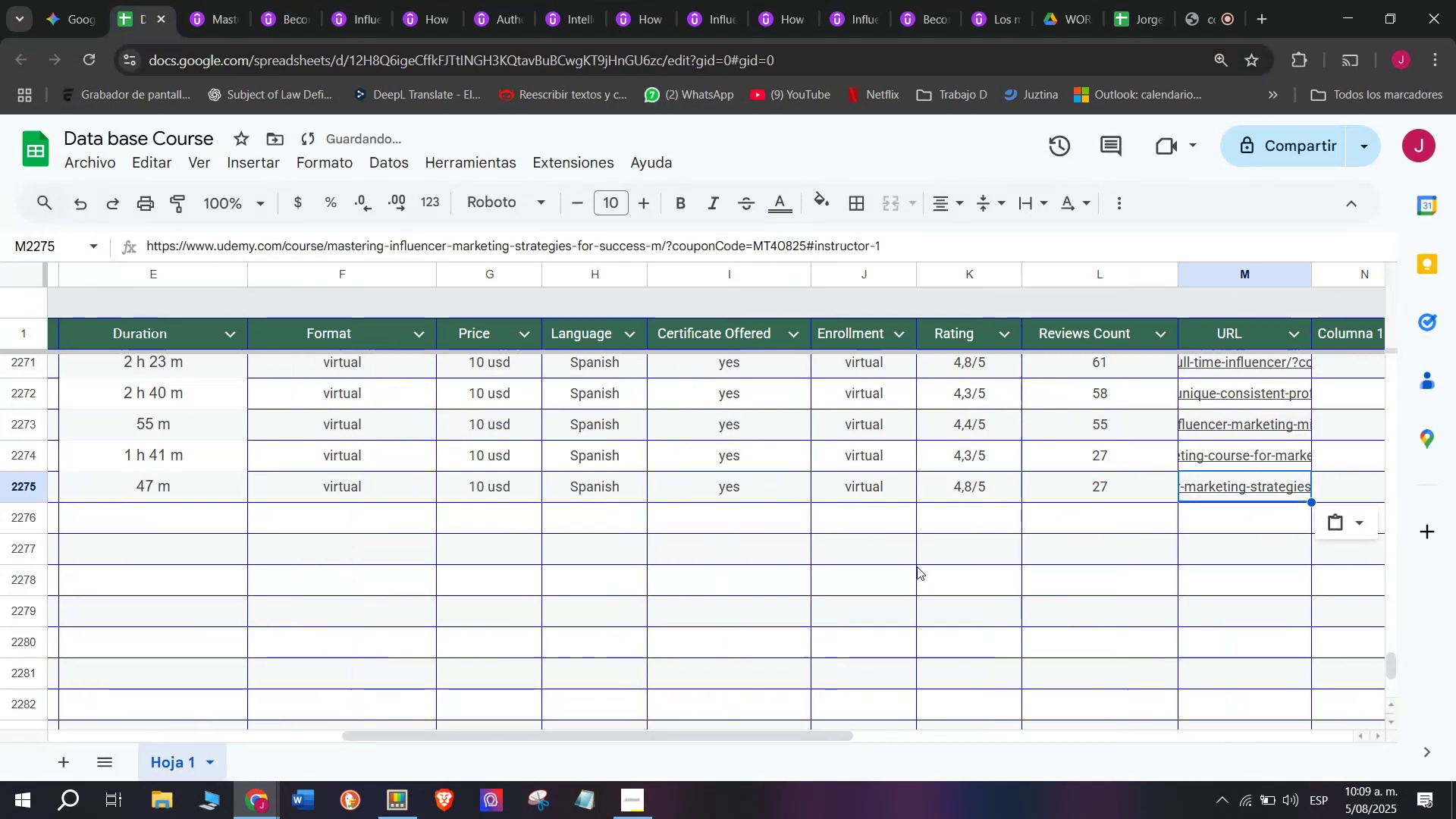 
key(Z)
 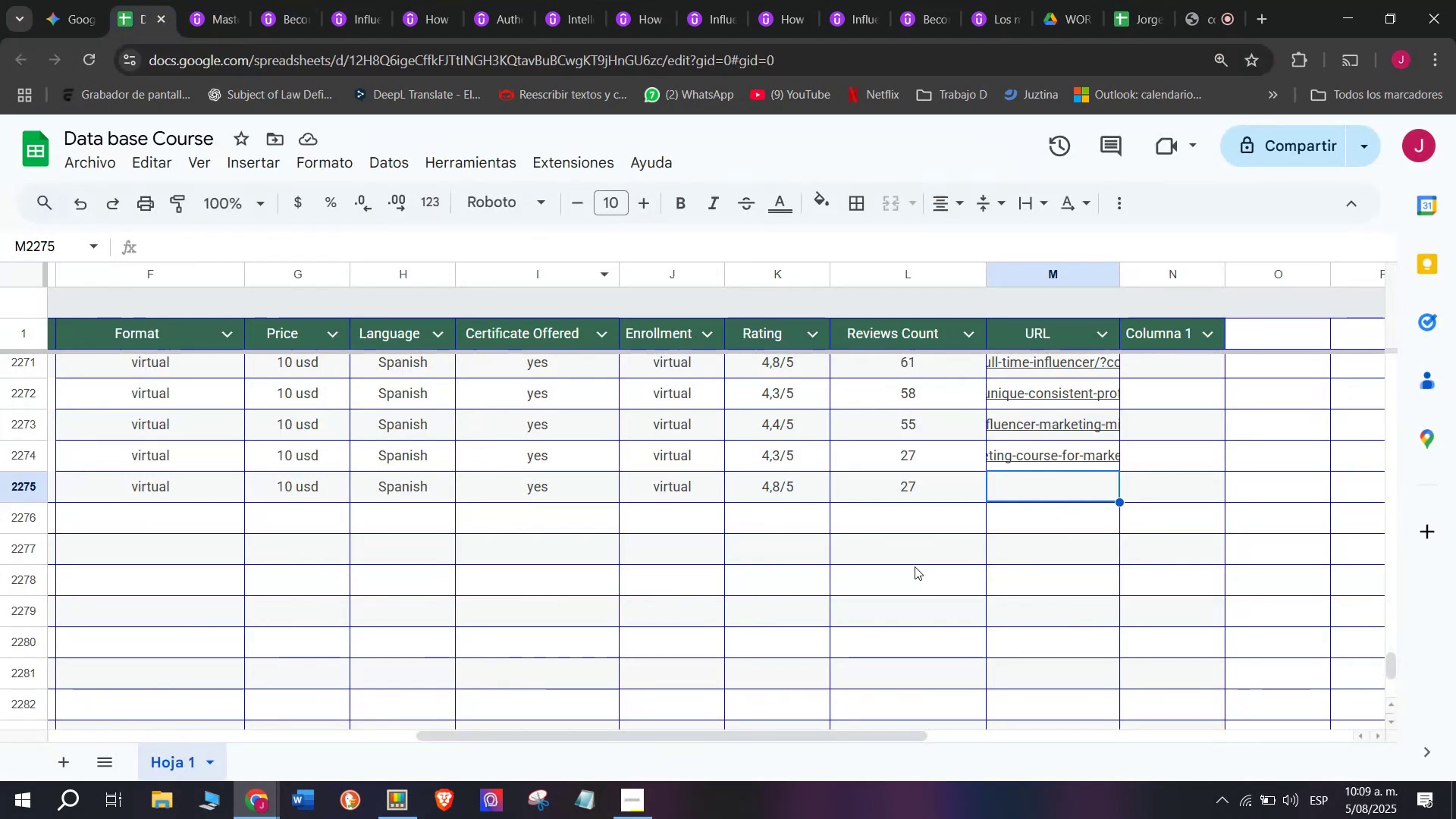 
key(Control+V)
 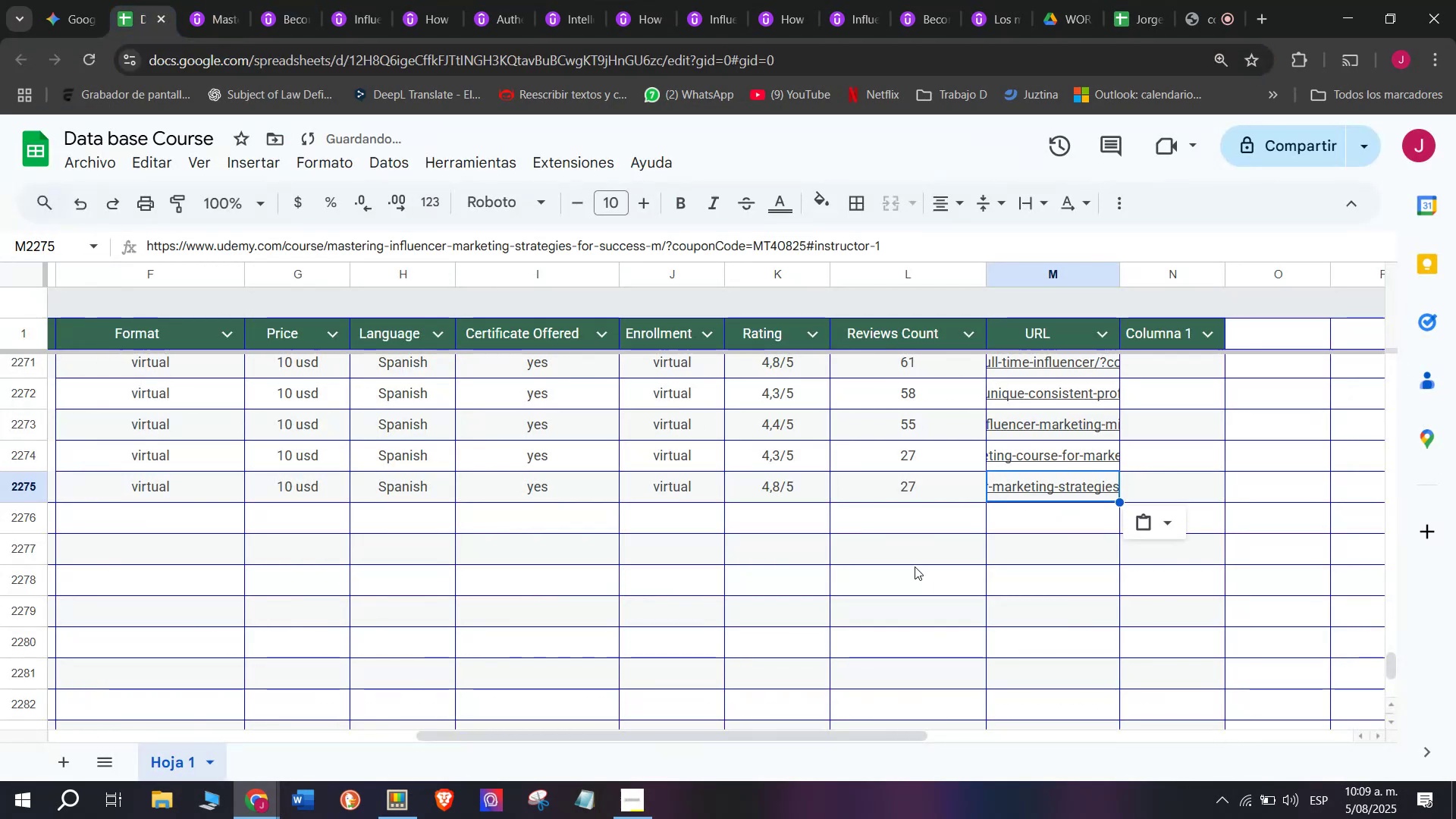 
scroll: coordinate [265, 531], scroll_direction: up, amount: 8.0
 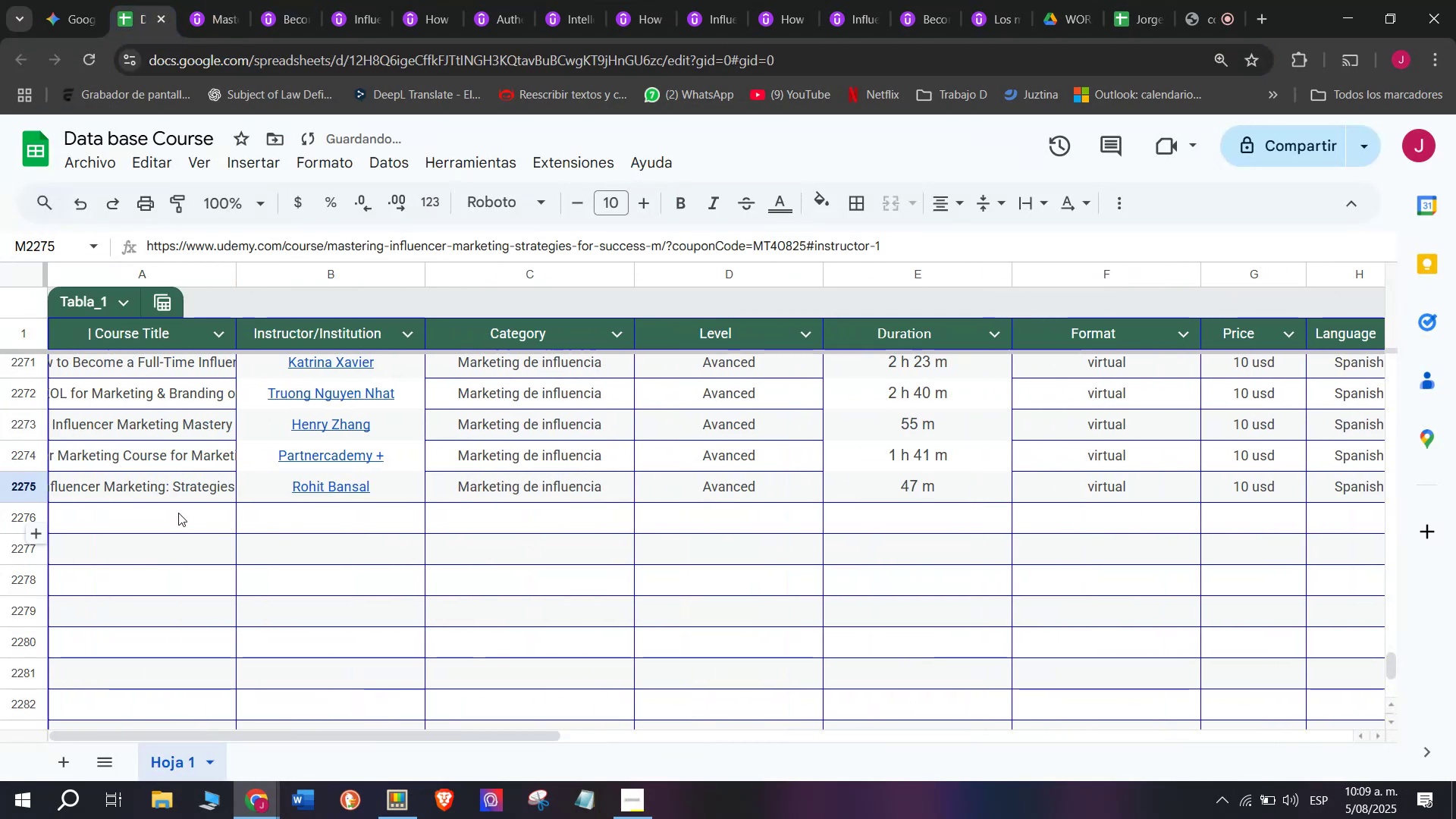 
left_click([178, 513])
 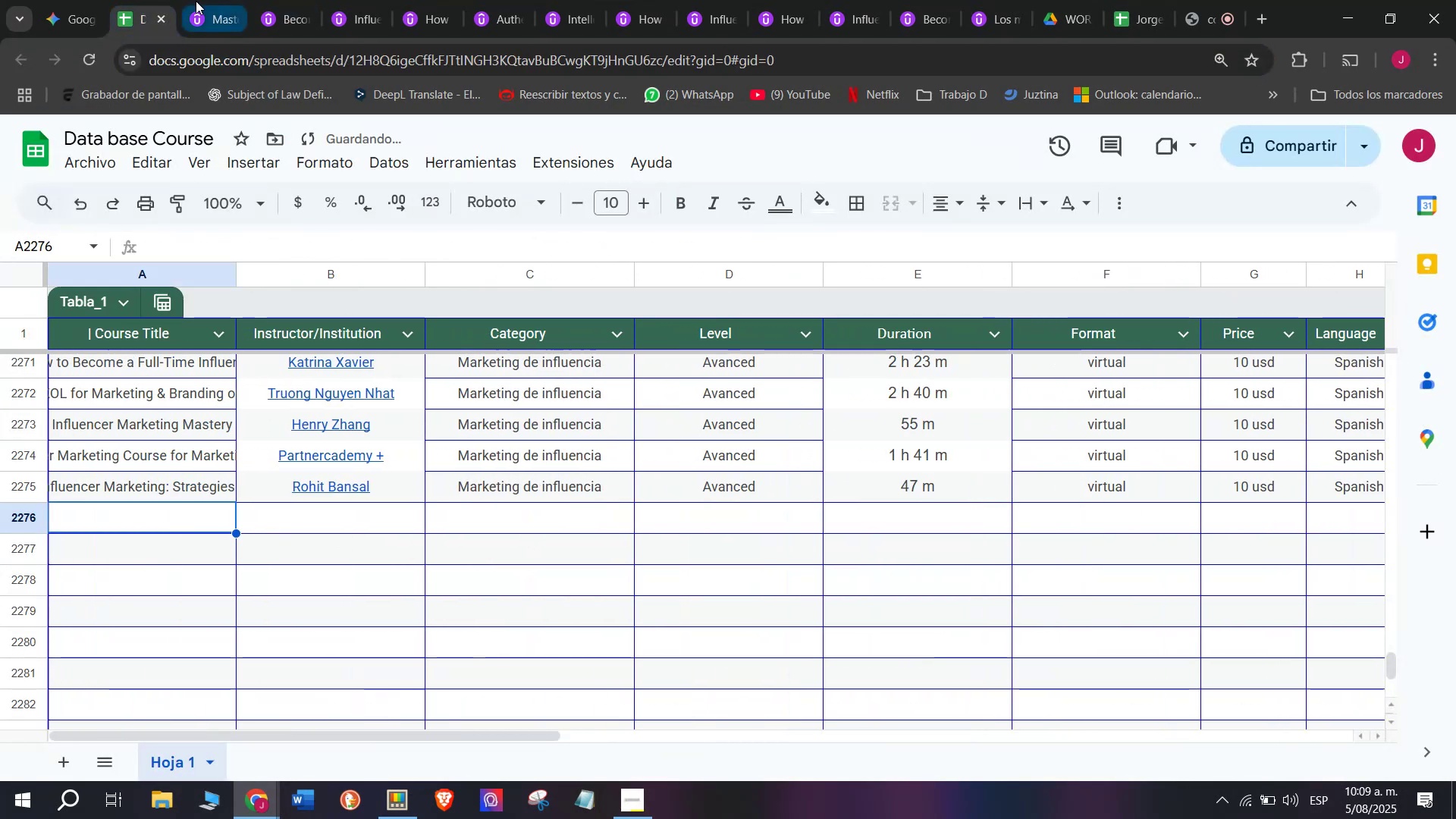 
left_click([202, 0])
 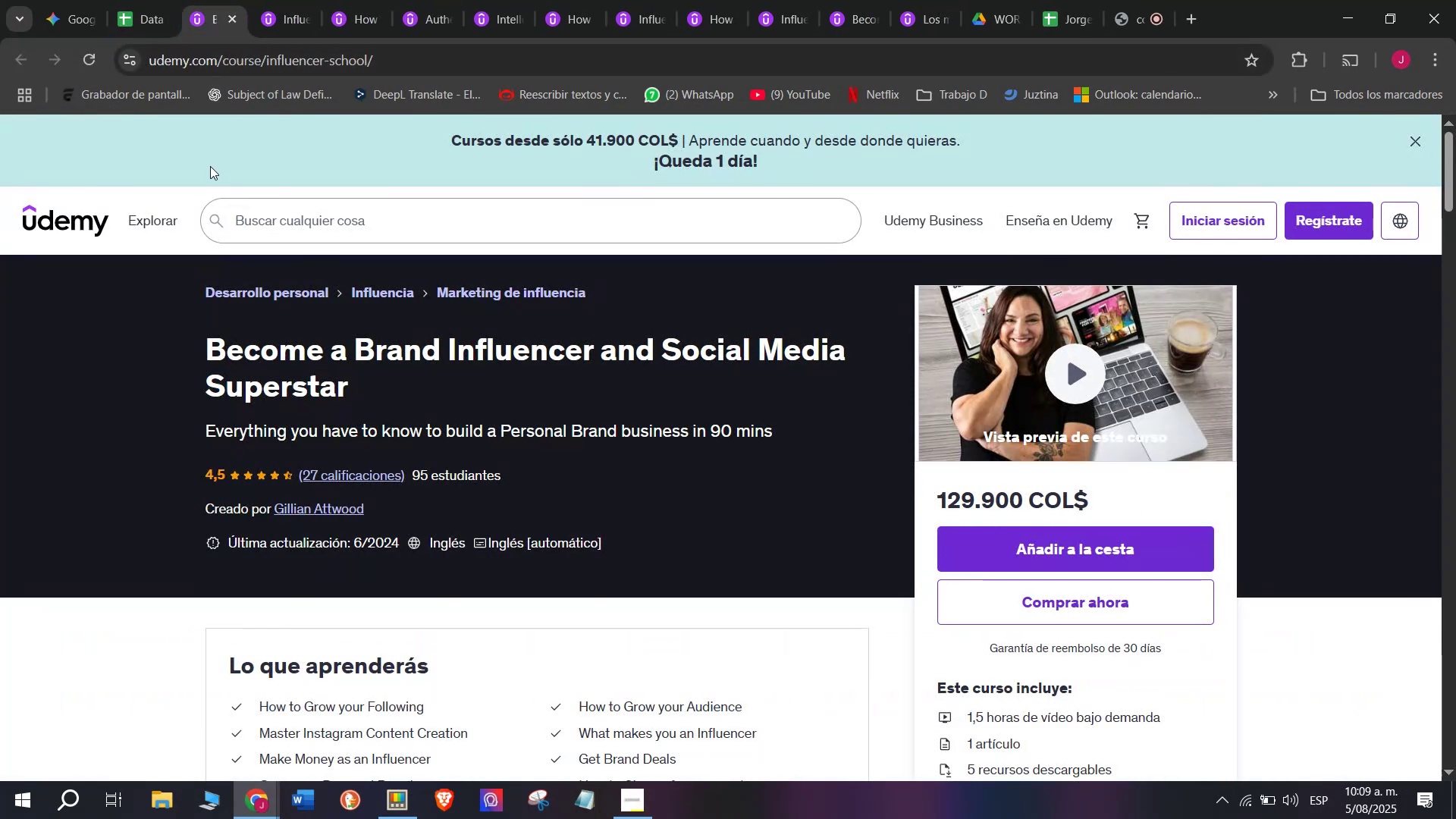 
left_click_drag(start_coordinate=[196, 328], to_coordinate=[394, 397])
 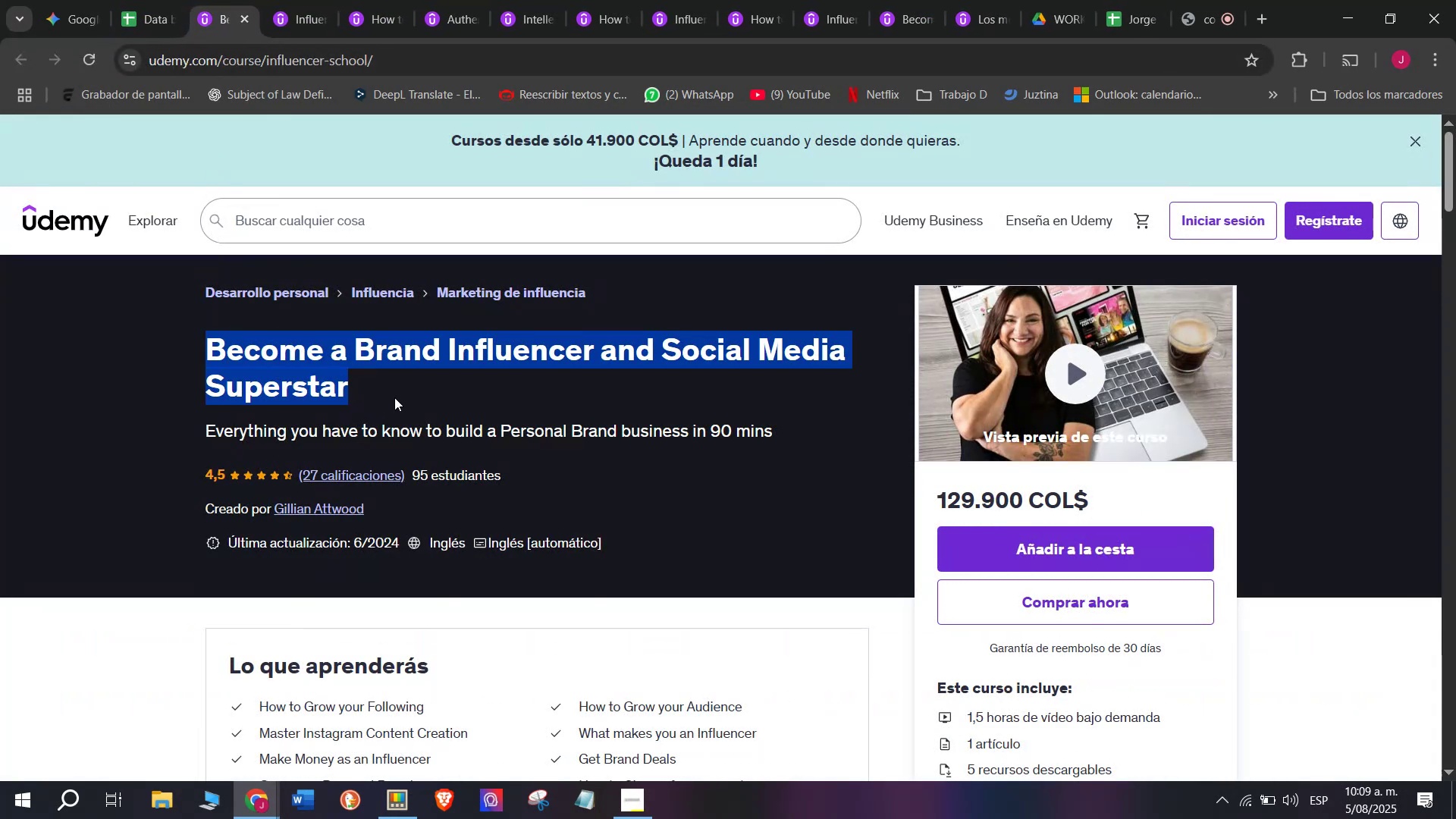 
key(Control+ControlLeft)
 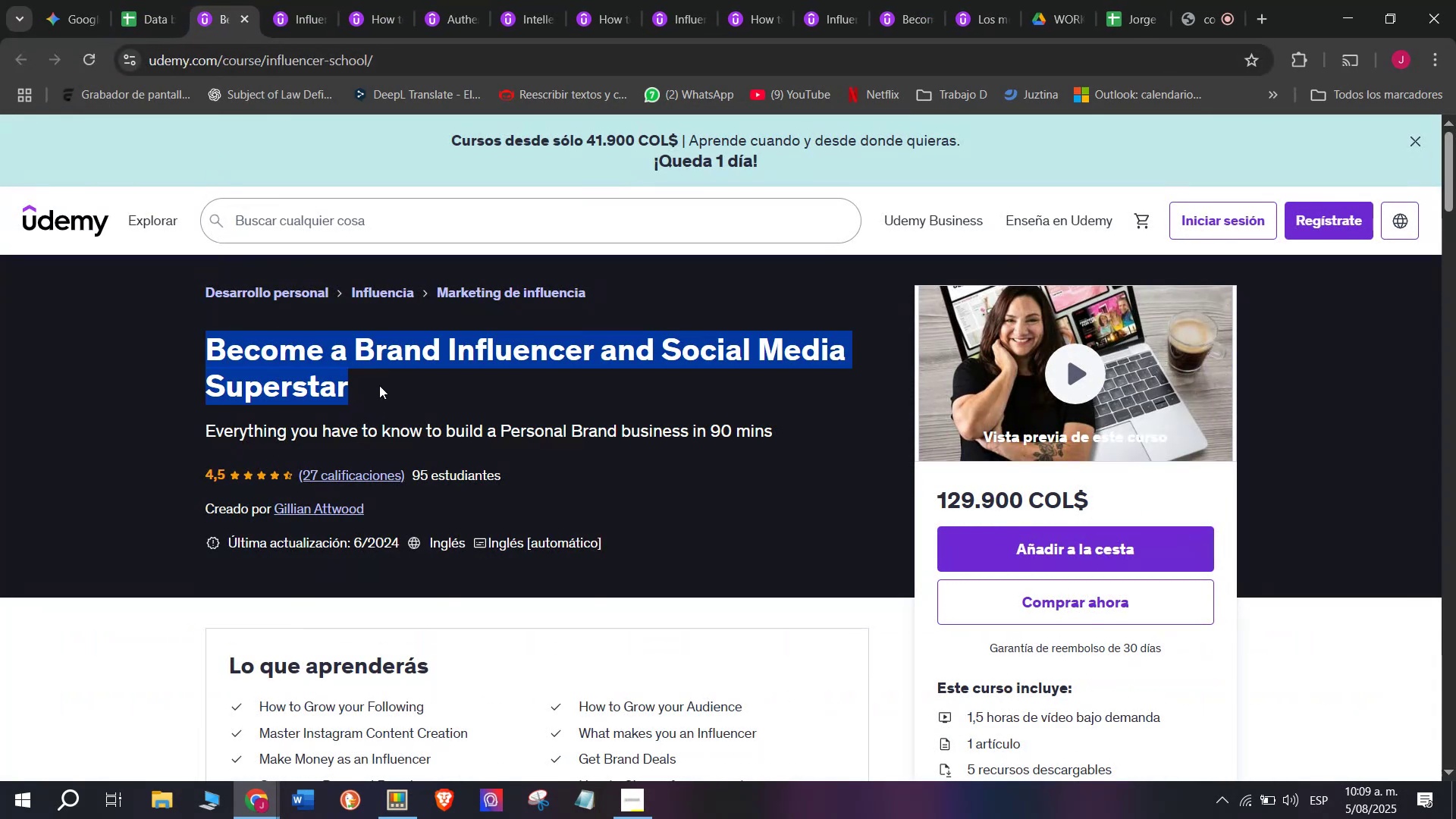 
key(Break)
 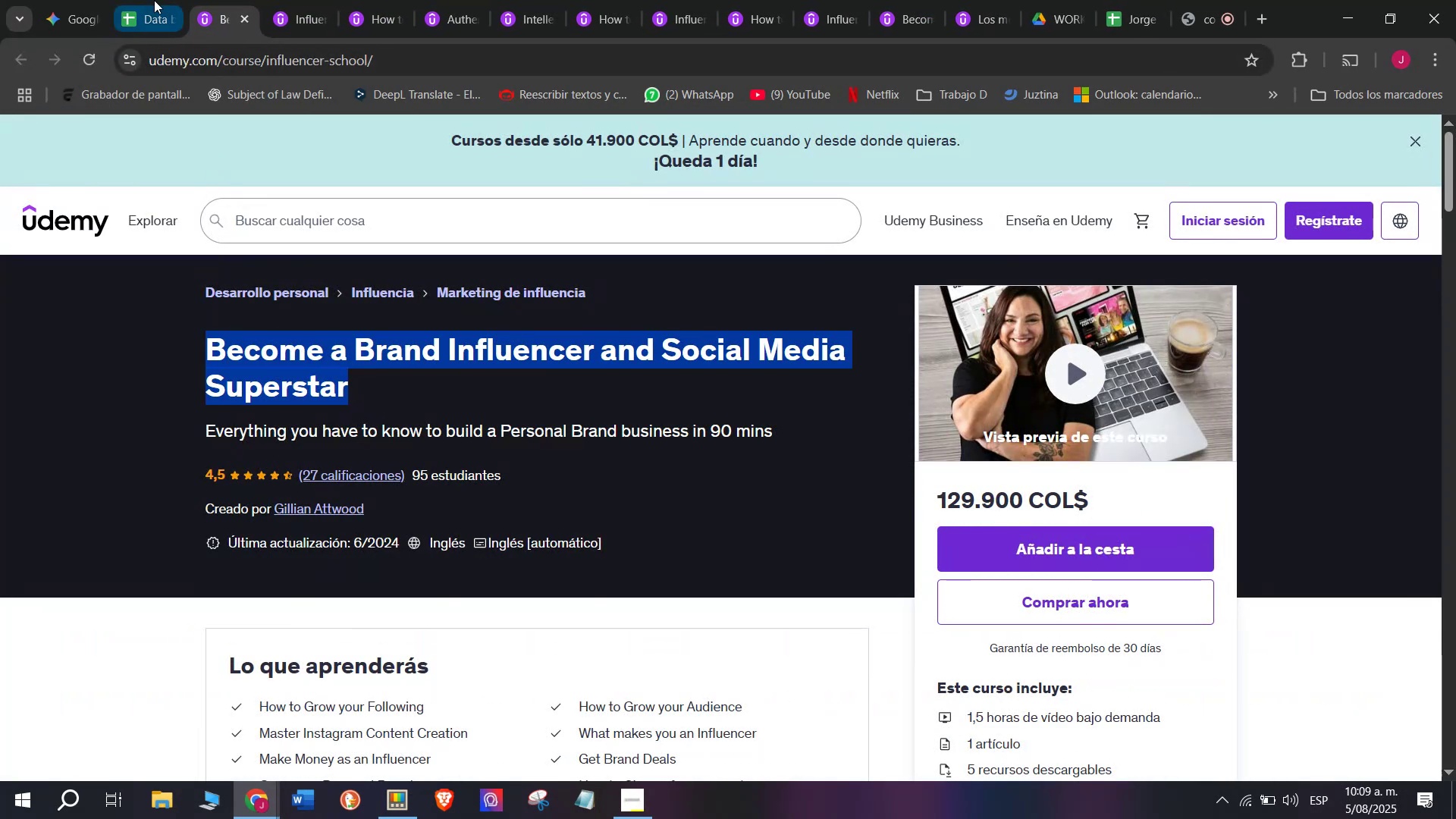 
key(Control+C)
 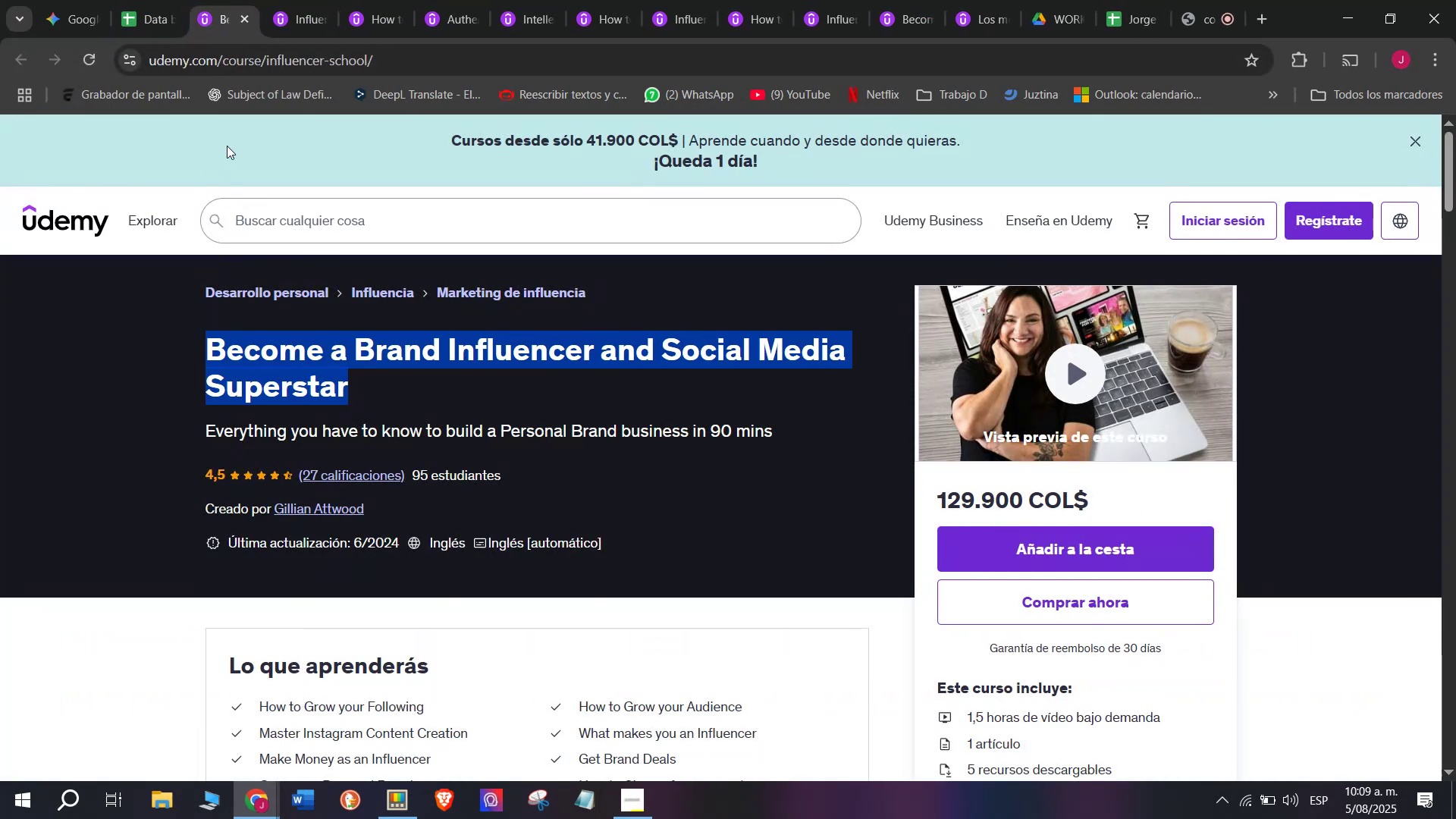 
key(Break)
 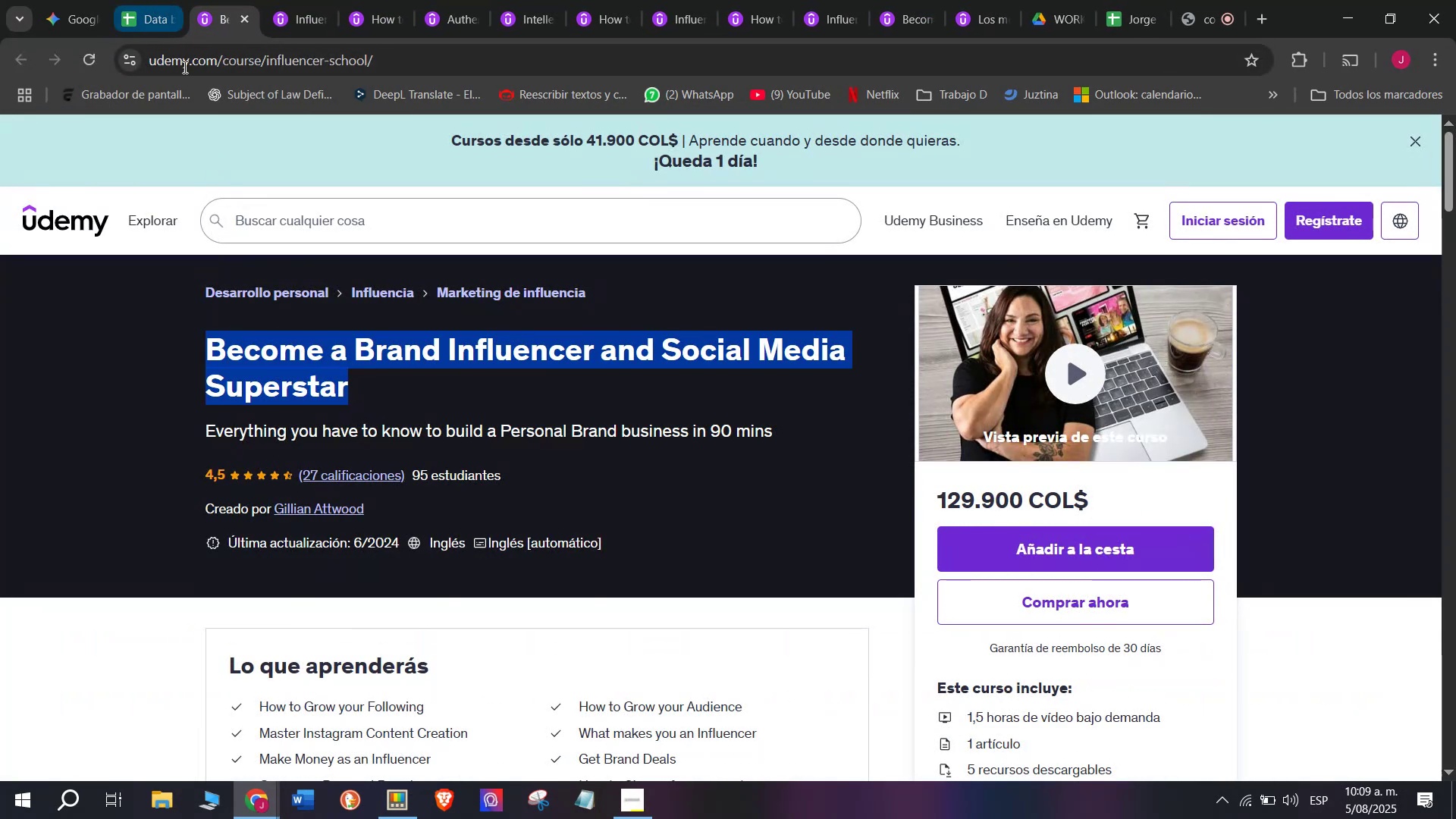 
key(Control+ControlLeft)
 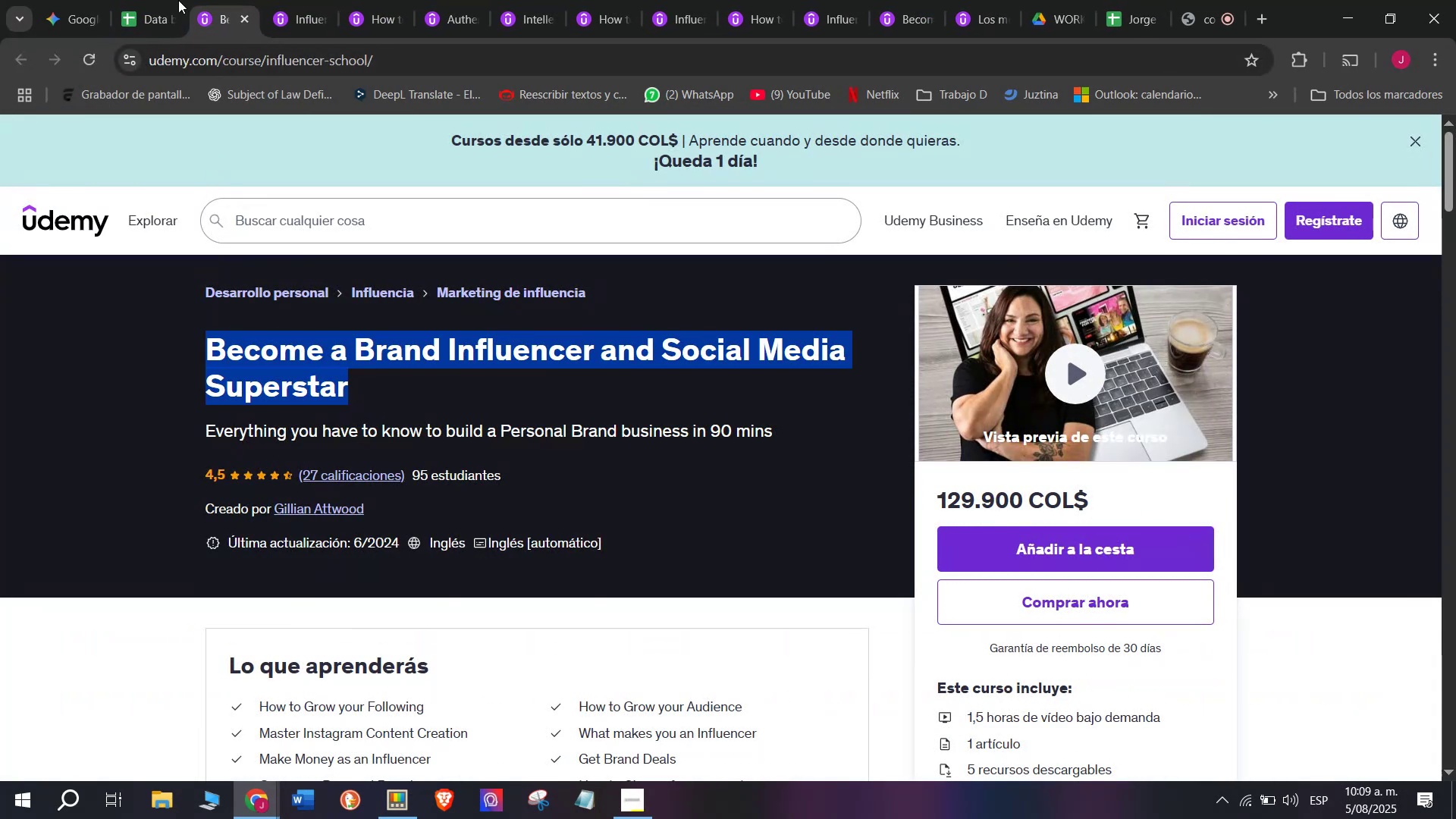 
key(Control+C)
 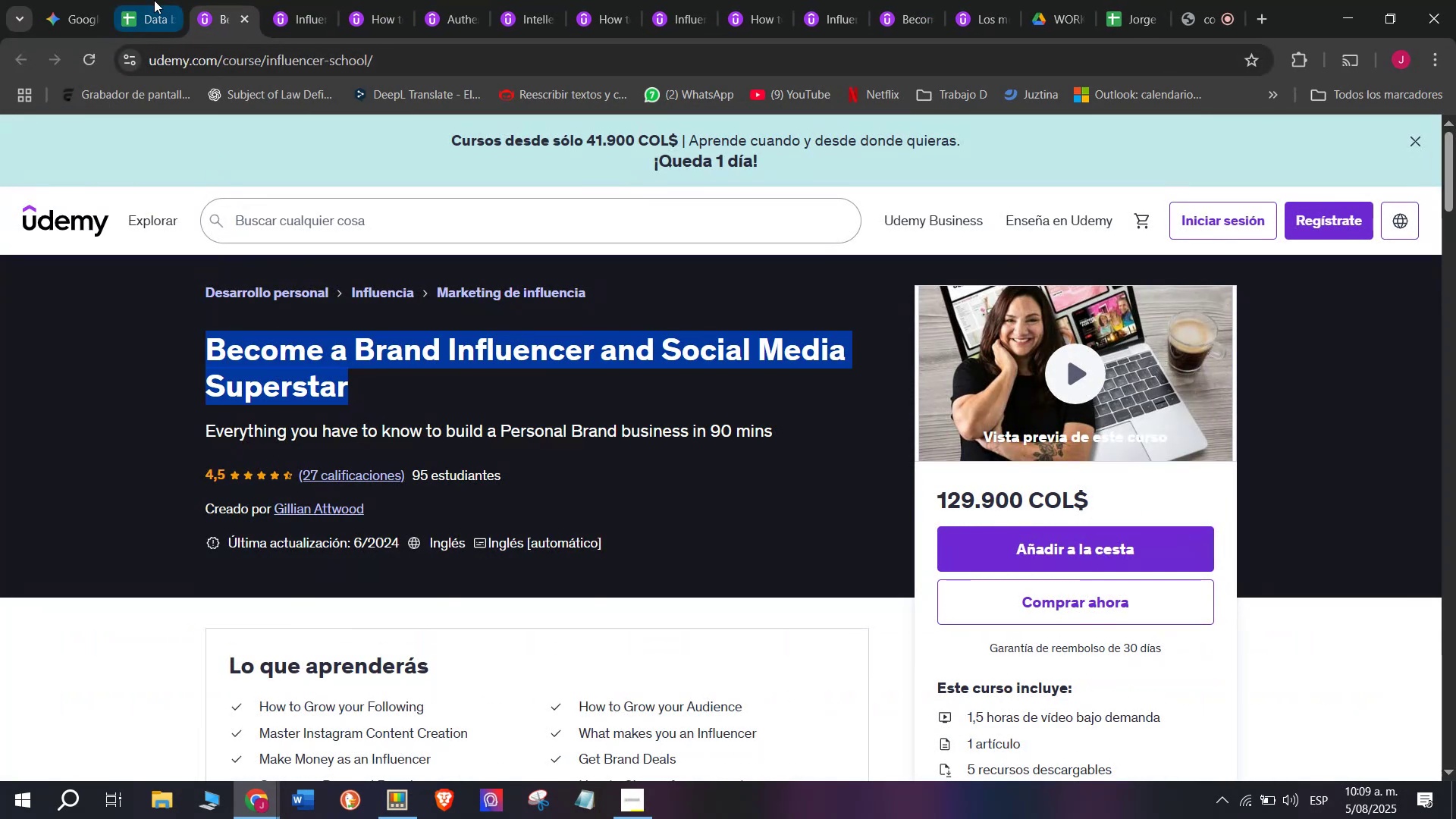 
left_click([154, 0])
 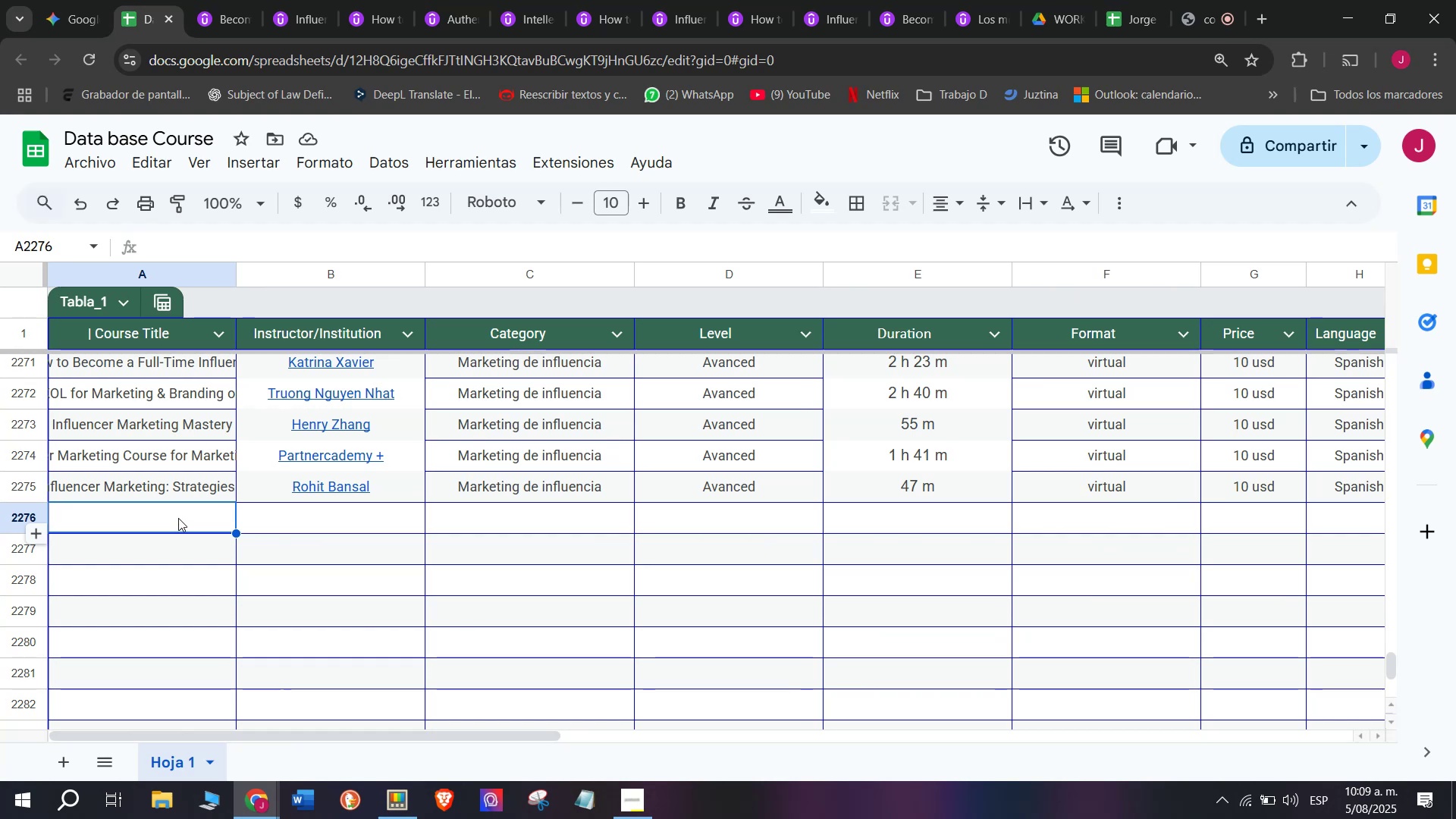 
double_click([178, 516])
 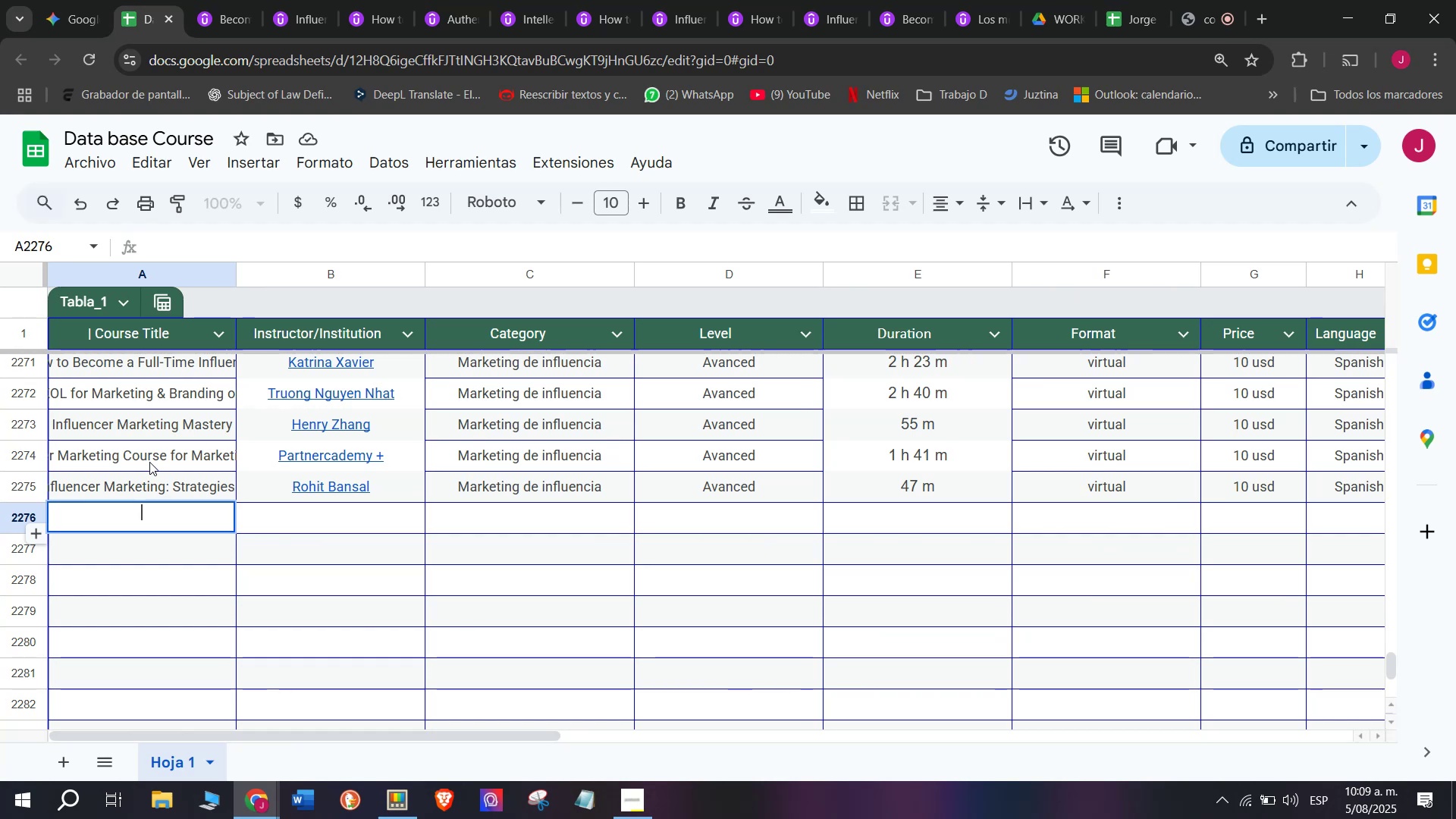 
key(Control+ControlLeft)
 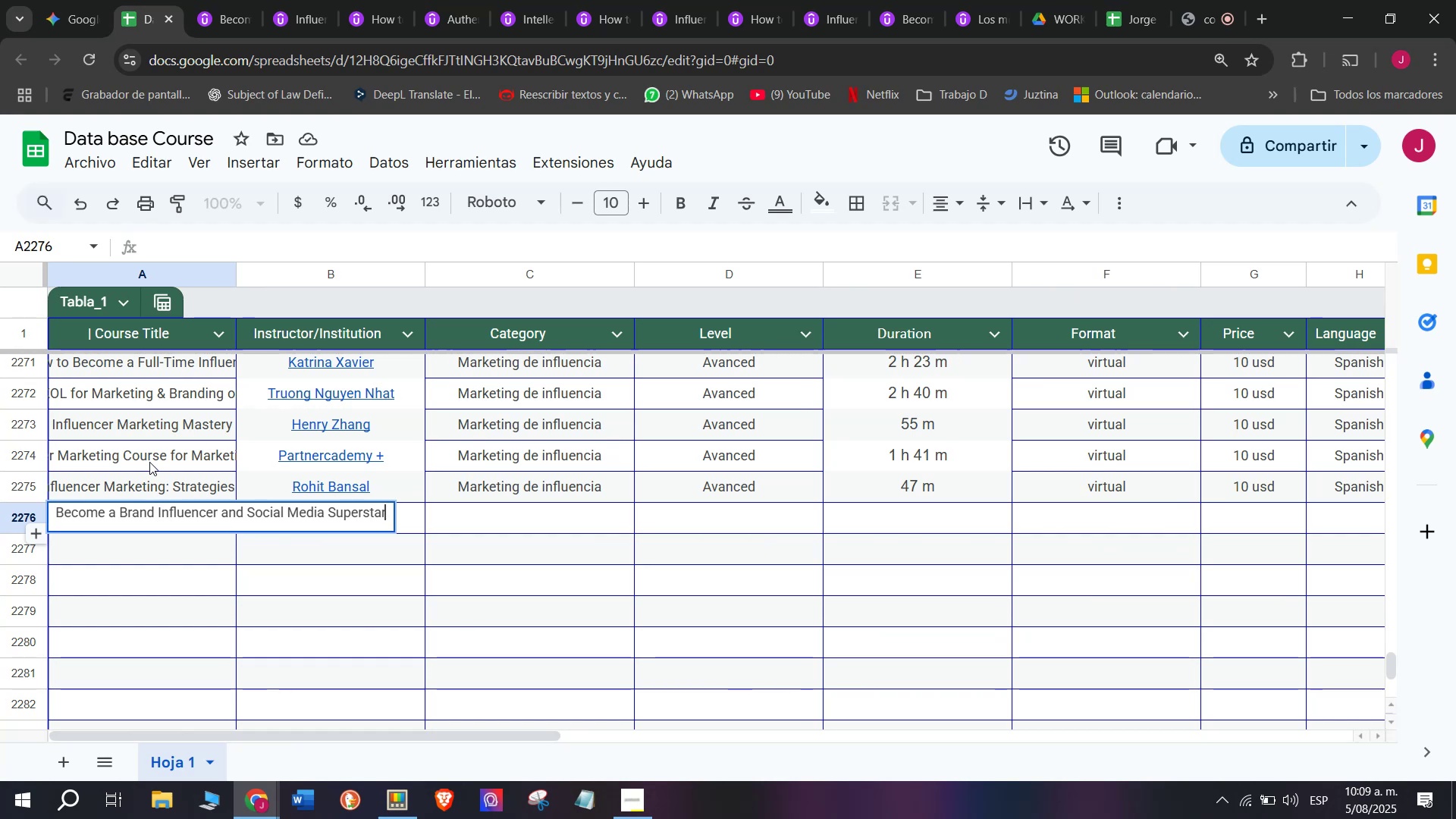 
key(Z)
 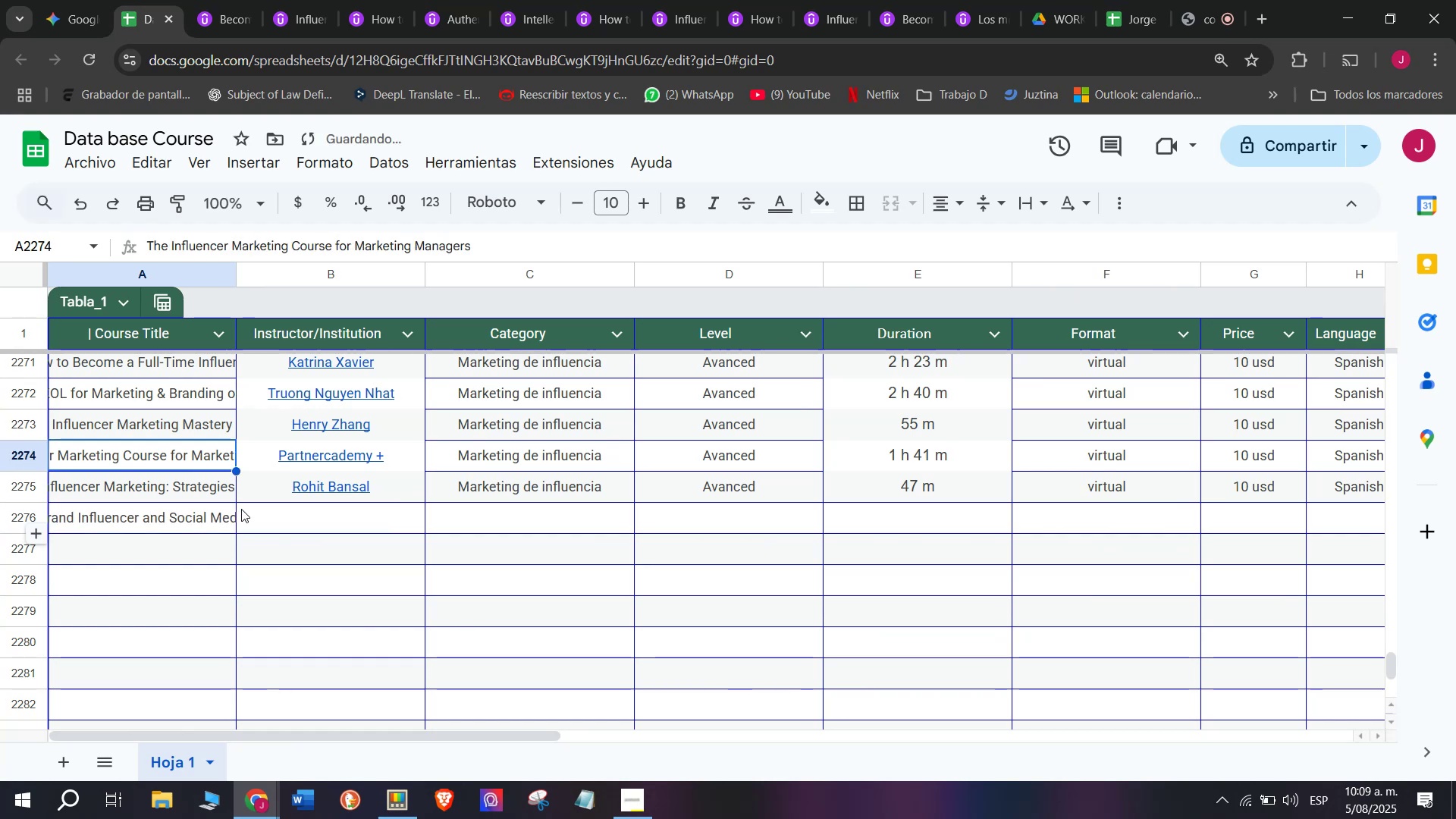 
key(Control+V)
 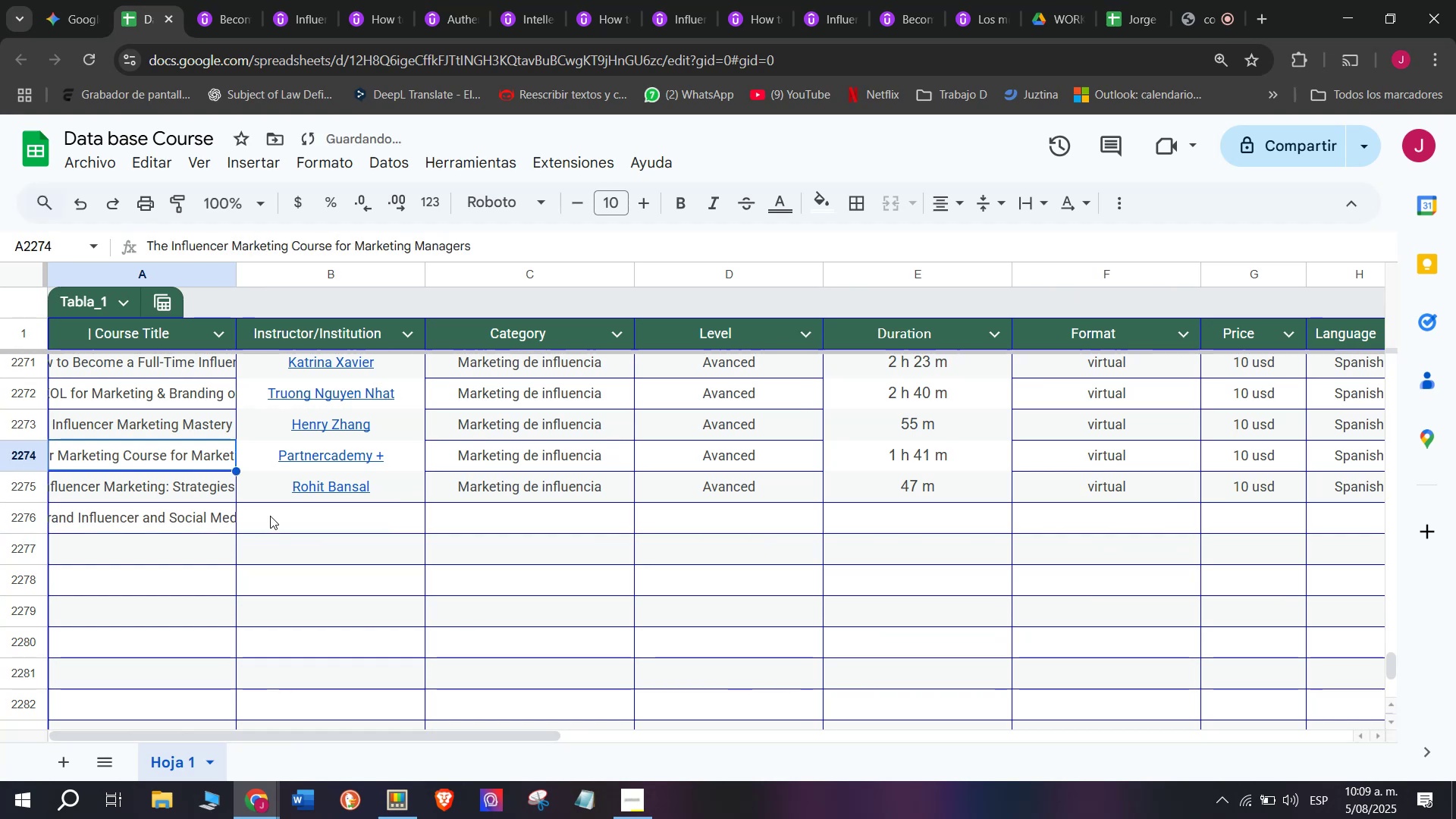 
double_click([284, 522])
 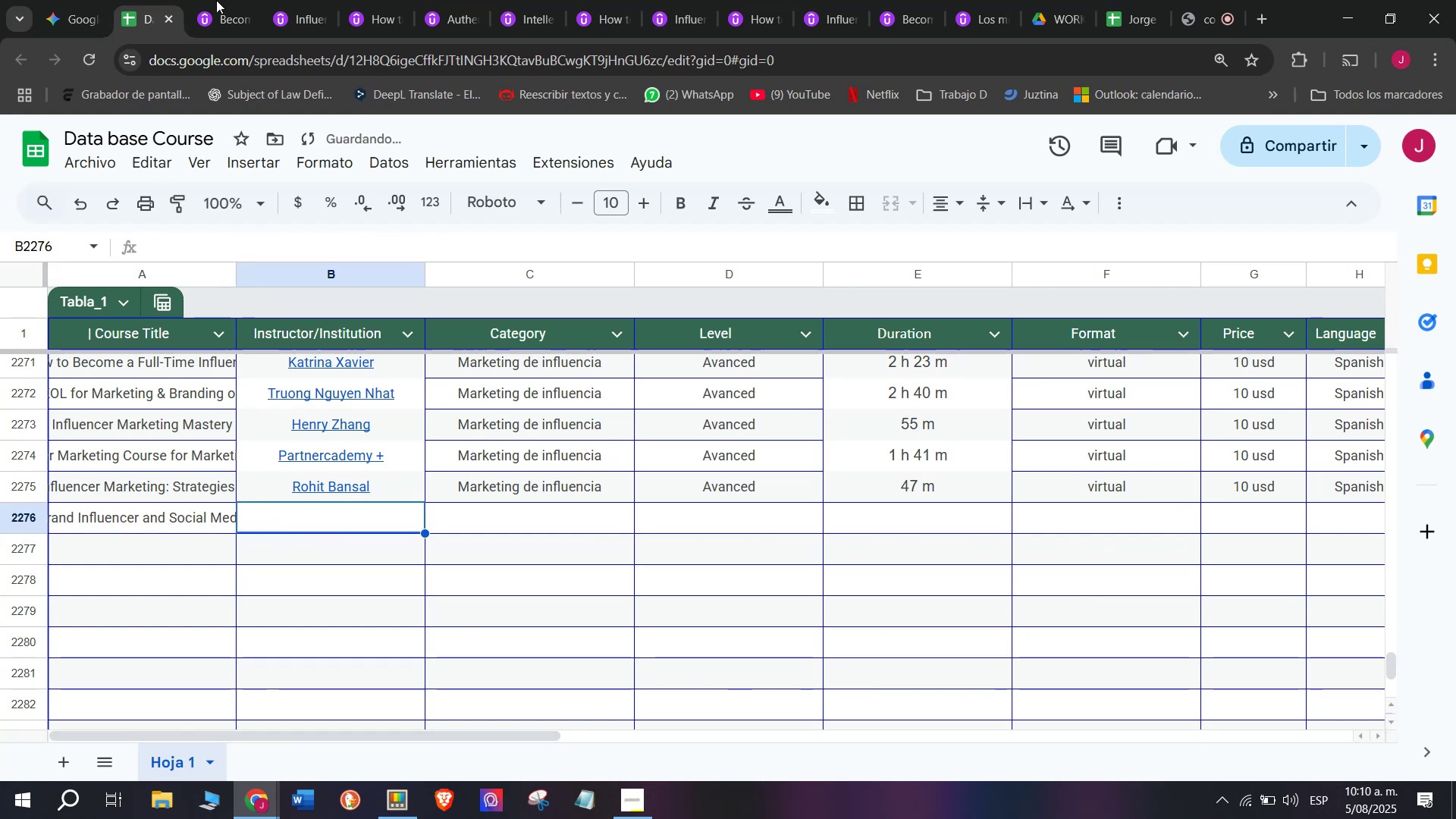 
left_click([216, 0])
 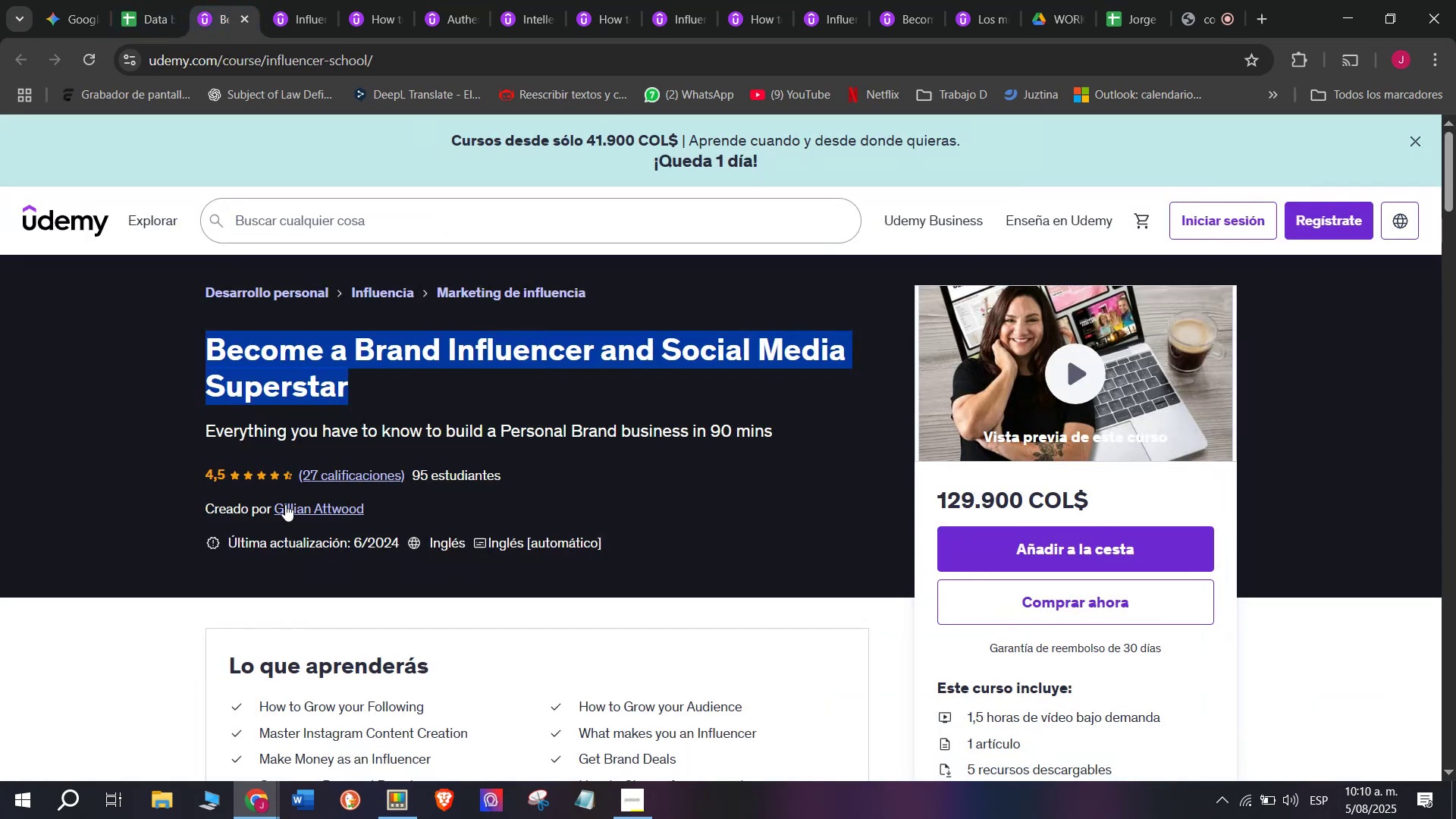 
left_click([286, 504])
 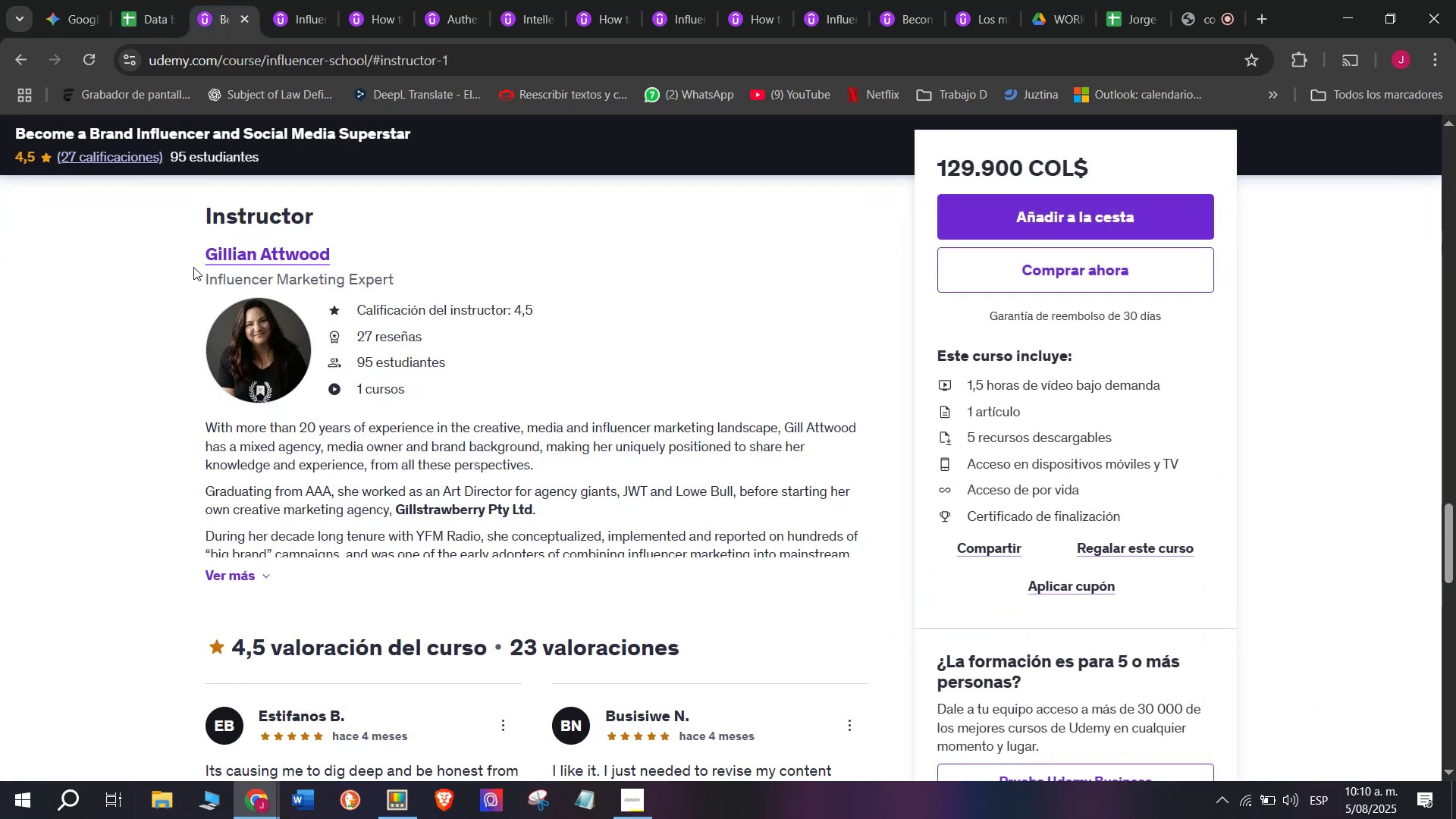 
left_click_drag(start_coordinate=[194, 260], to_coordinate=[376, 259])
 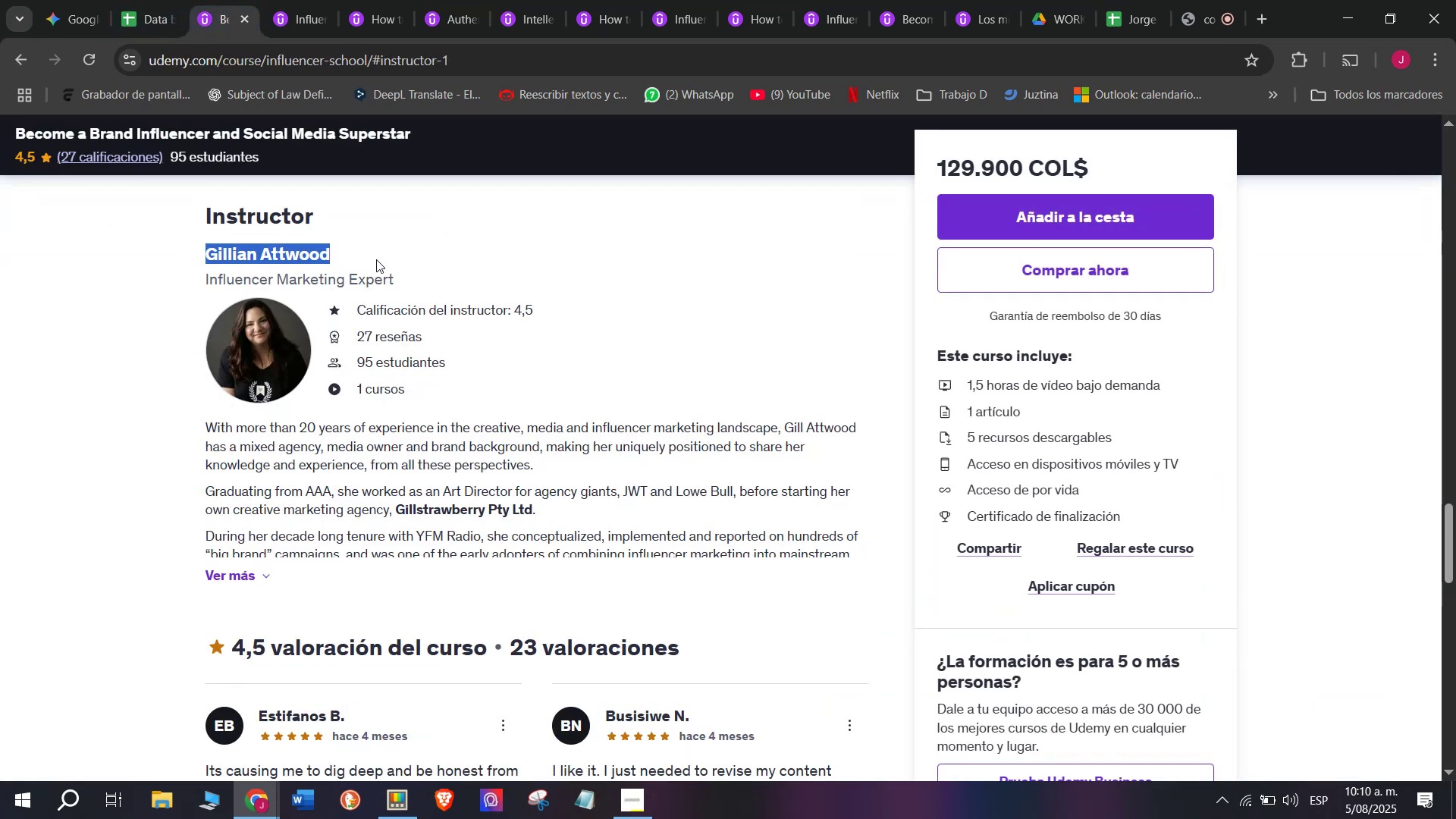 
key(Break)
 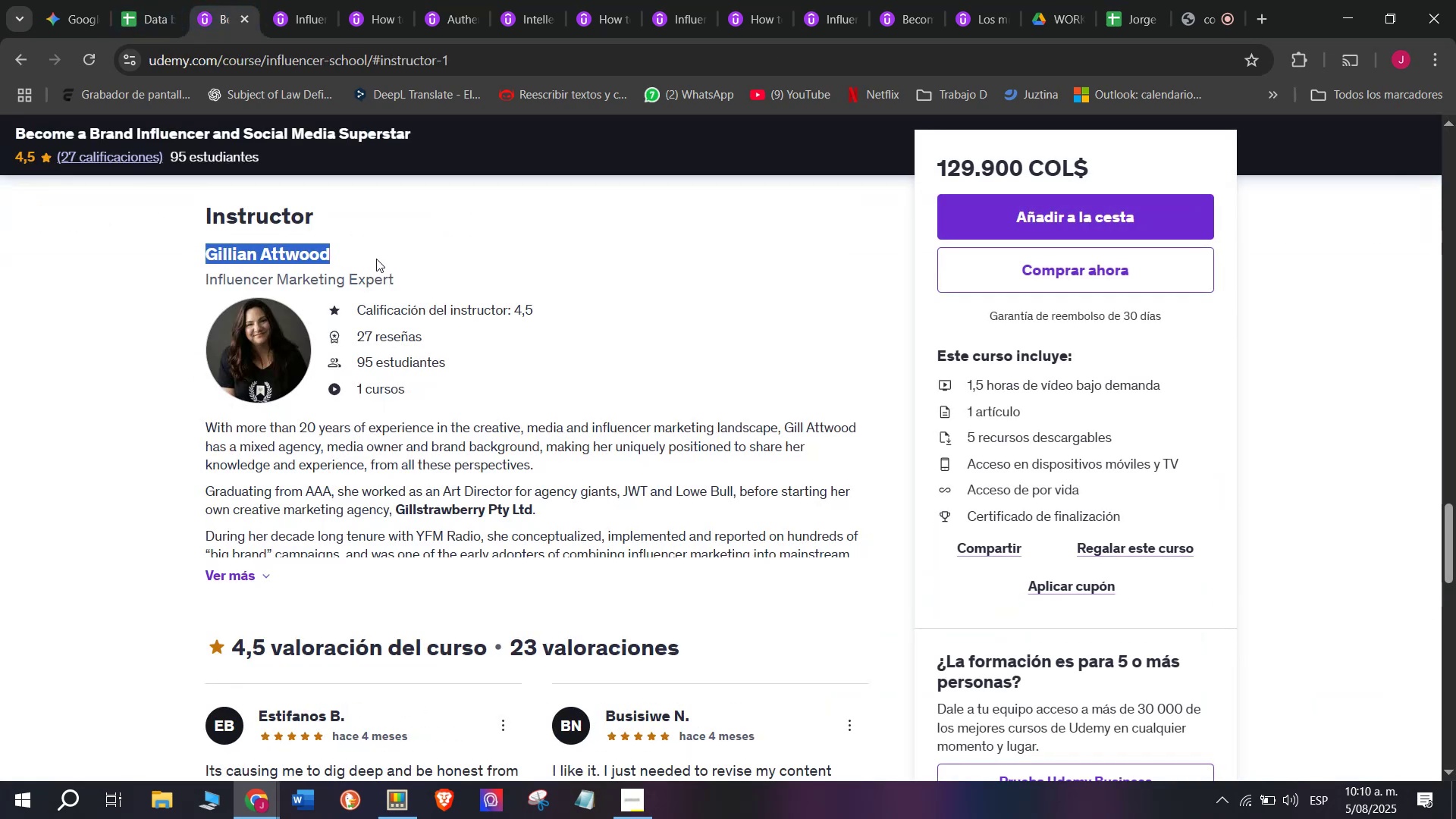 
key(Control+ControlLeft)
 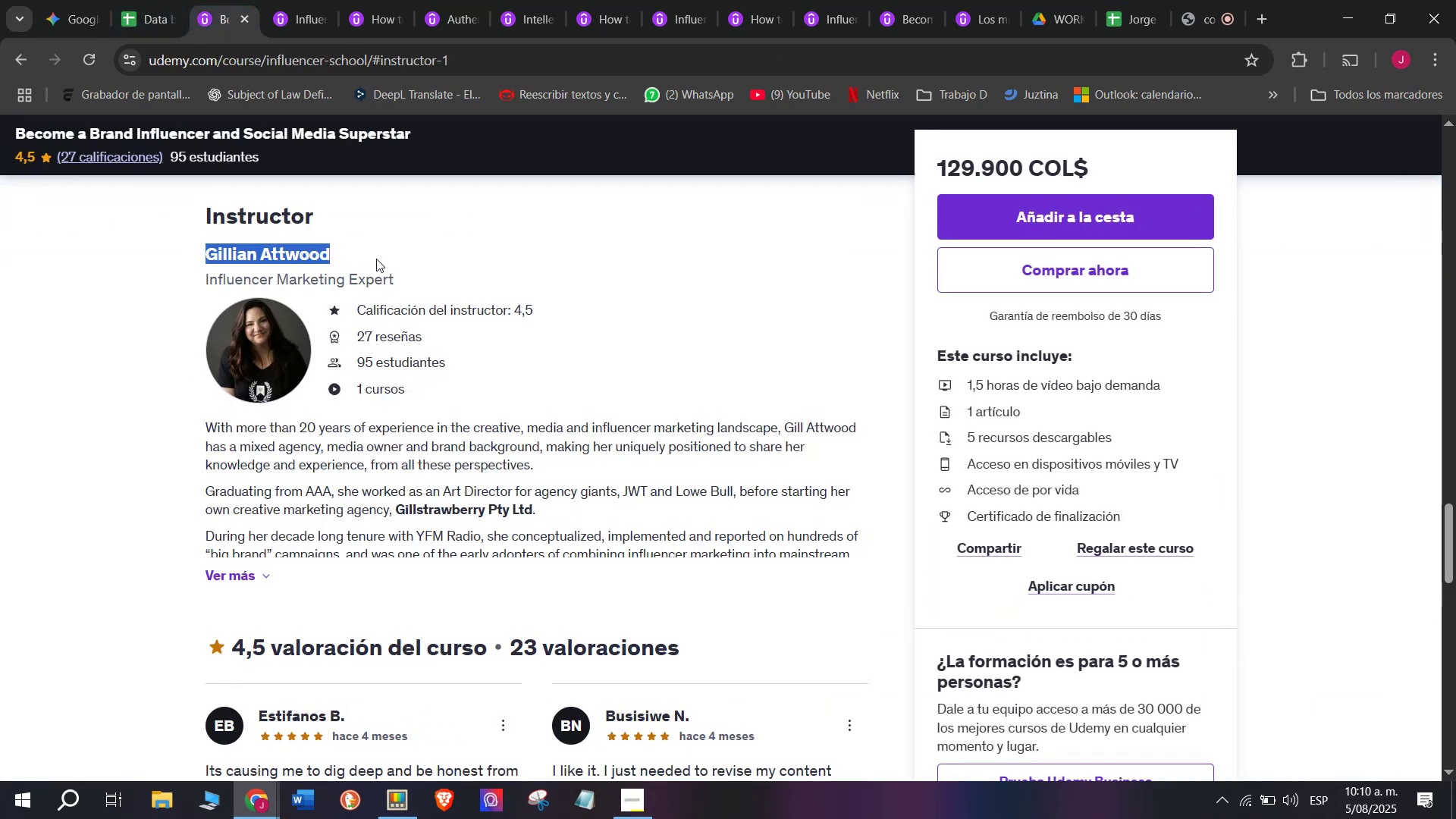 
key(Control+C)
 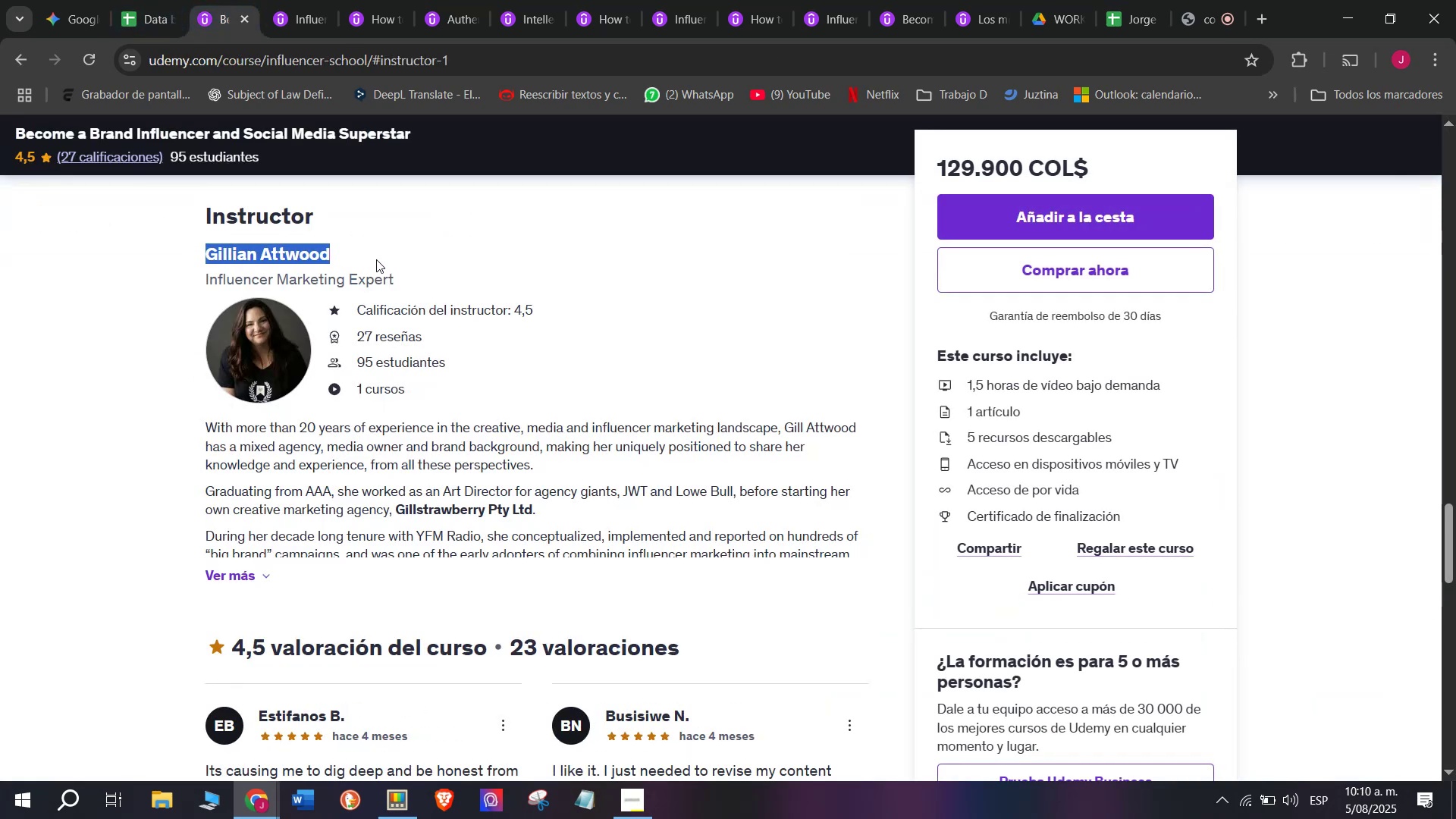 
key(Control+ControlLeft)
 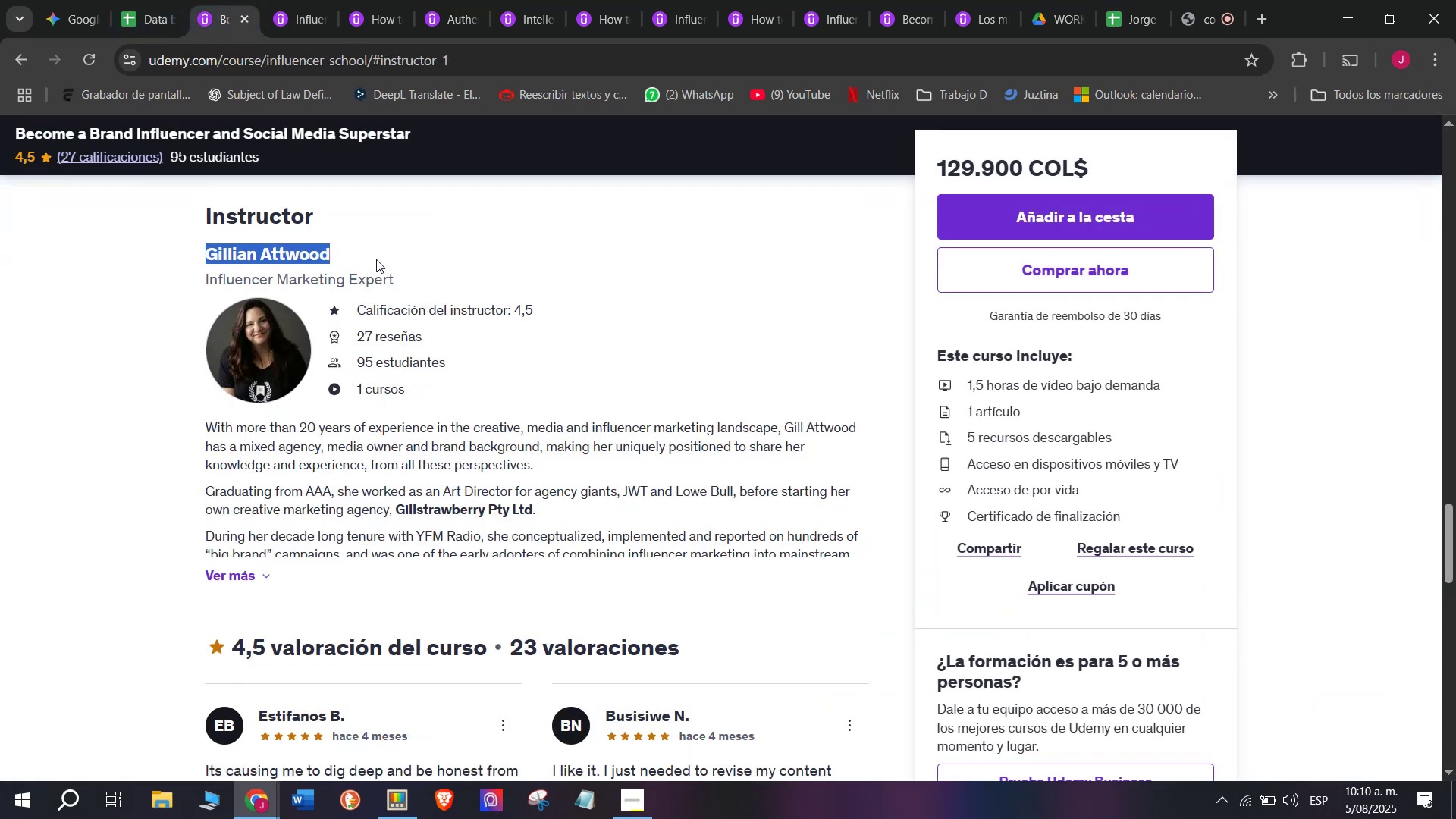 
key(Break)
 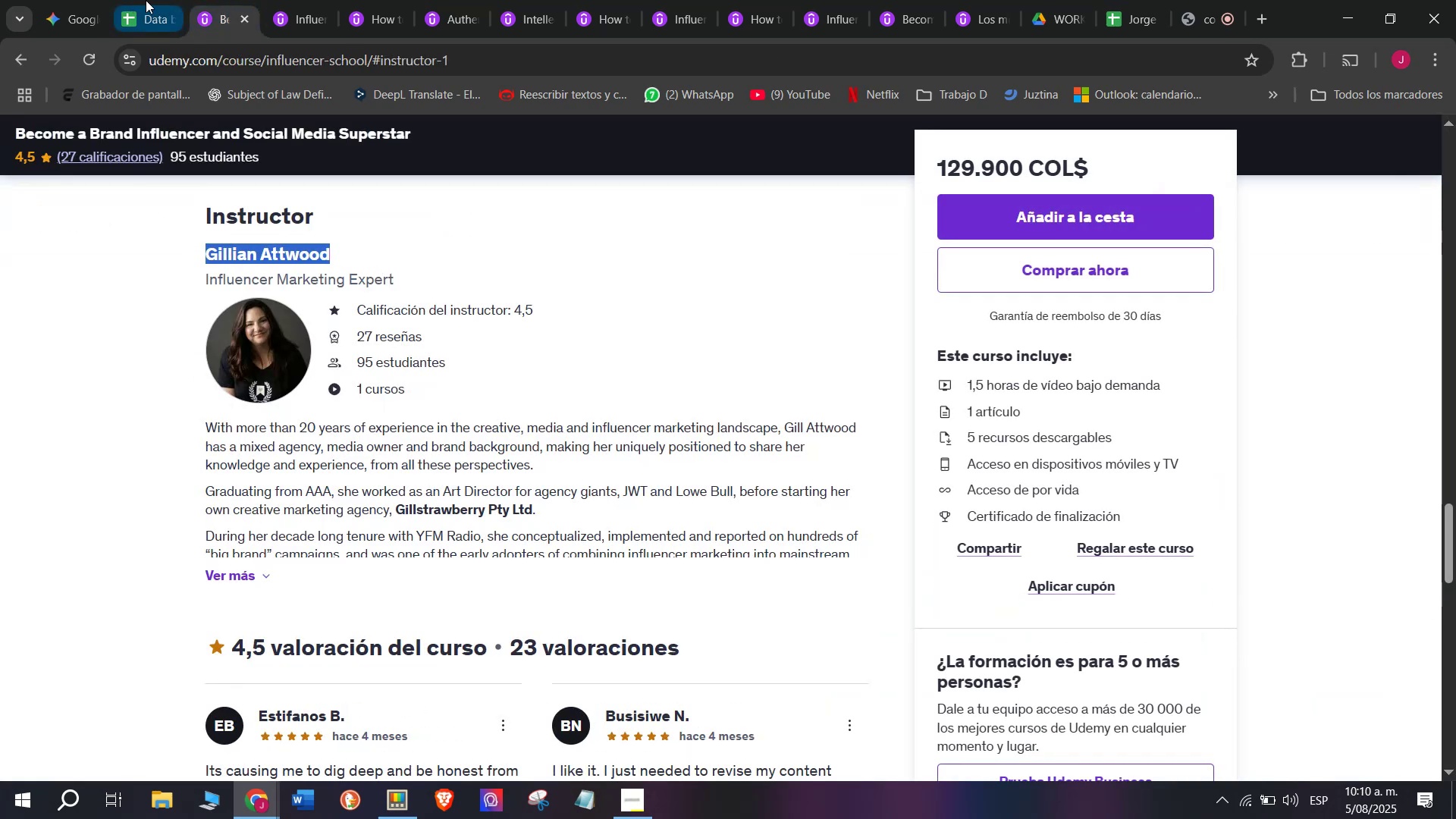 
key(Control+C)
 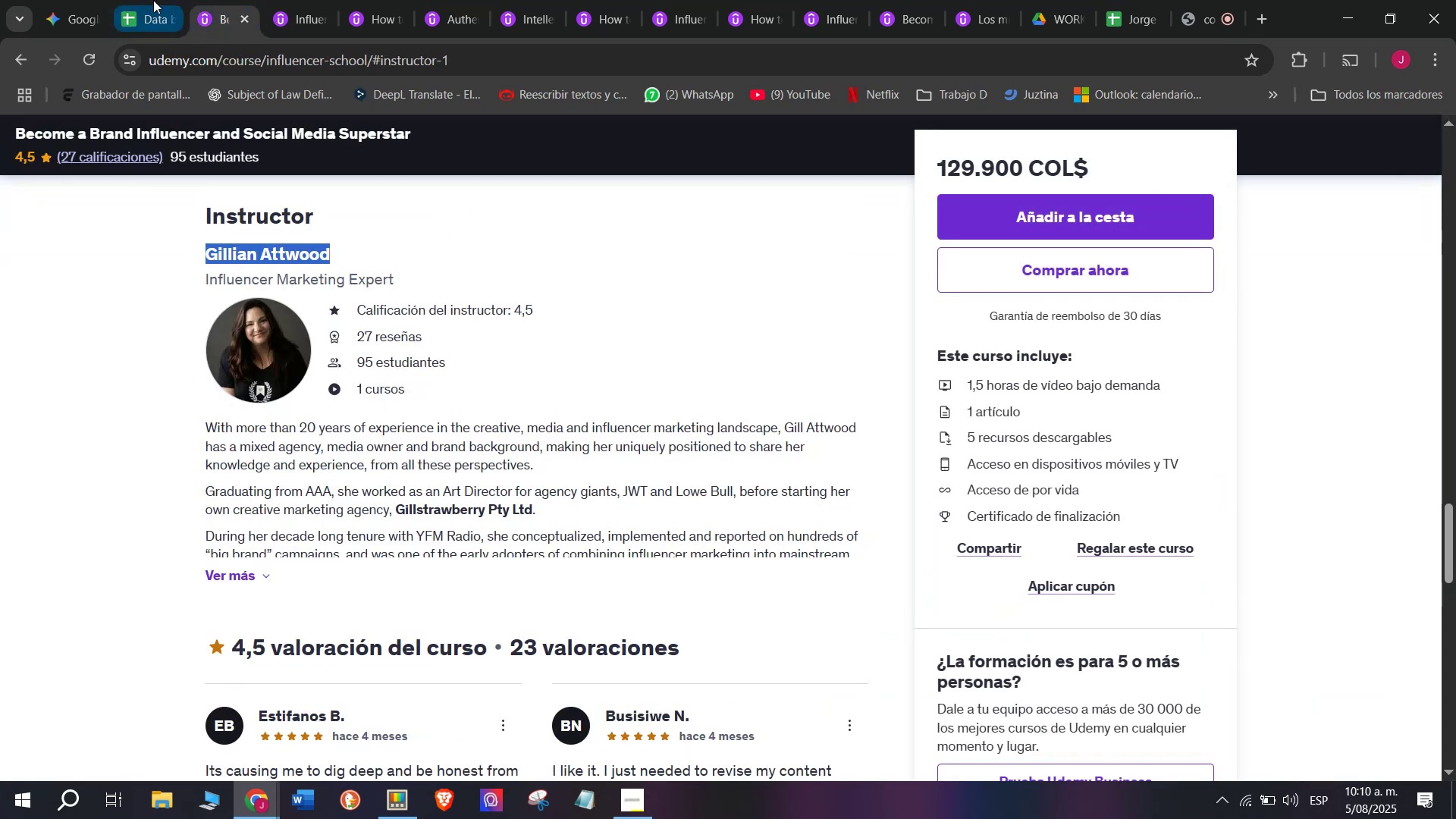 
left_click([153, 0])
 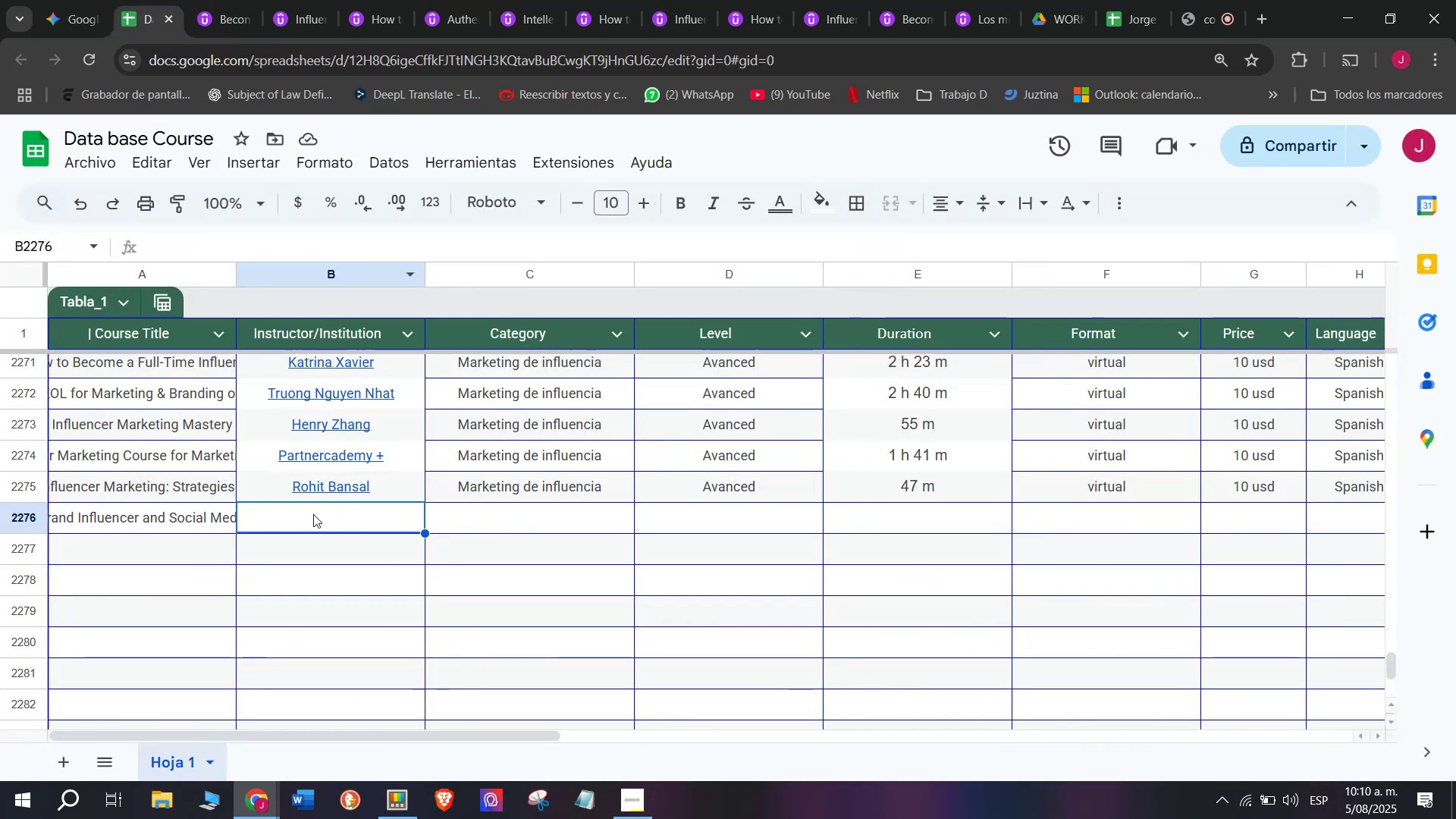 
double_click([313, 510])
 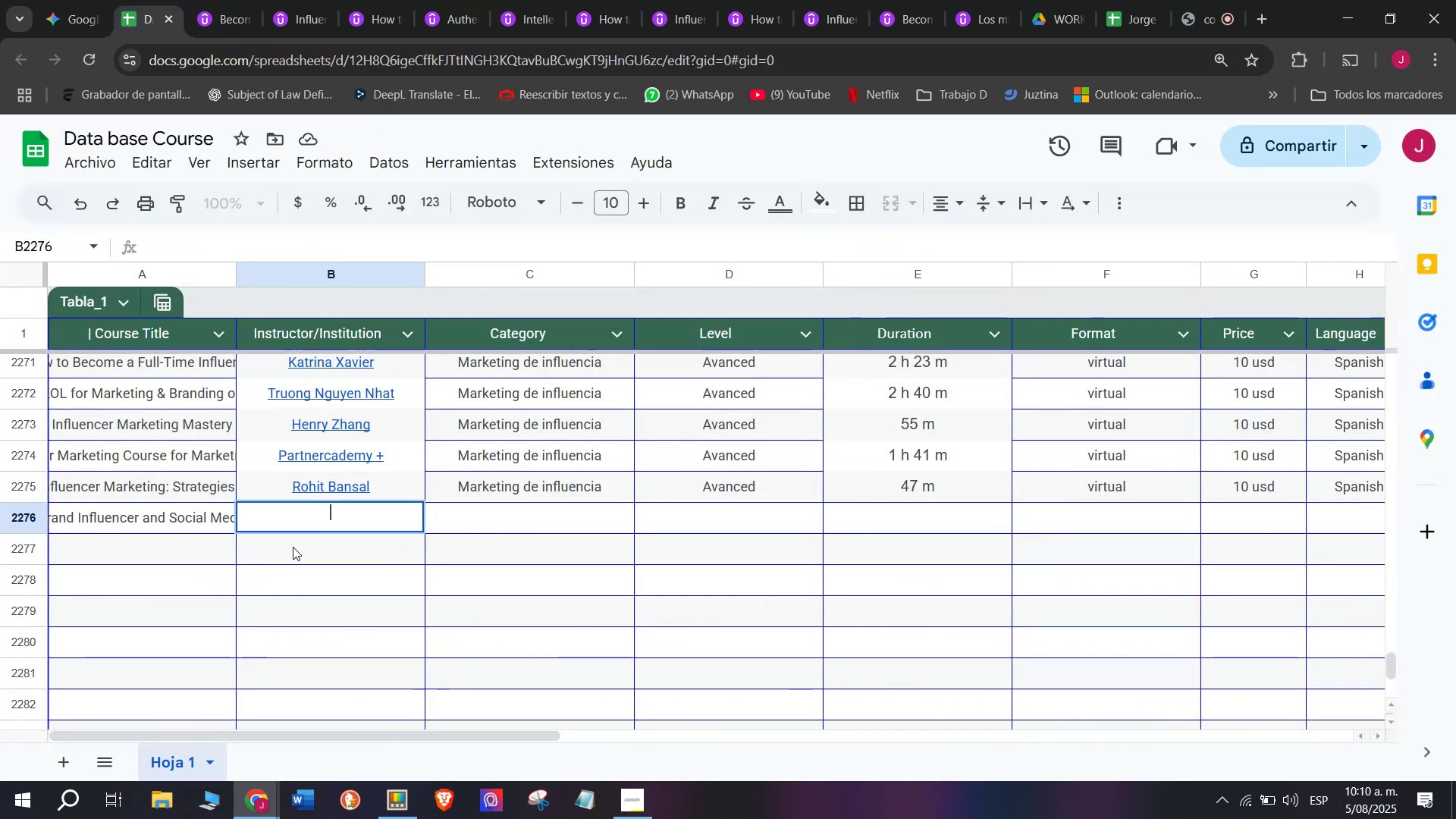 
triple_click([293, 547])
 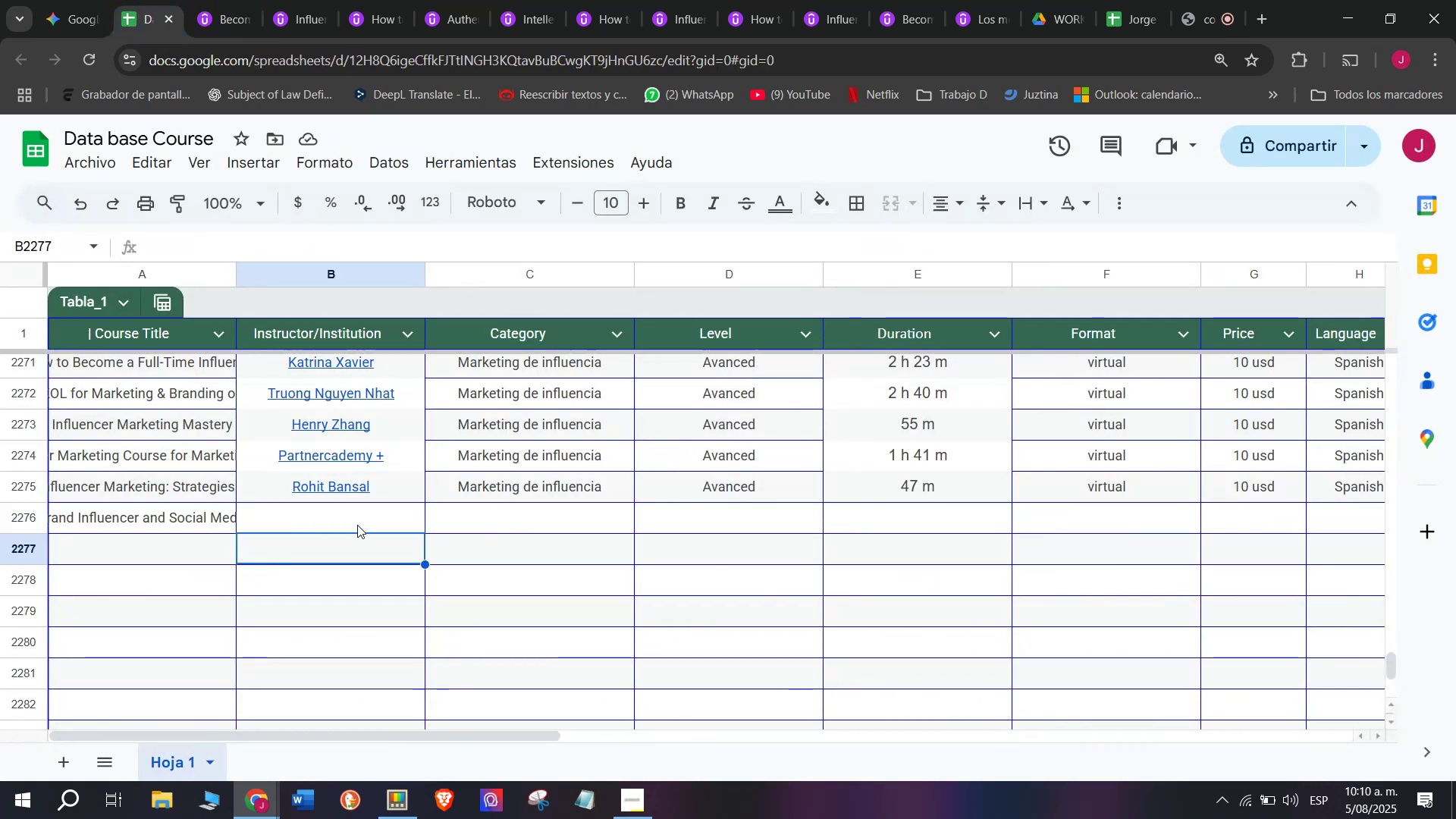 
triple_click([357, 525])
 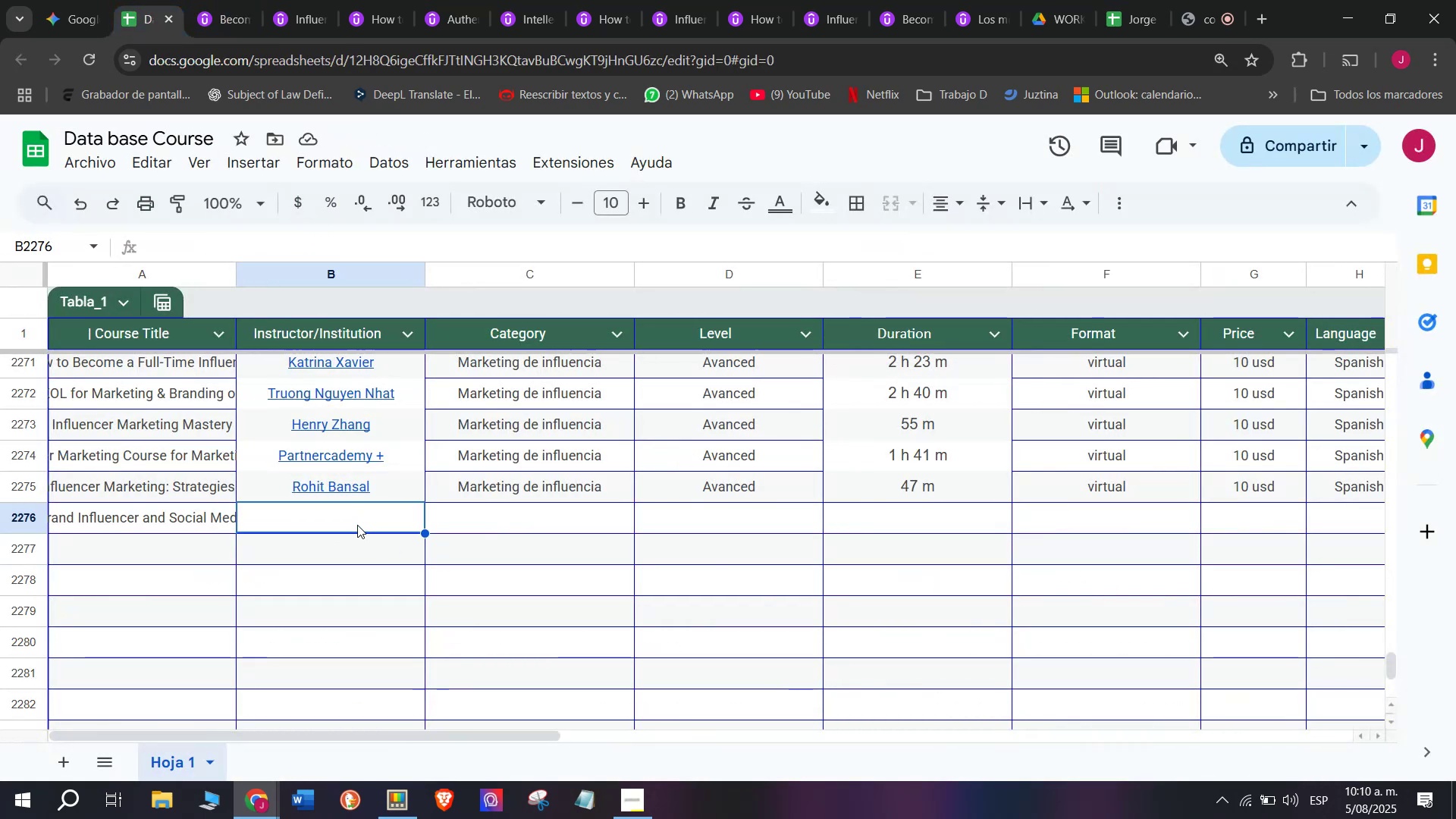 
key(Z)
 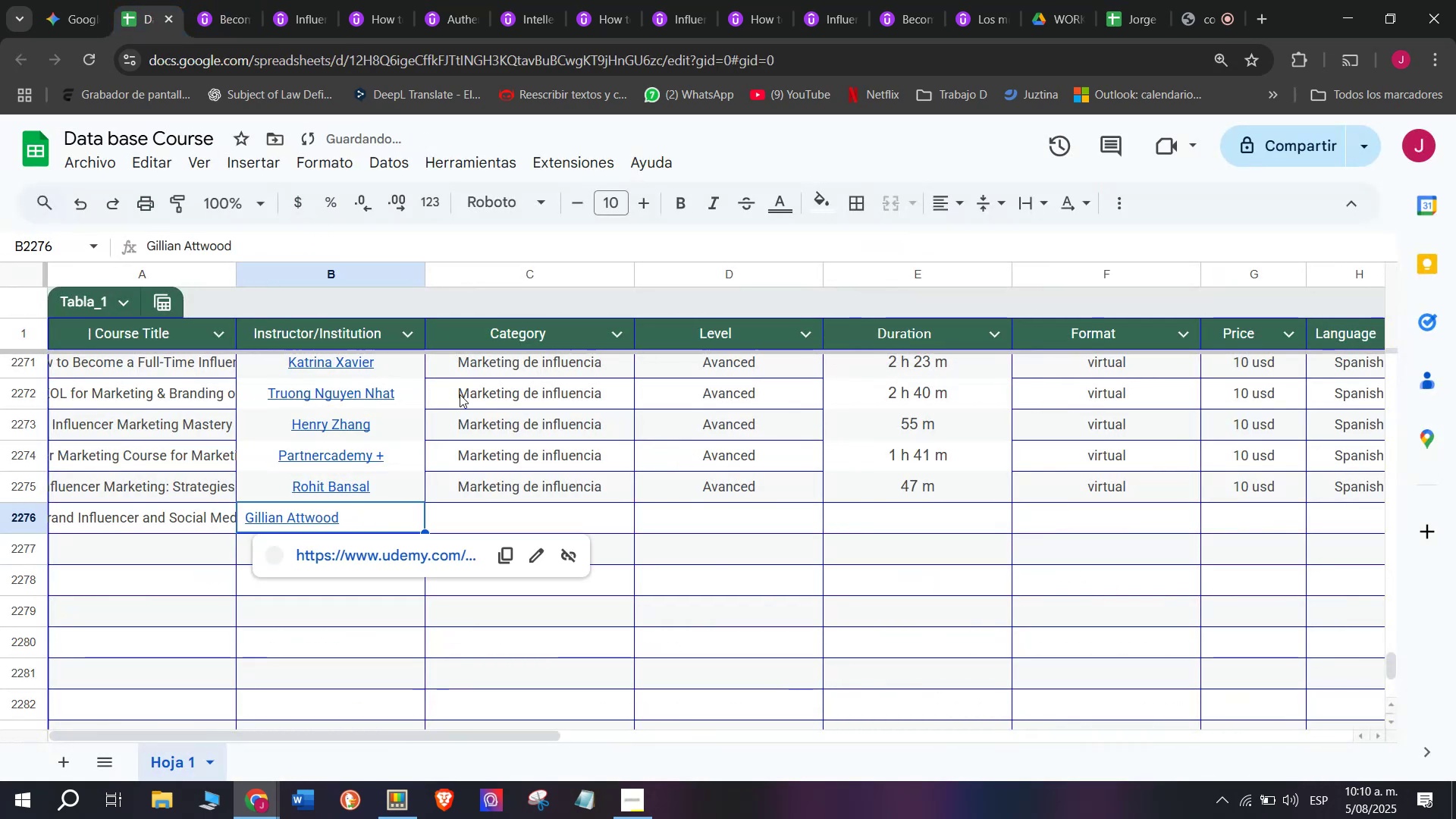 
key(Control+ControlLeft)
 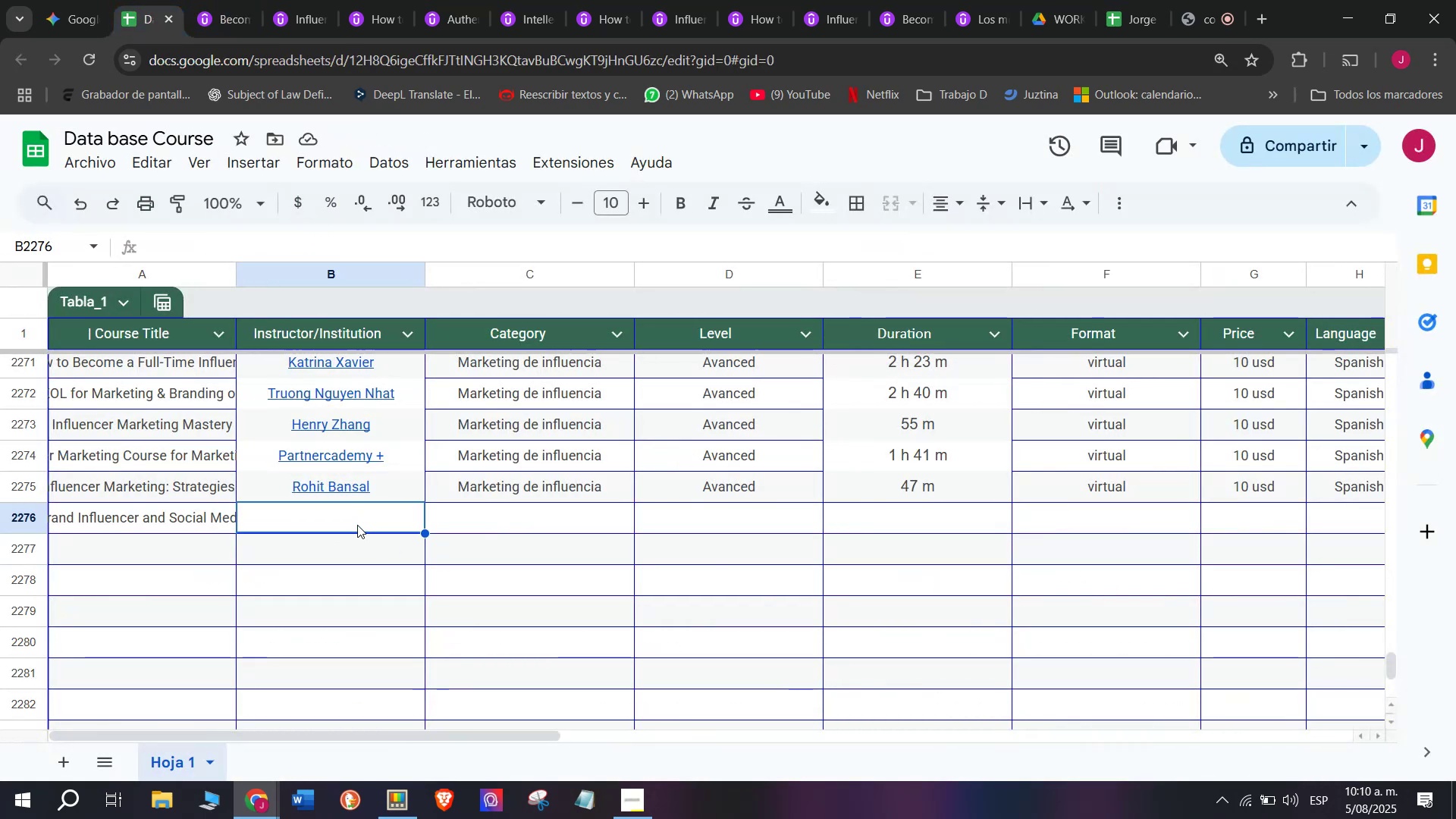 
key(Control+V)
 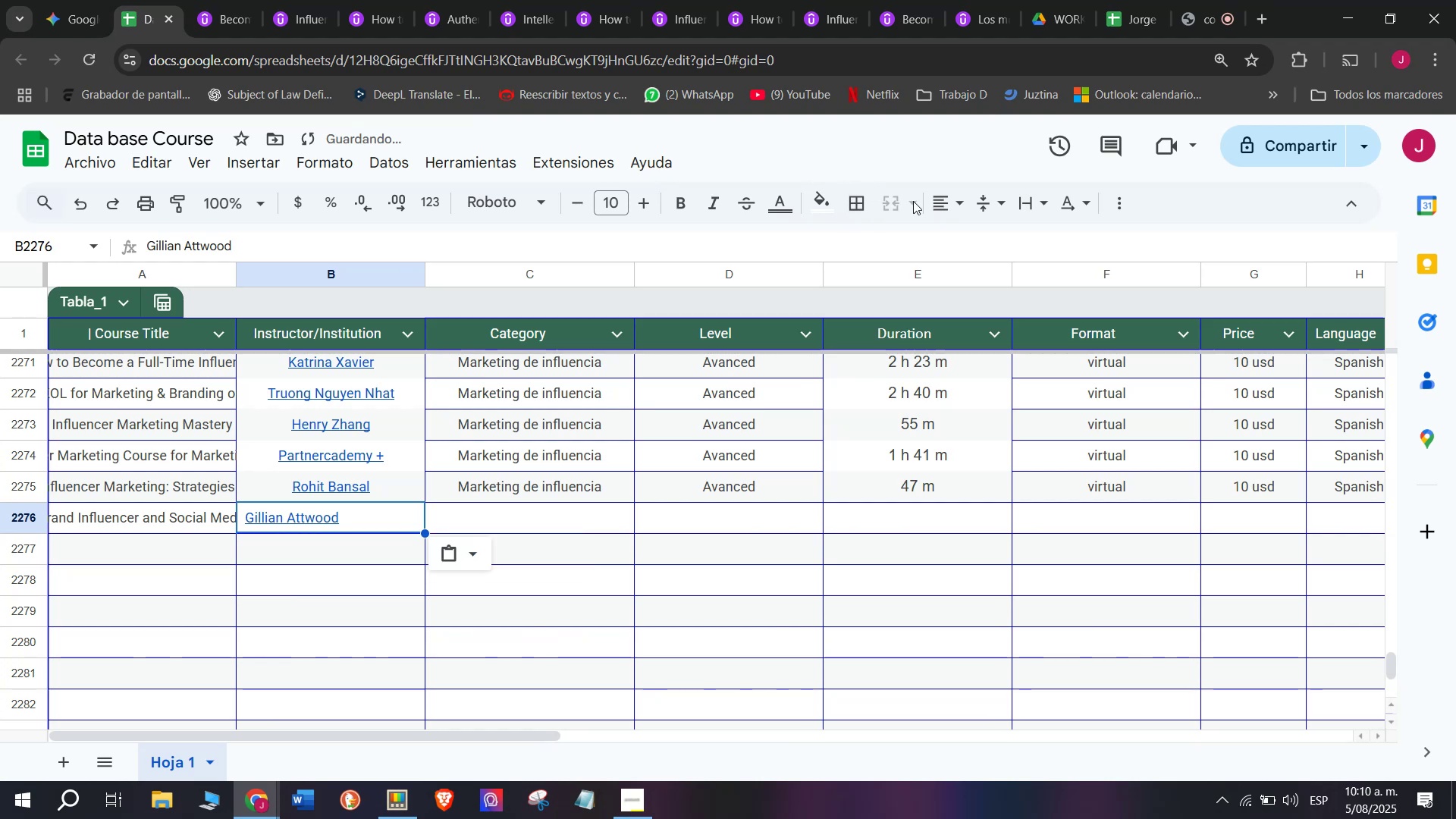 
left_click([934, 201])
 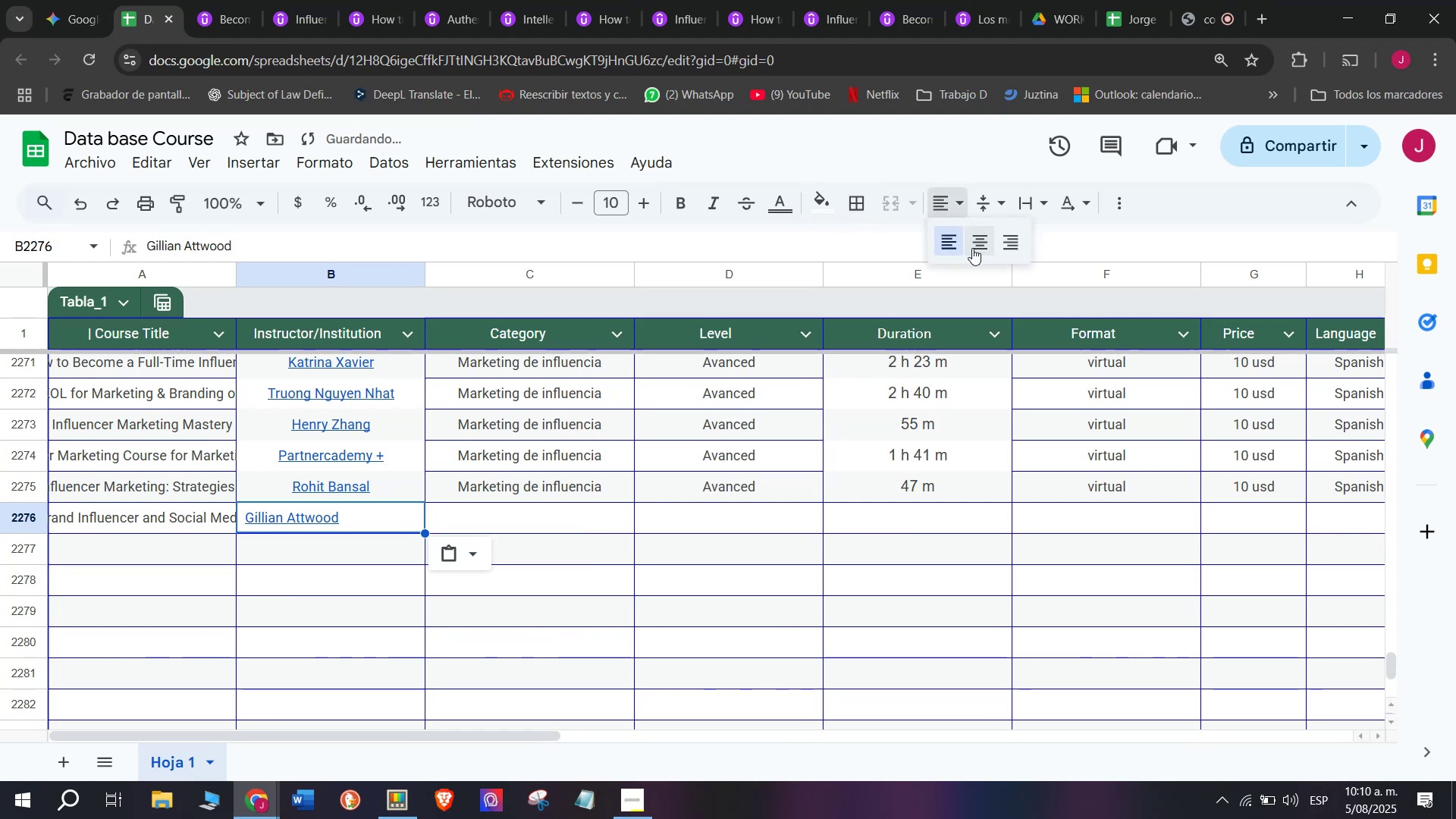 
left_click([972, 248])
 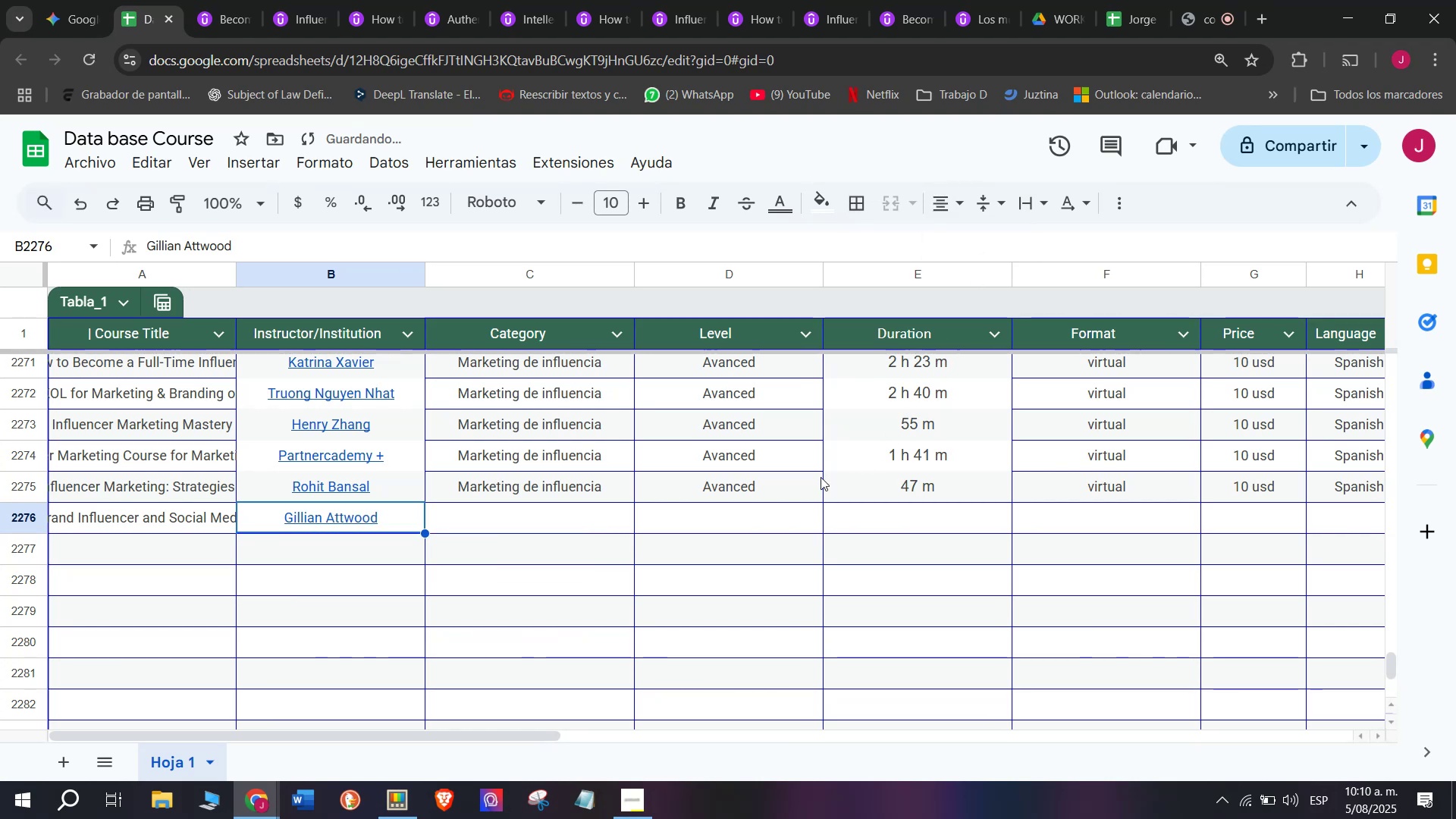 
left_click([574, 497])
 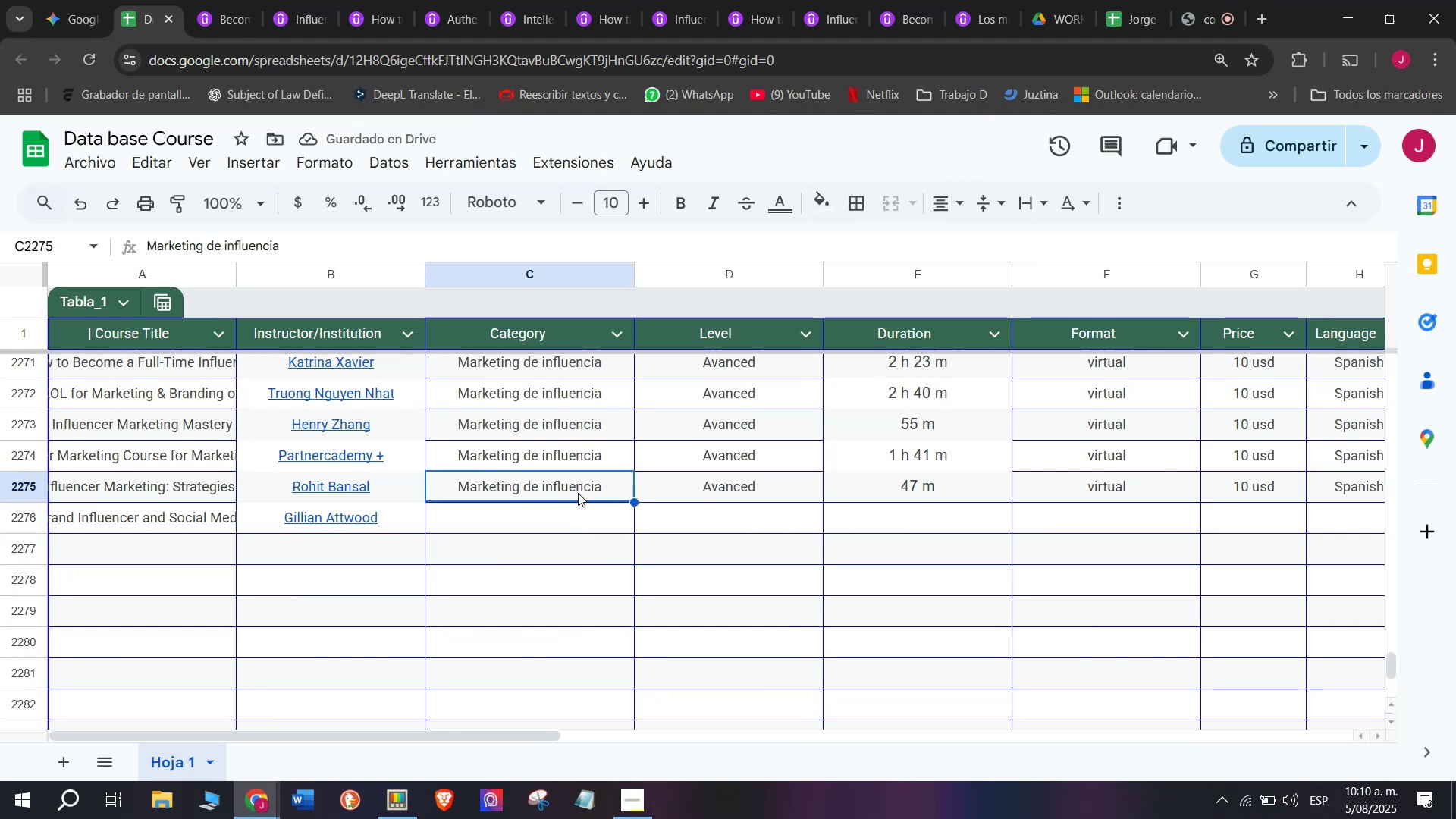 
key(Control+ControlLeft)
 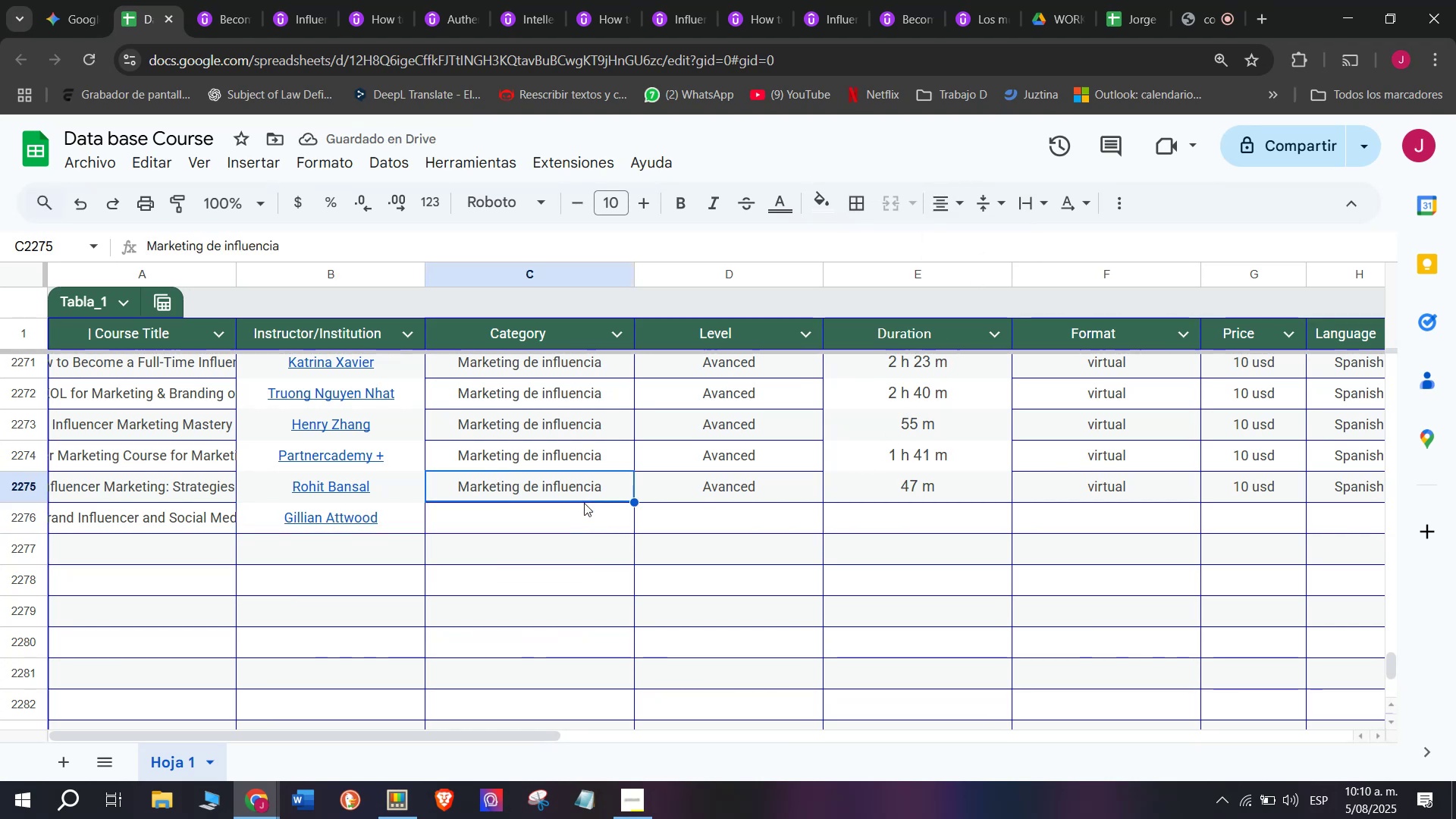 
key(Break)
 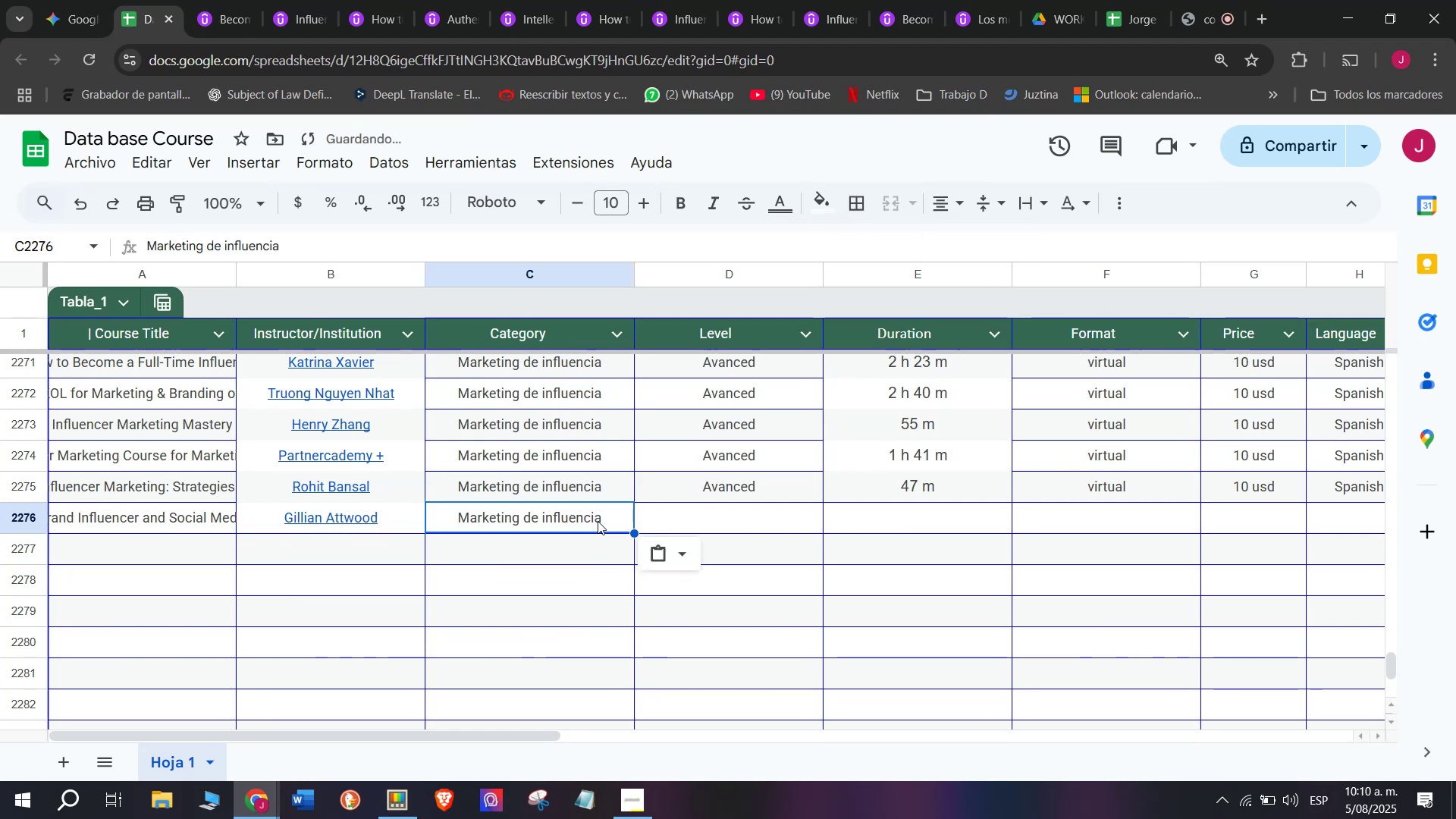 
key(Control+C)
 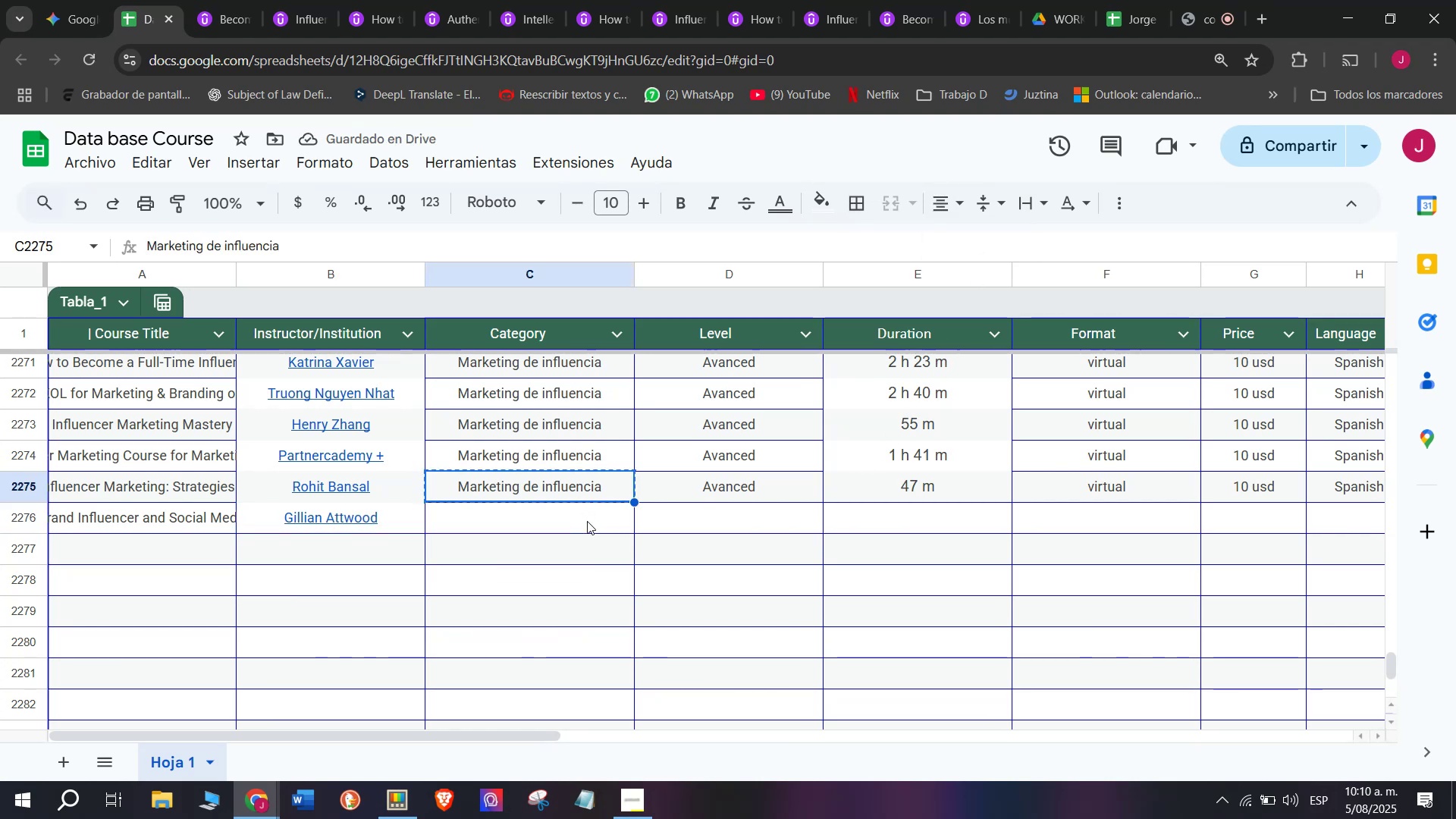 
left_click([587, 521])
 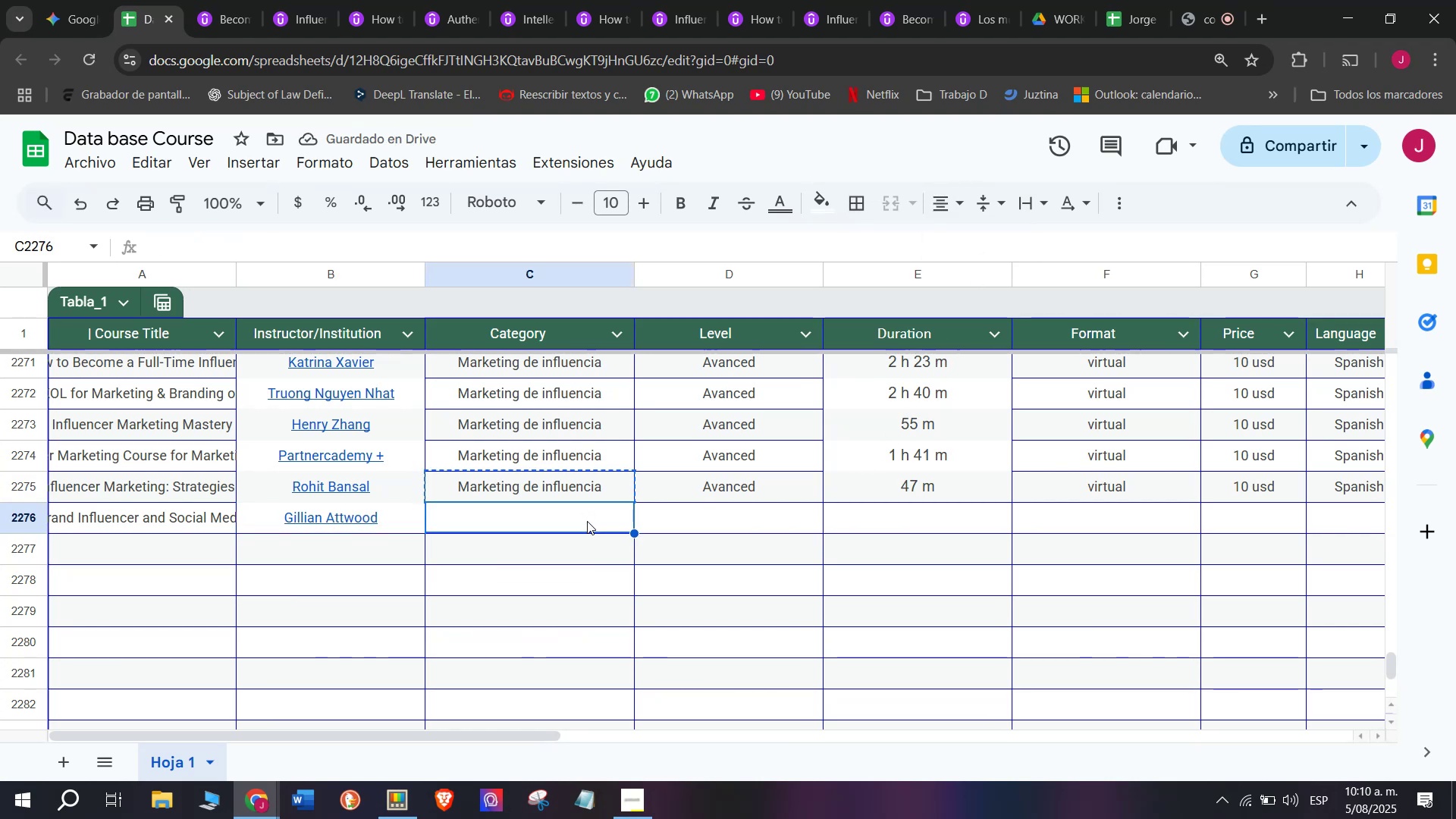 
key(Z)
 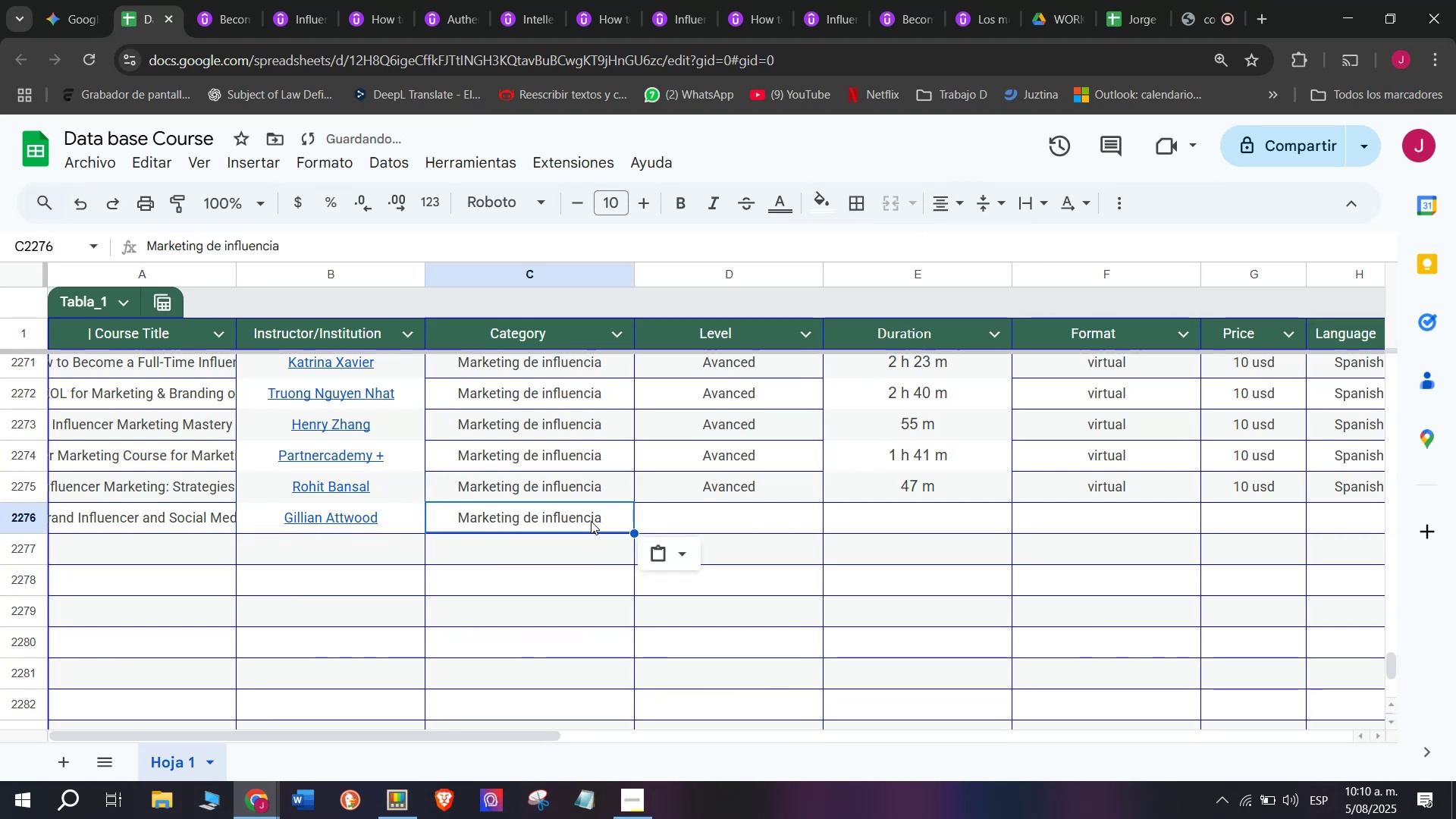 
key(Control+ControlLeft)
 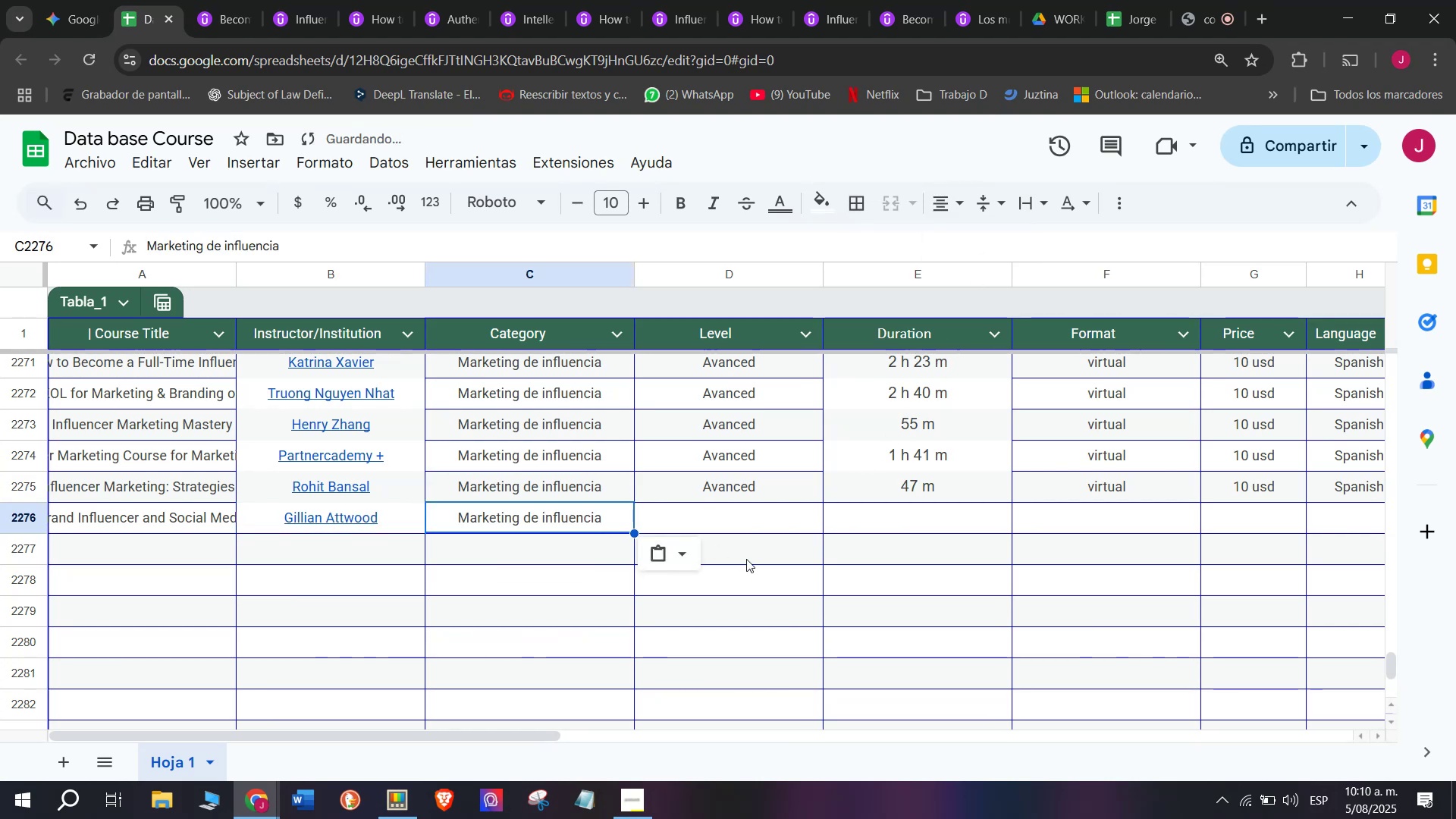 
key(Control+V)
 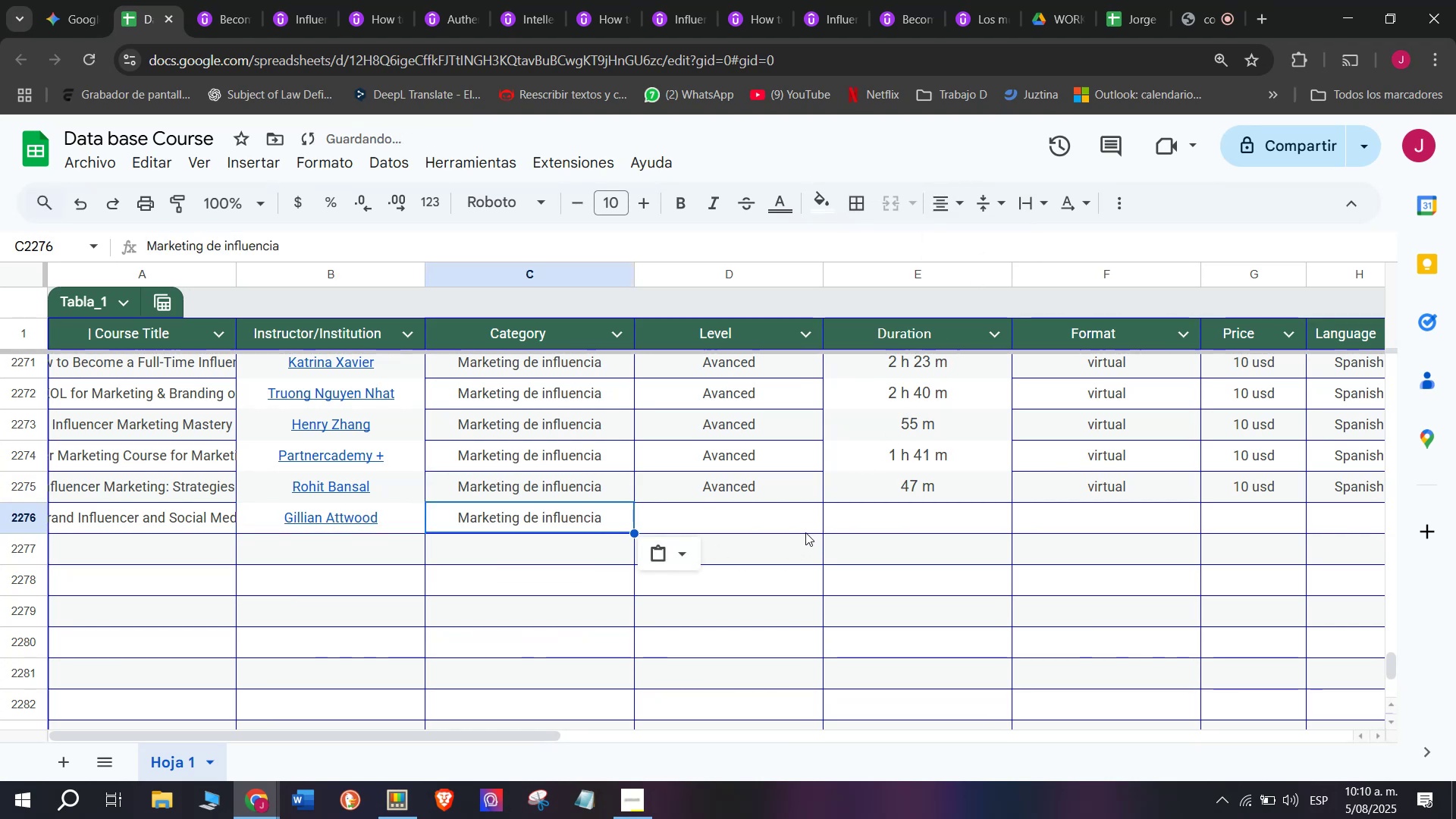 
key(Control+ControlLeft)
 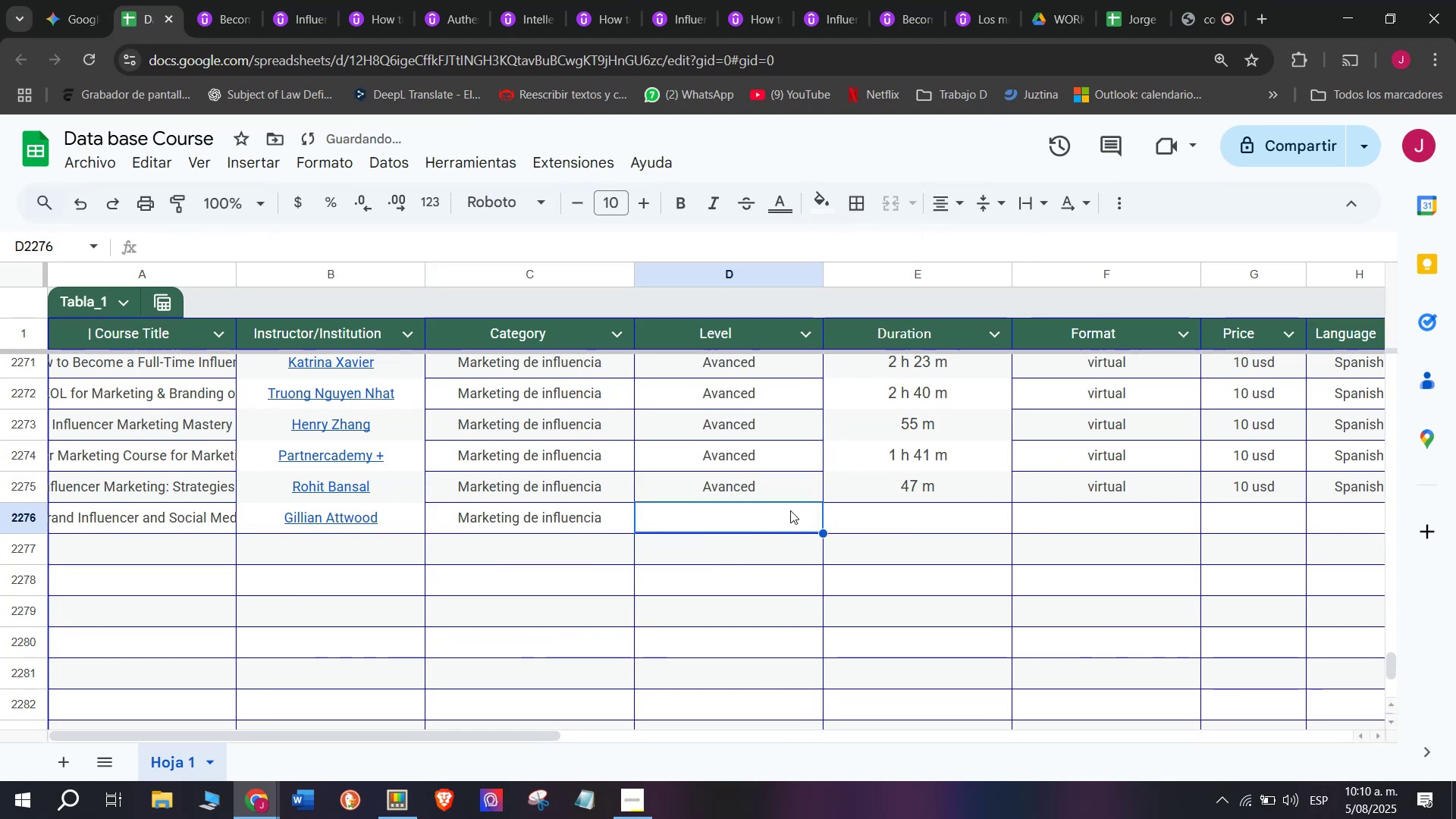 
key(Break)
 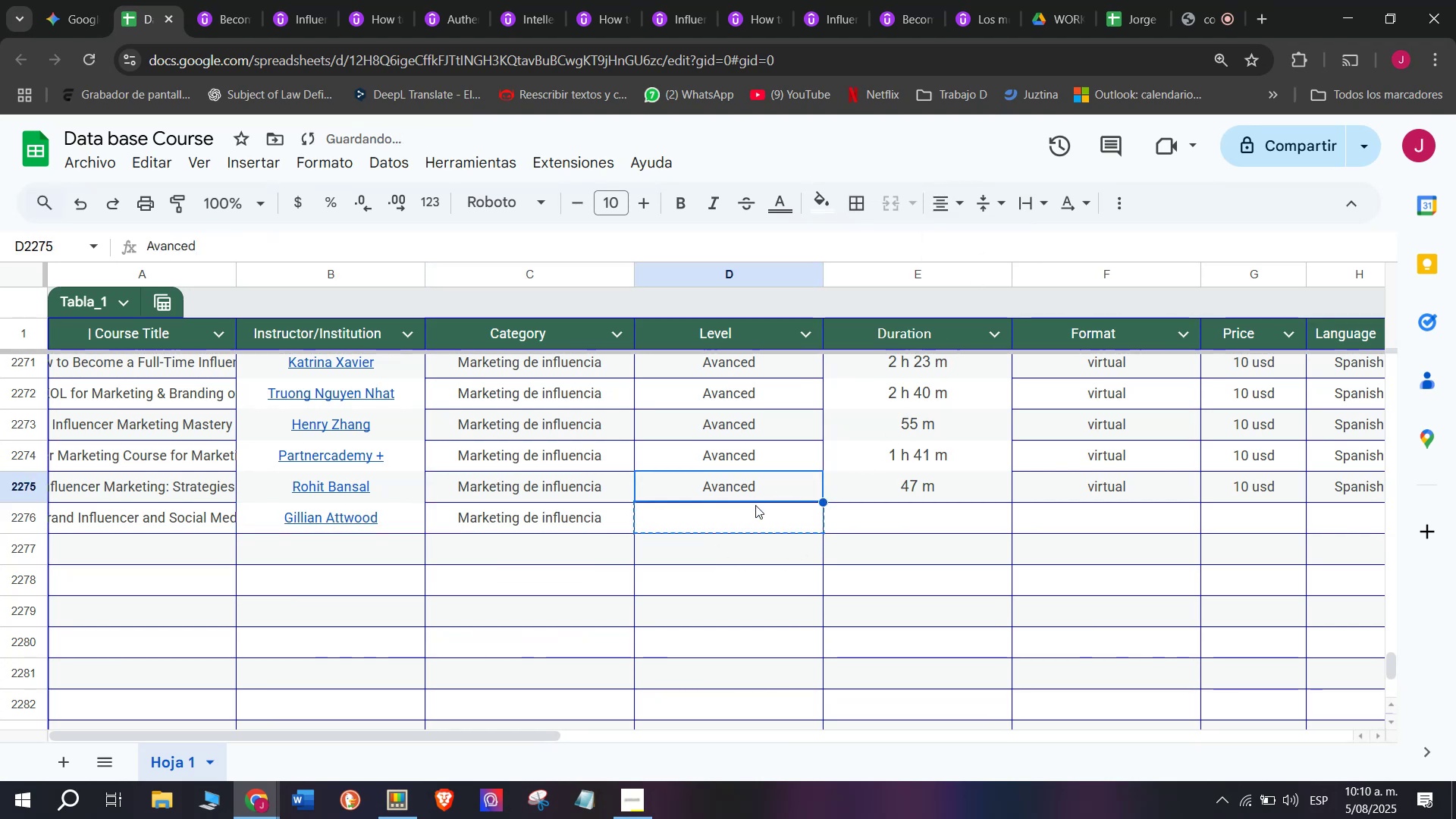 
key(Control+C)
 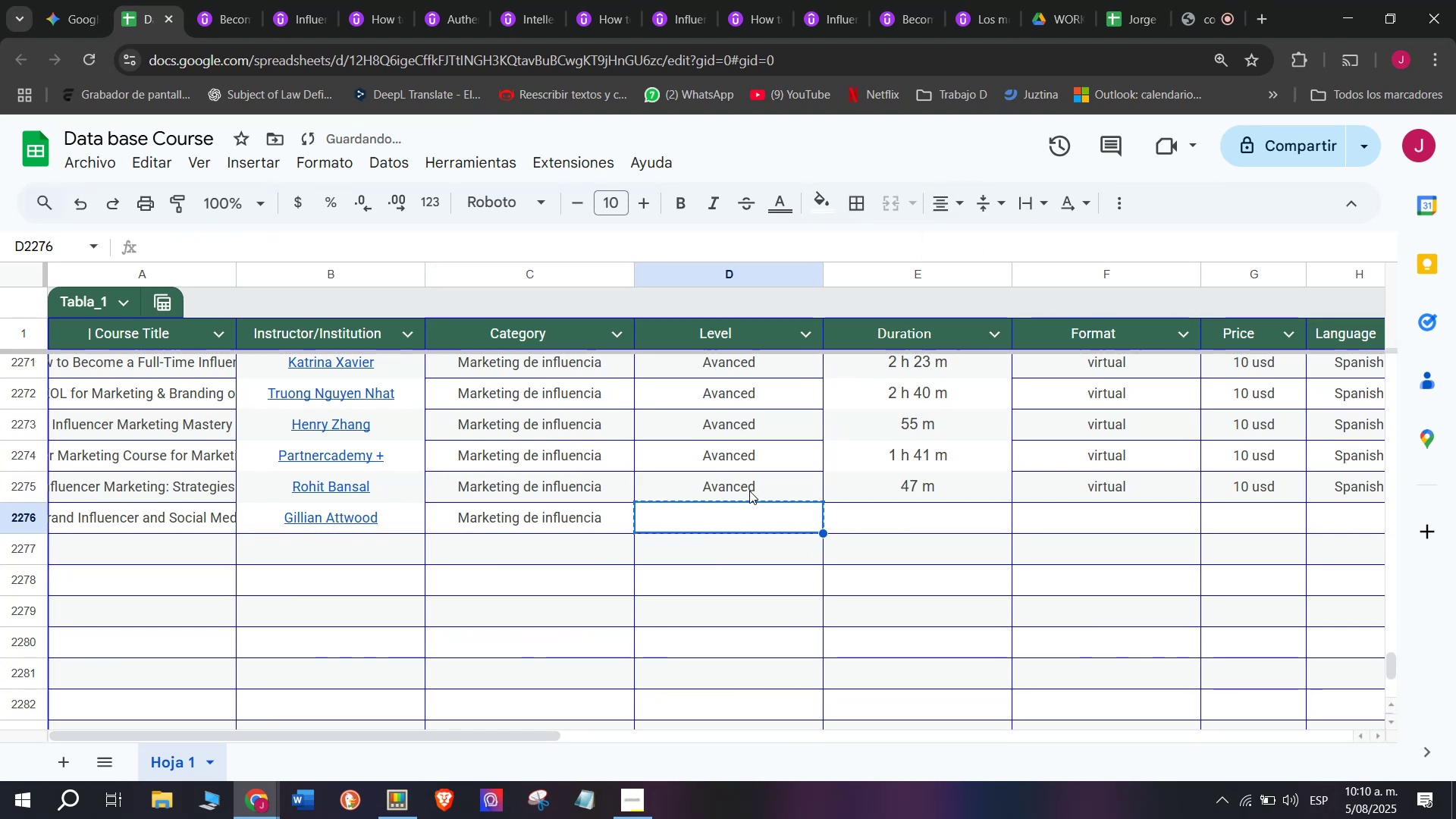 
double_click([749, 491])
 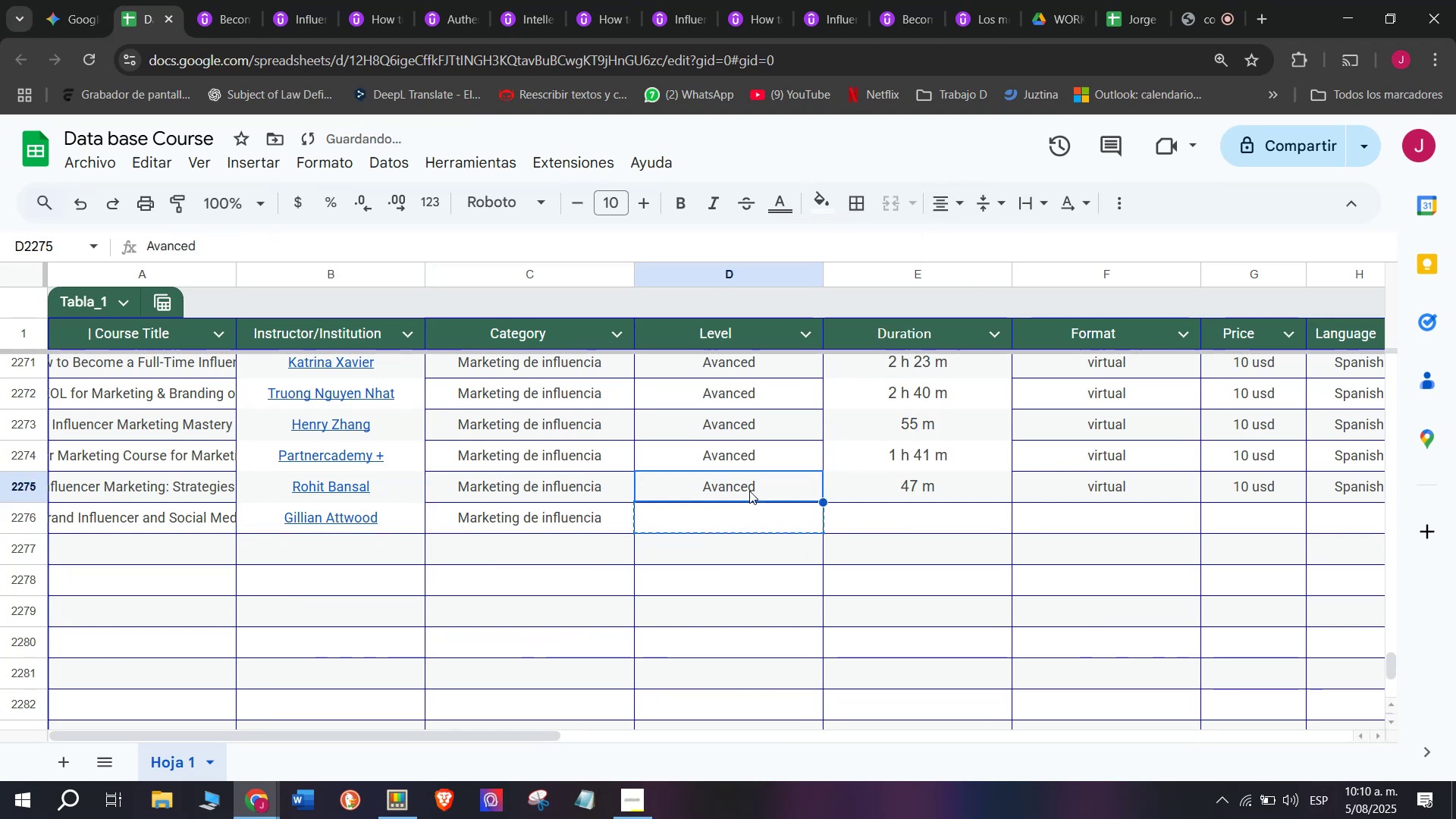 
key(Control+ControlLeft)
 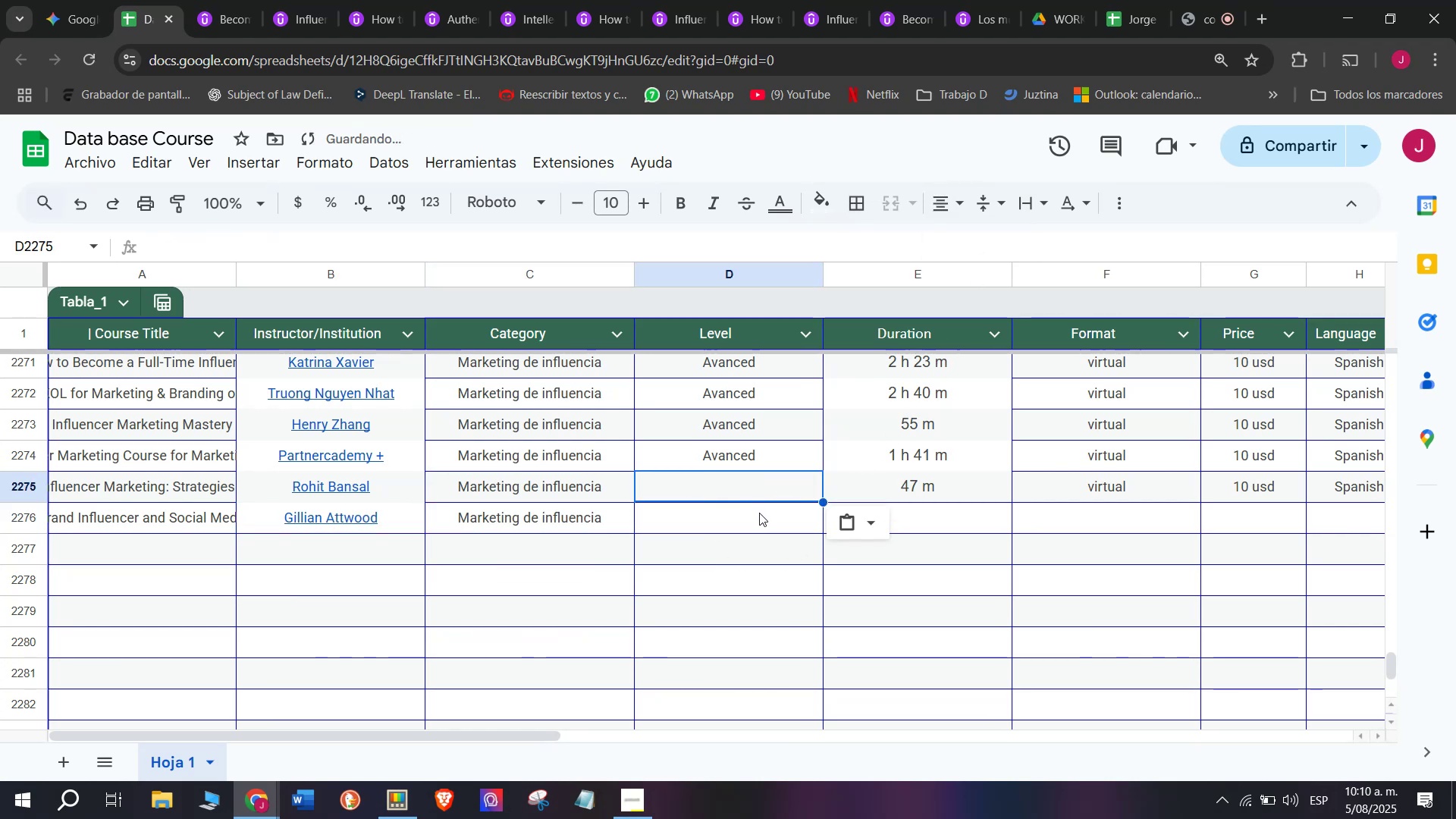 
key(Z)
 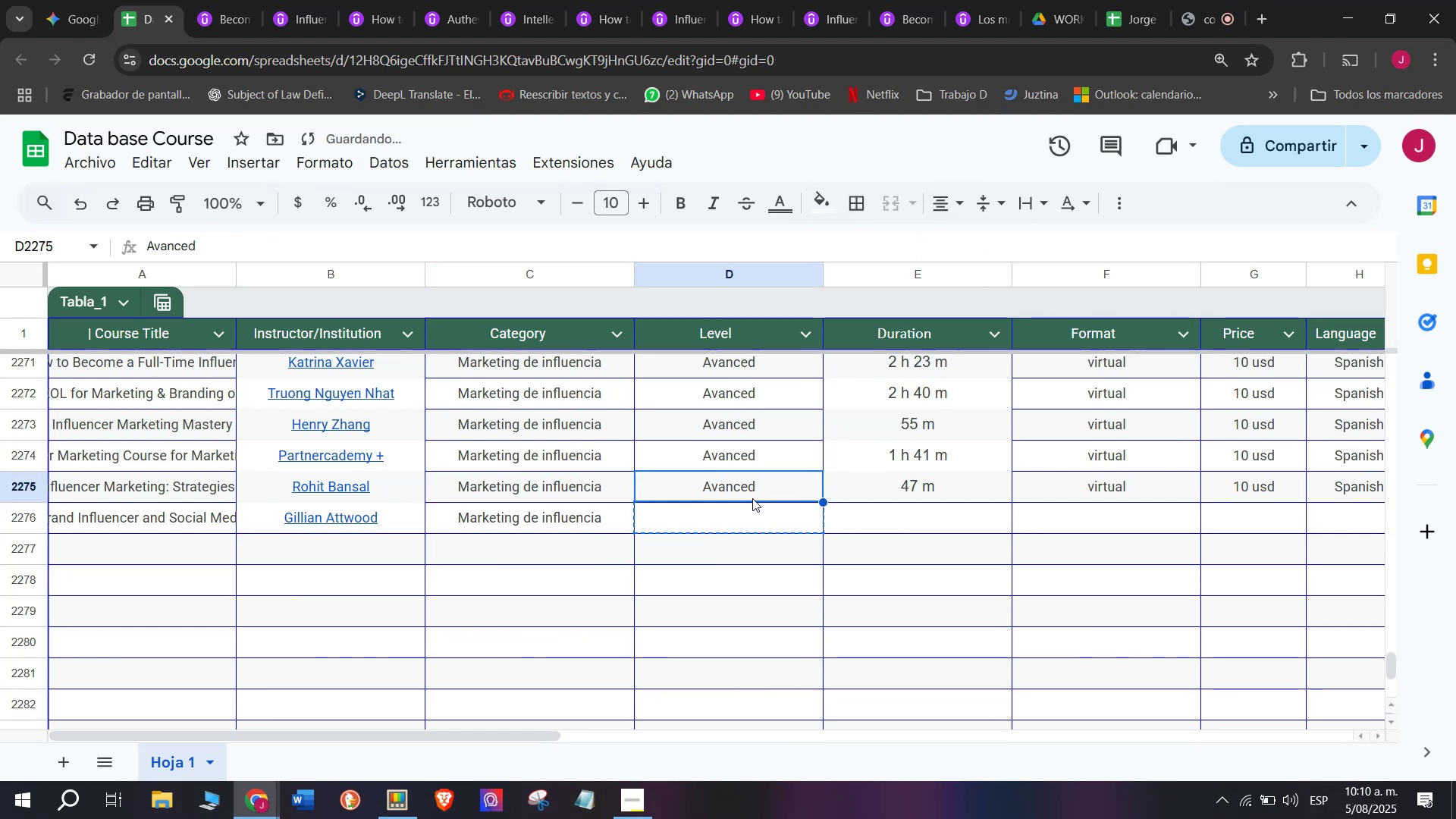 
key(Control+V)
 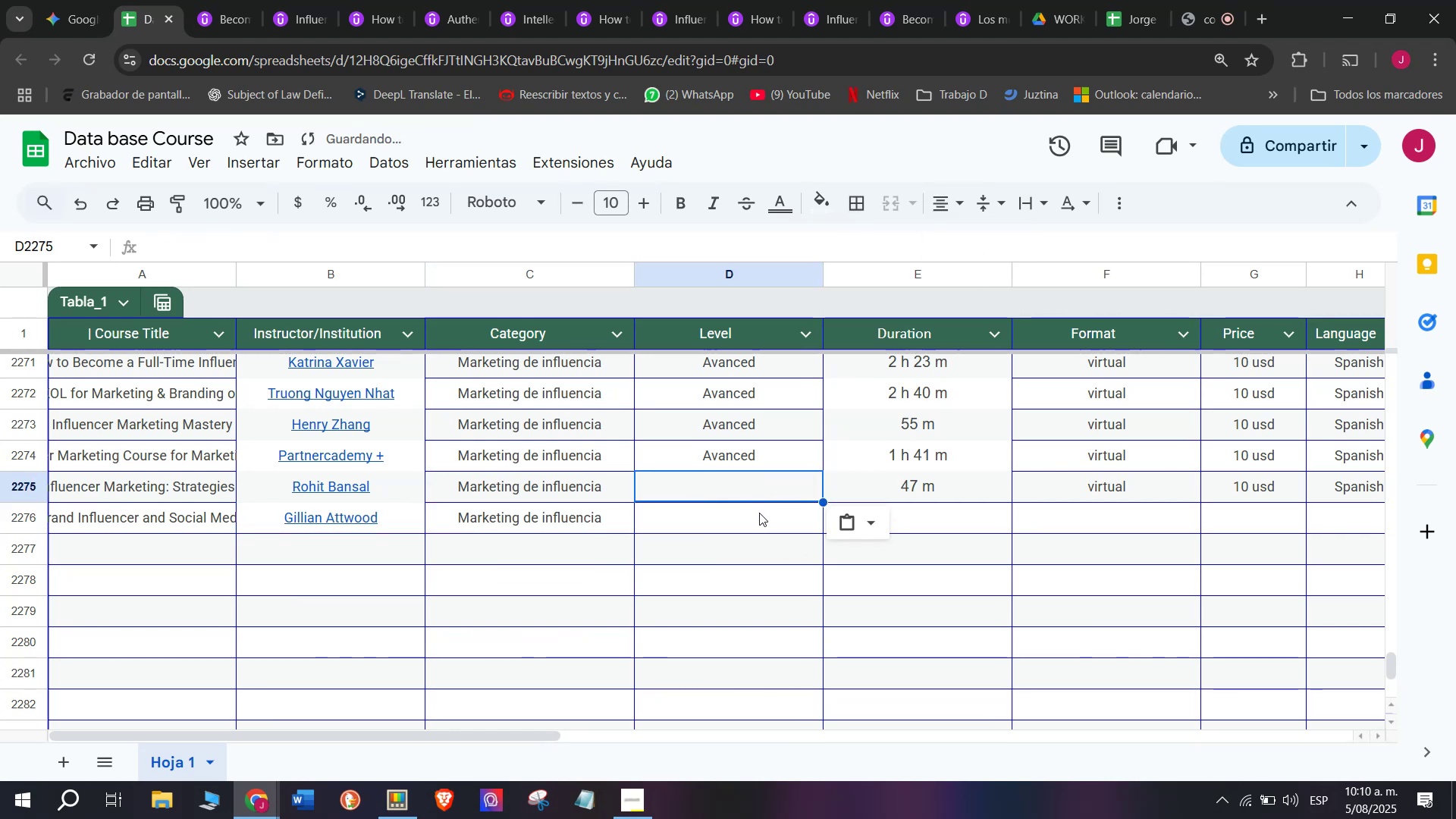 
key(Shift+ShiftLeft)
 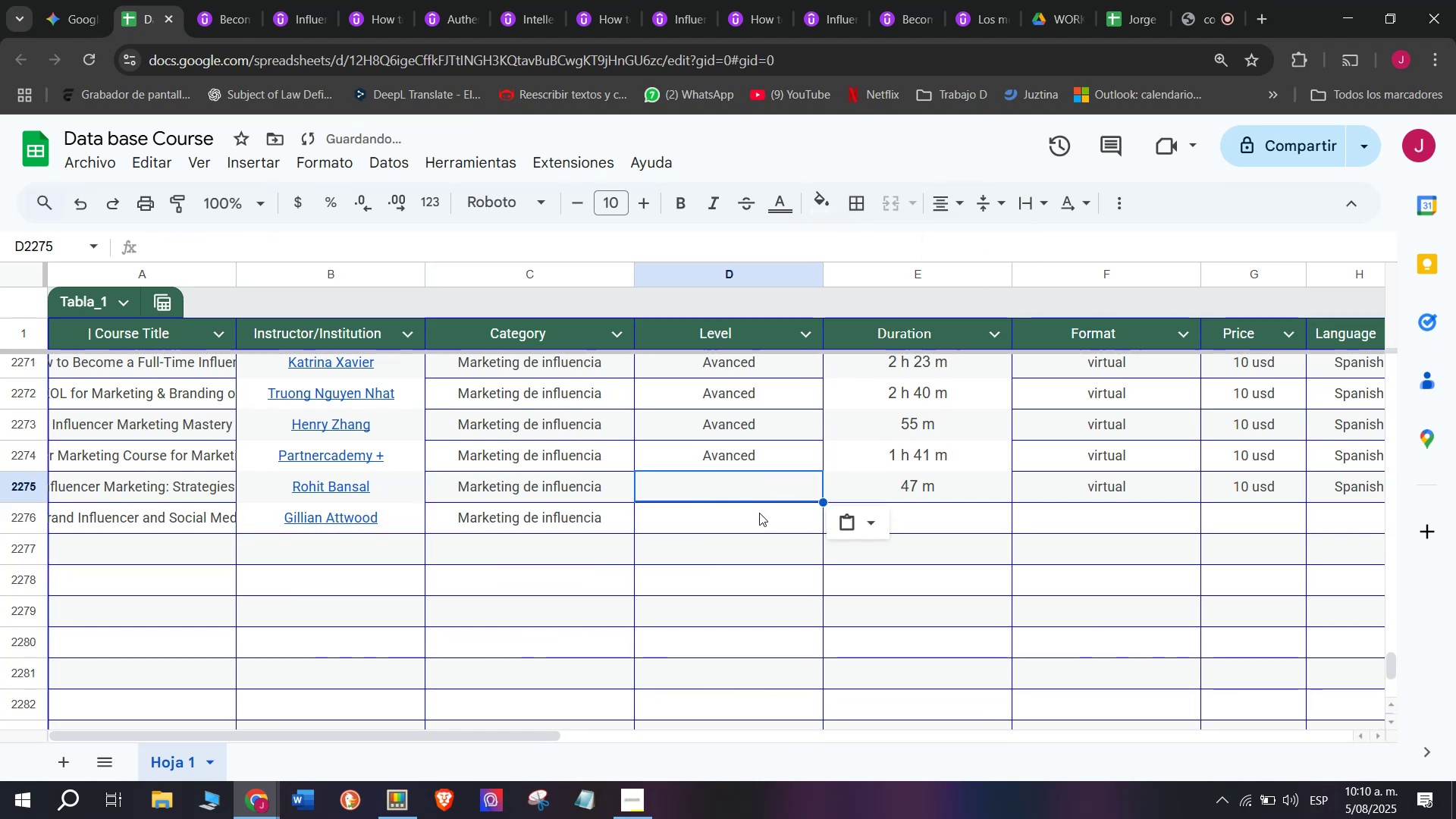 
key(Control+Shift+ControlLeft)
 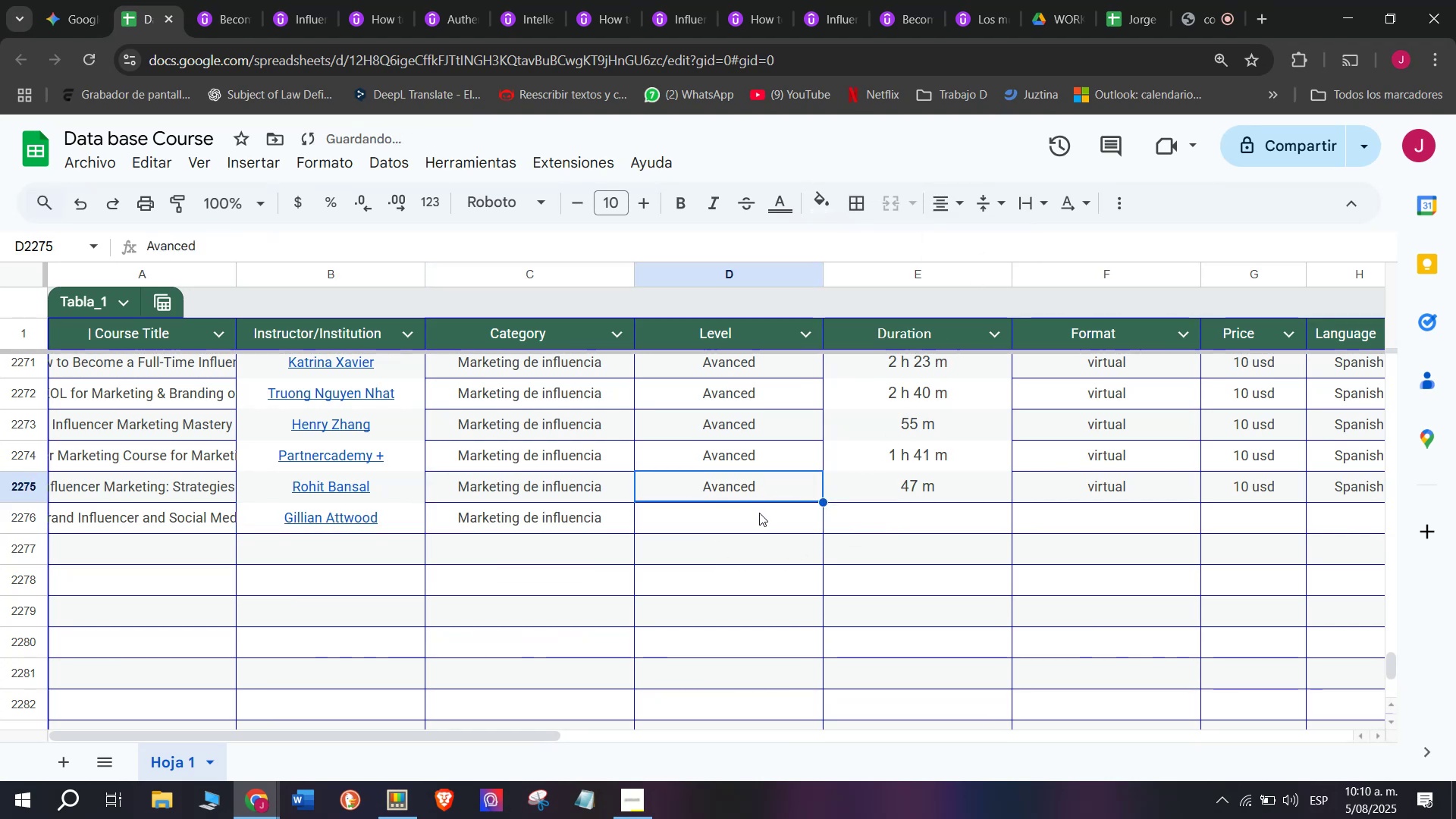 
key(Control+Shift+Z)
 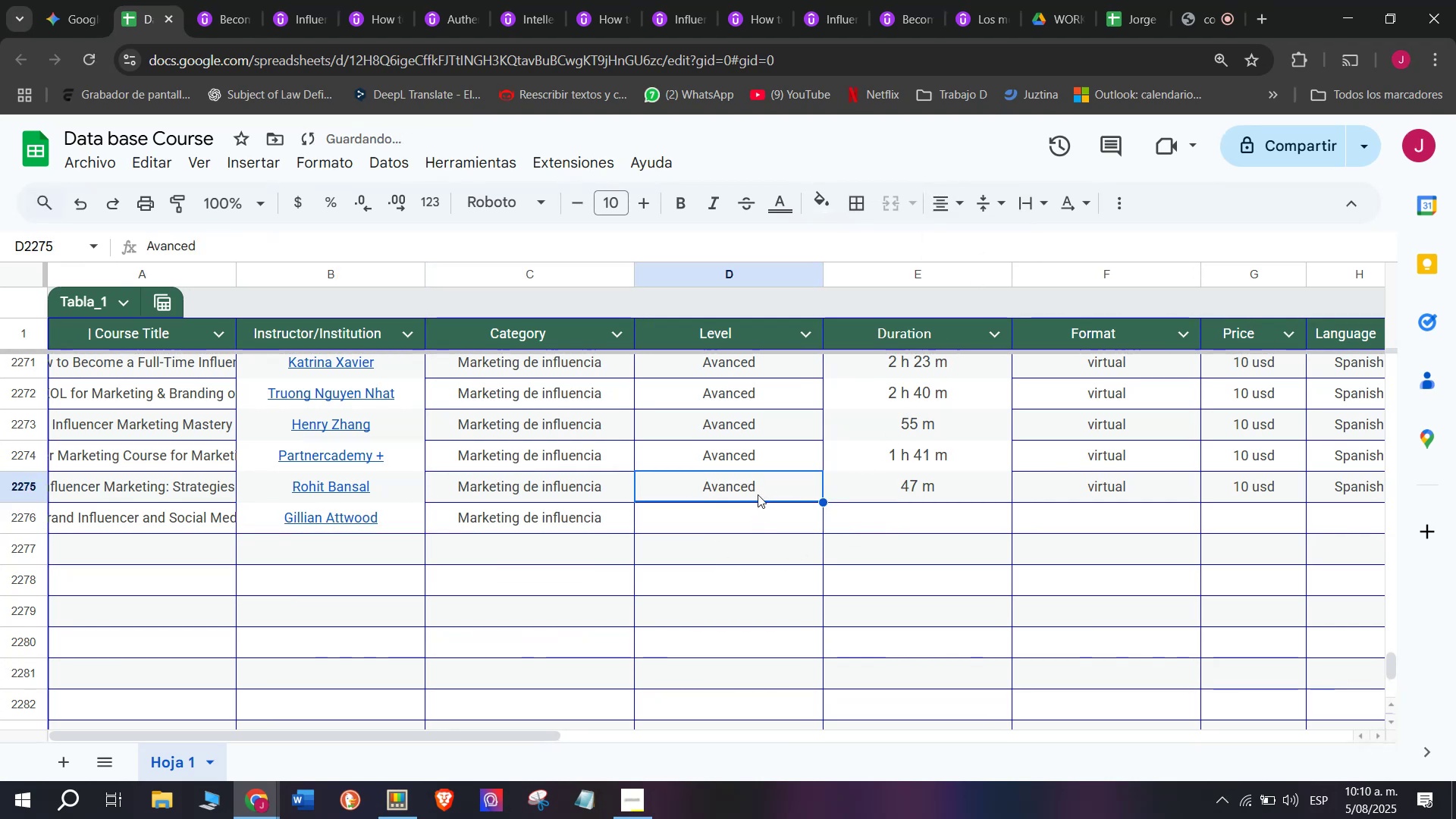 
key(Control+ControlLeft)
 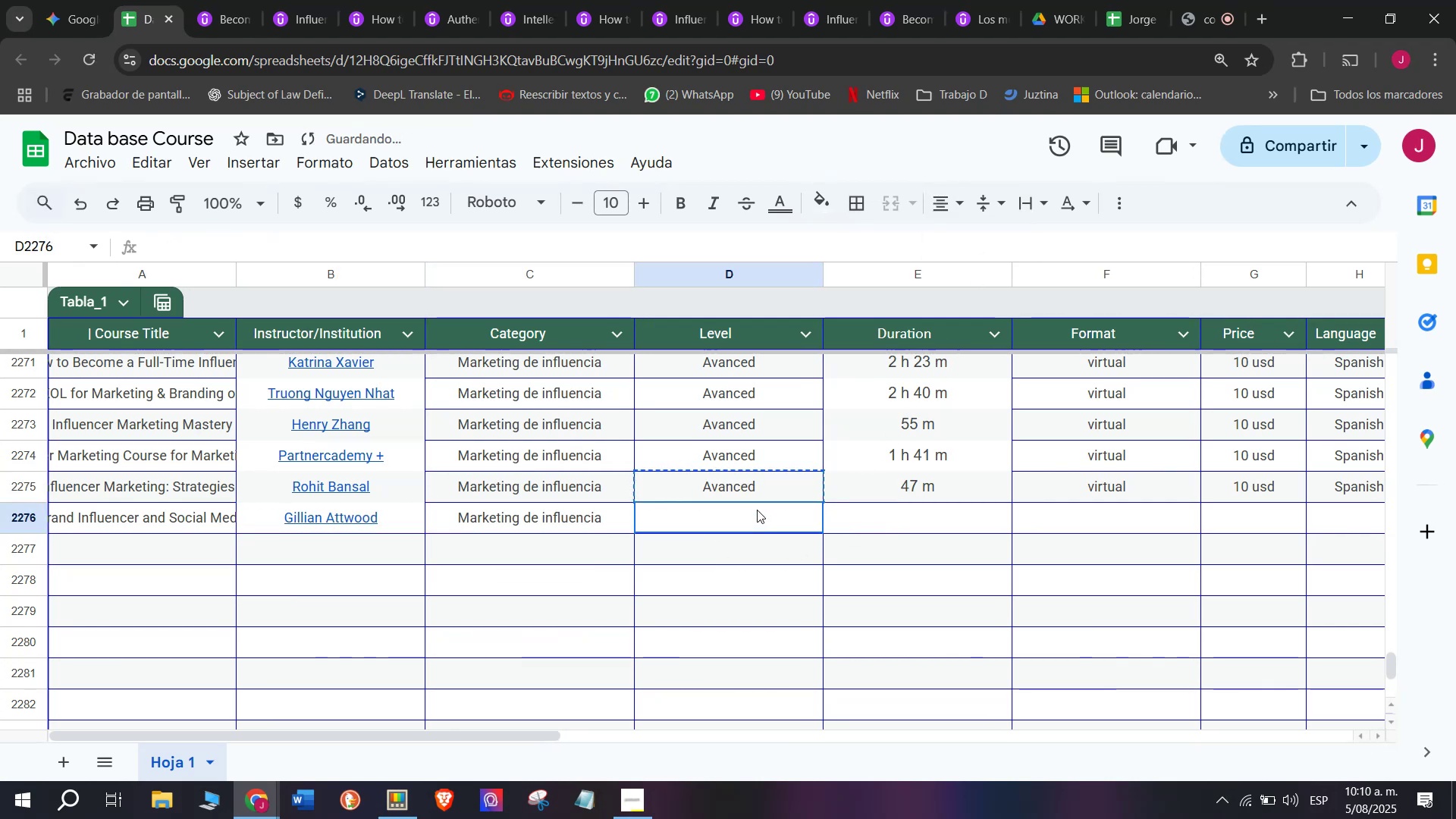 
key(Break)
 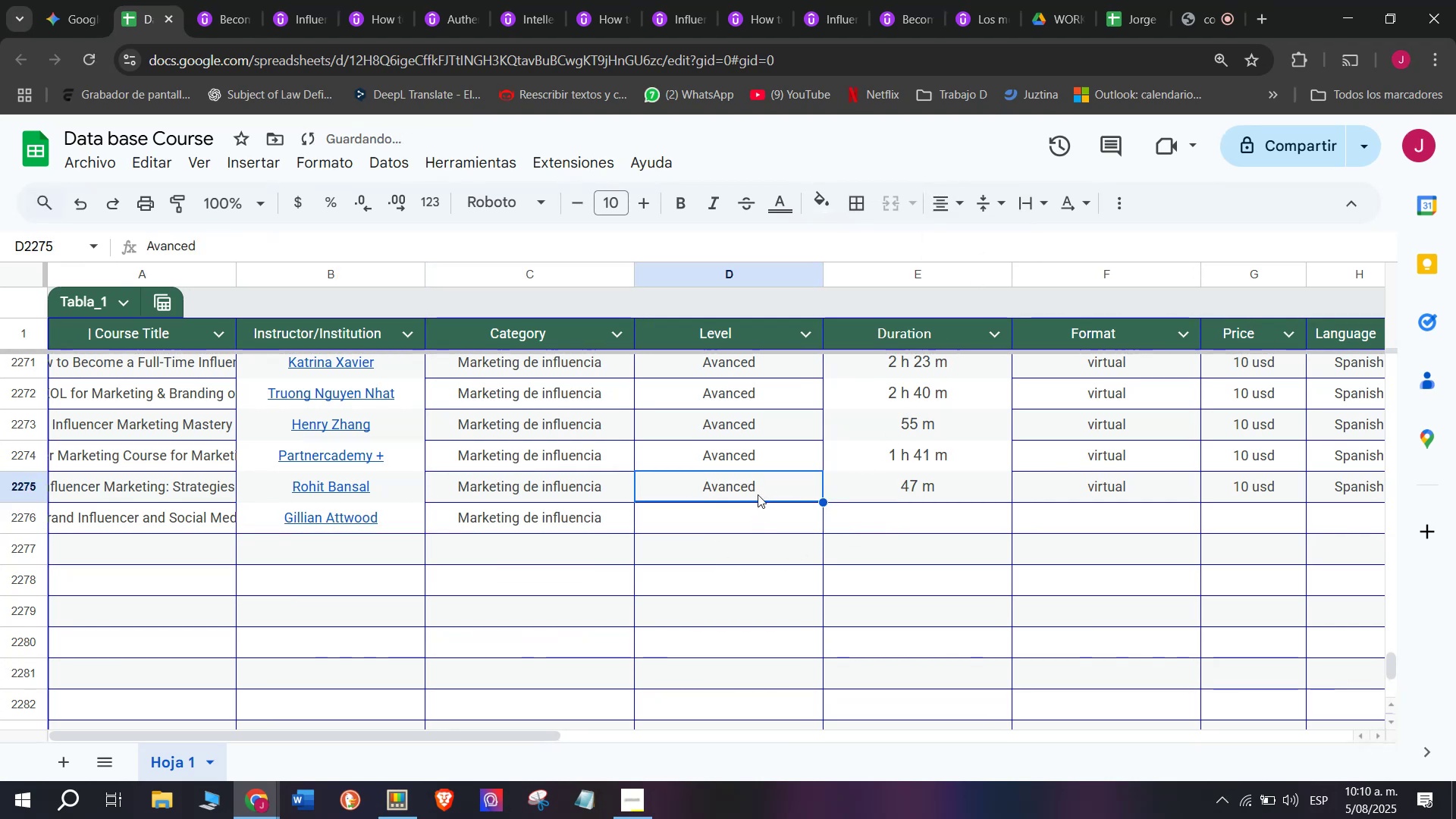 
key(Control+C)
 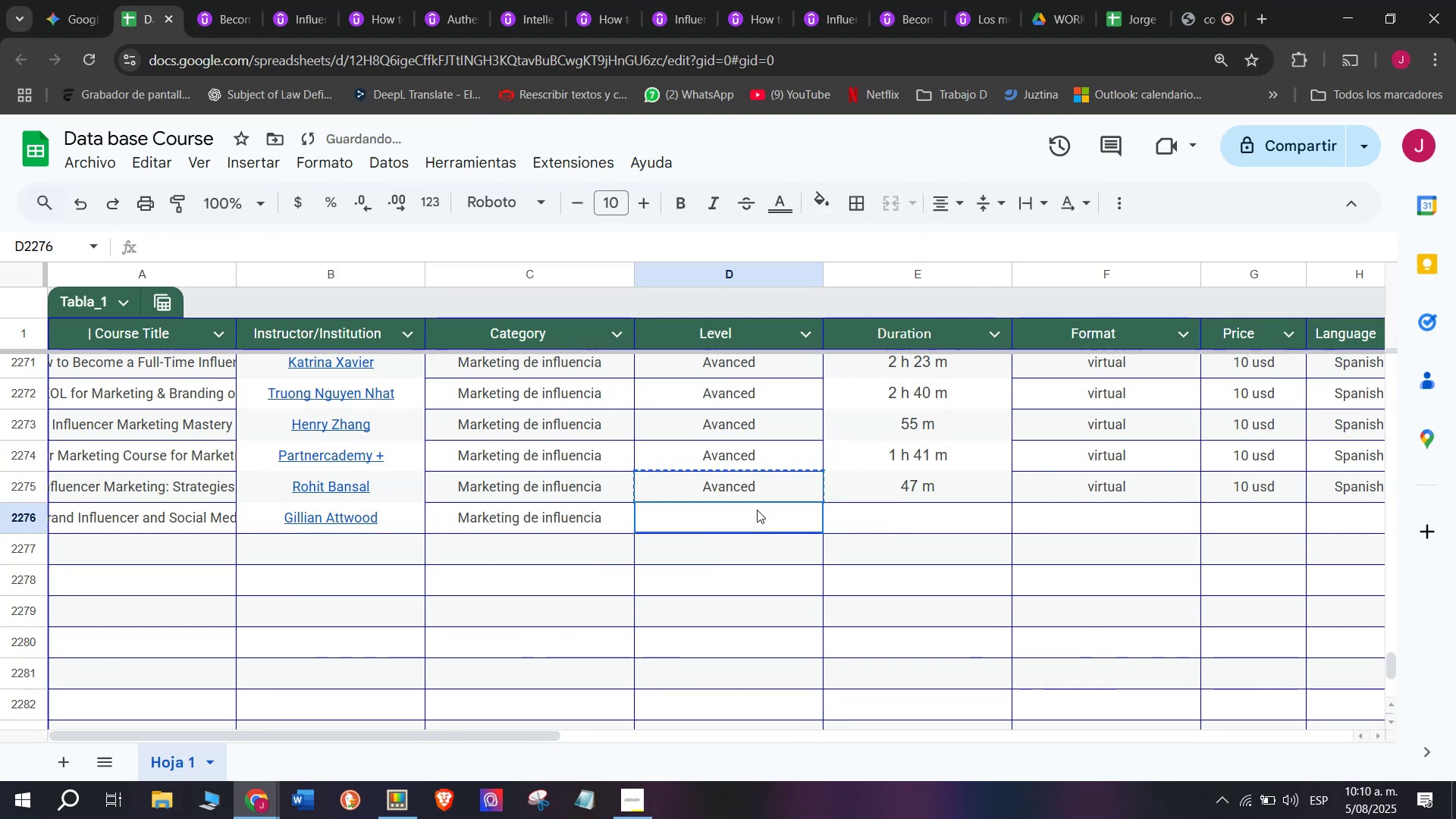 
key(Z)
 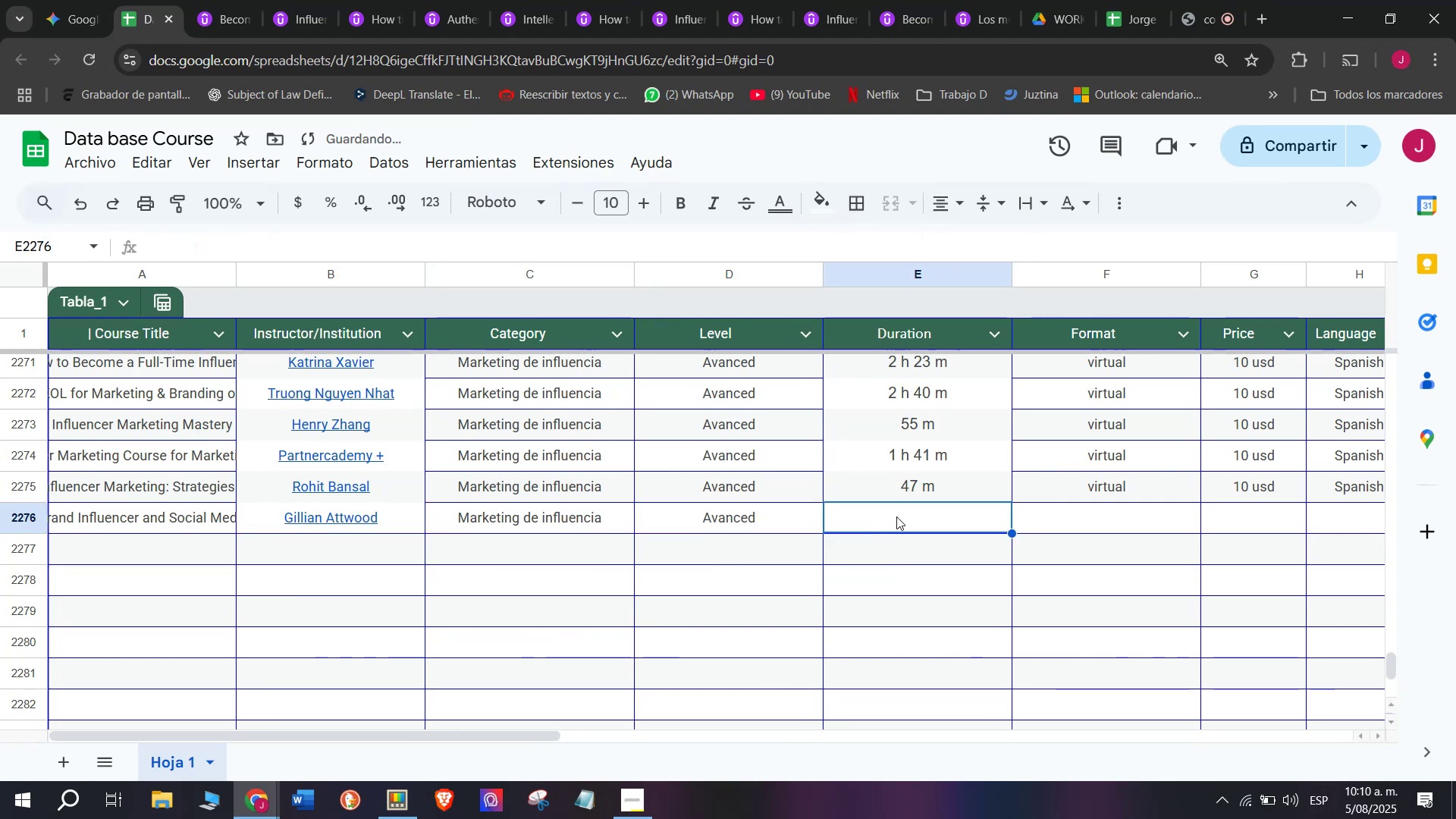 
key(Control+ControlLeft)
 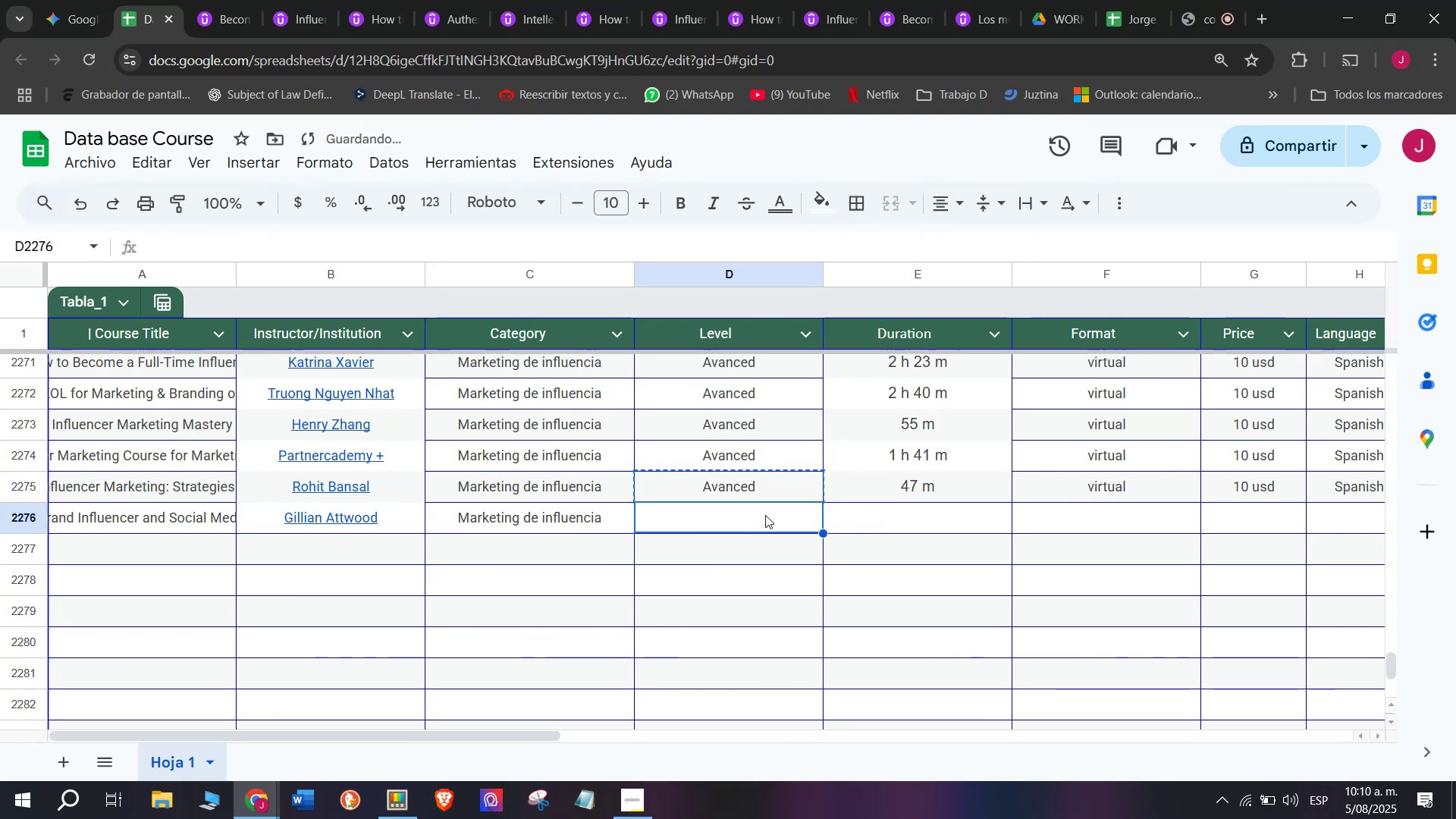 
key(Control+V)
 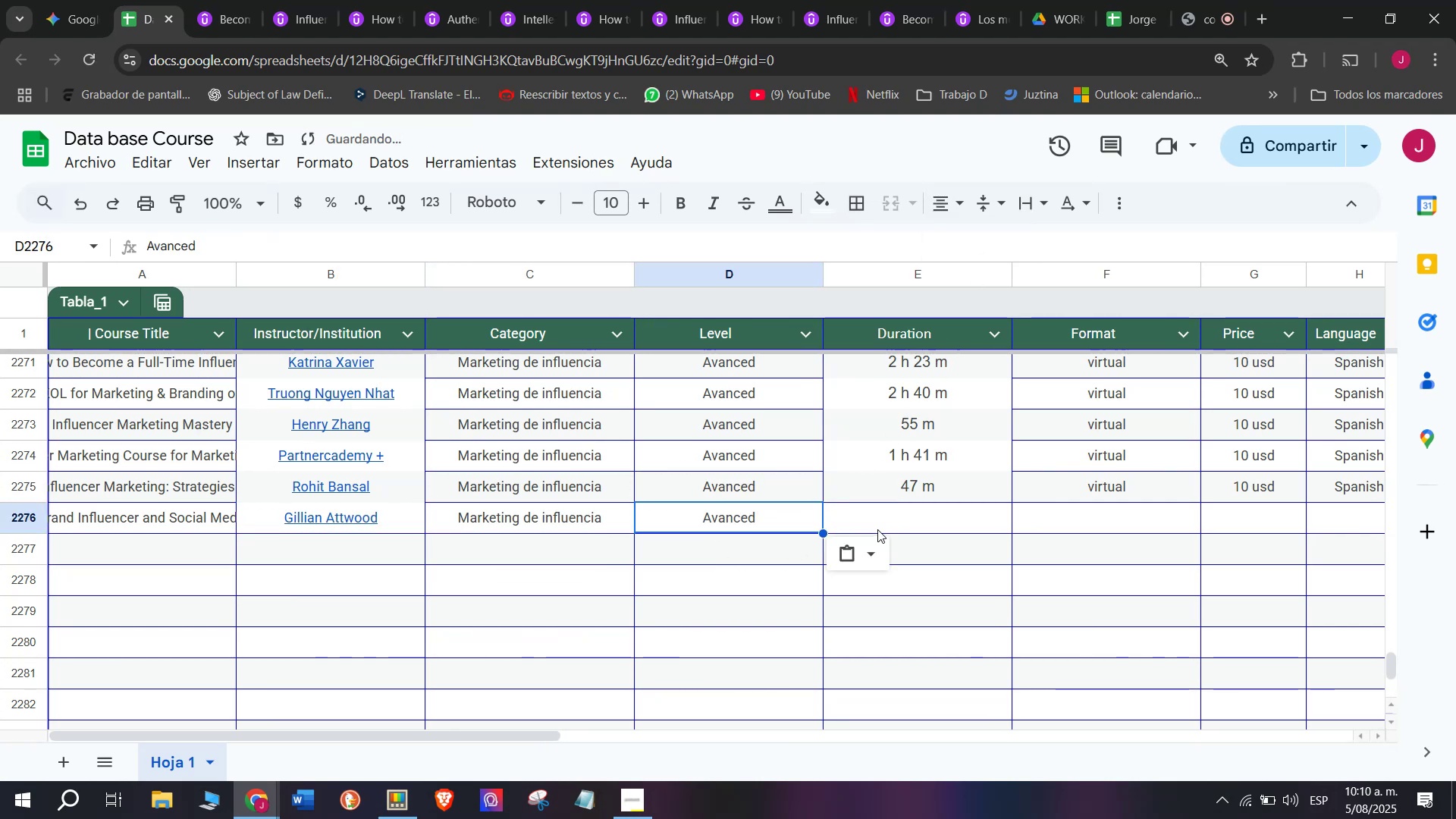 
left_click([877, 529])
 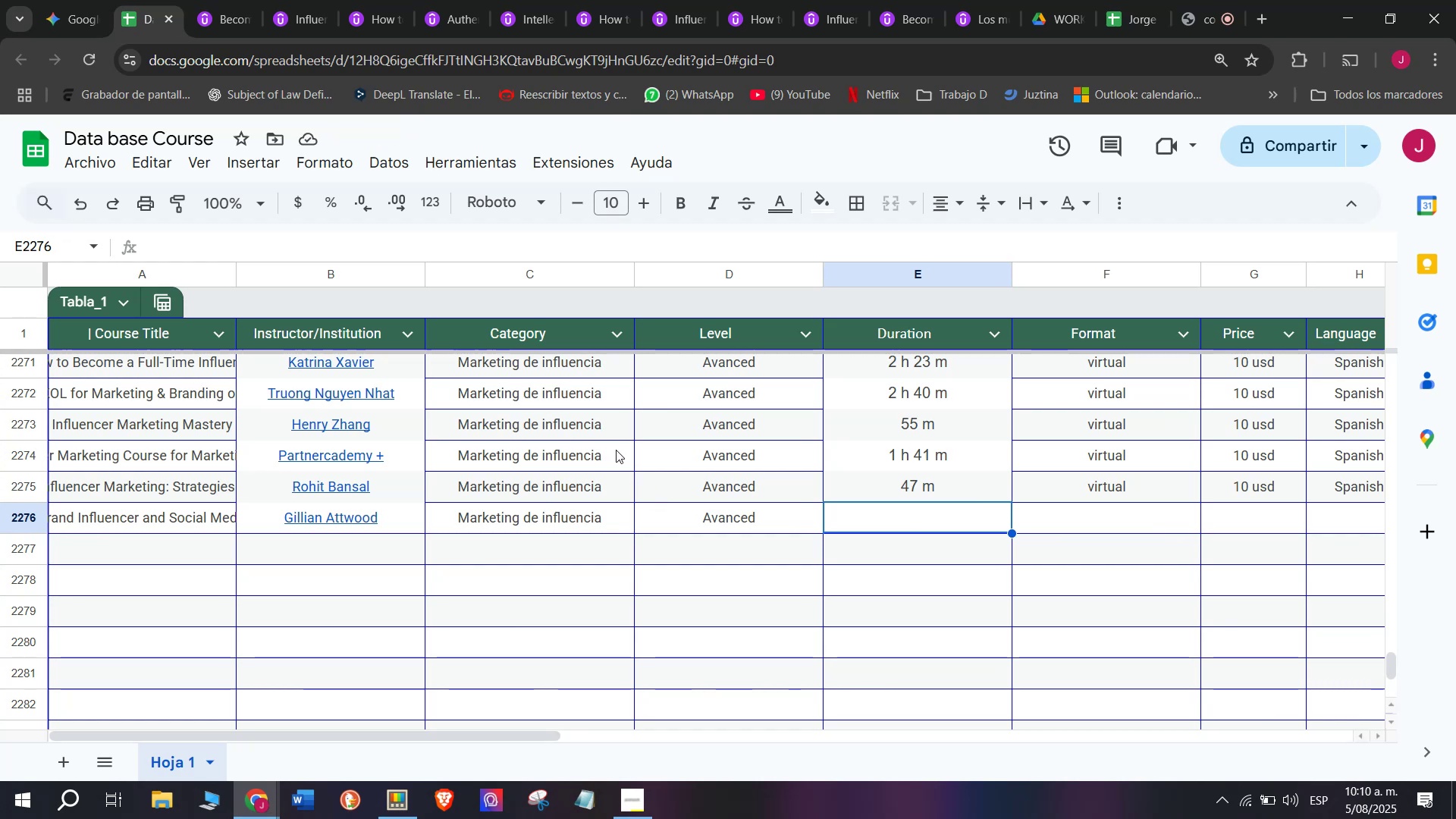 
wait(11.25)
 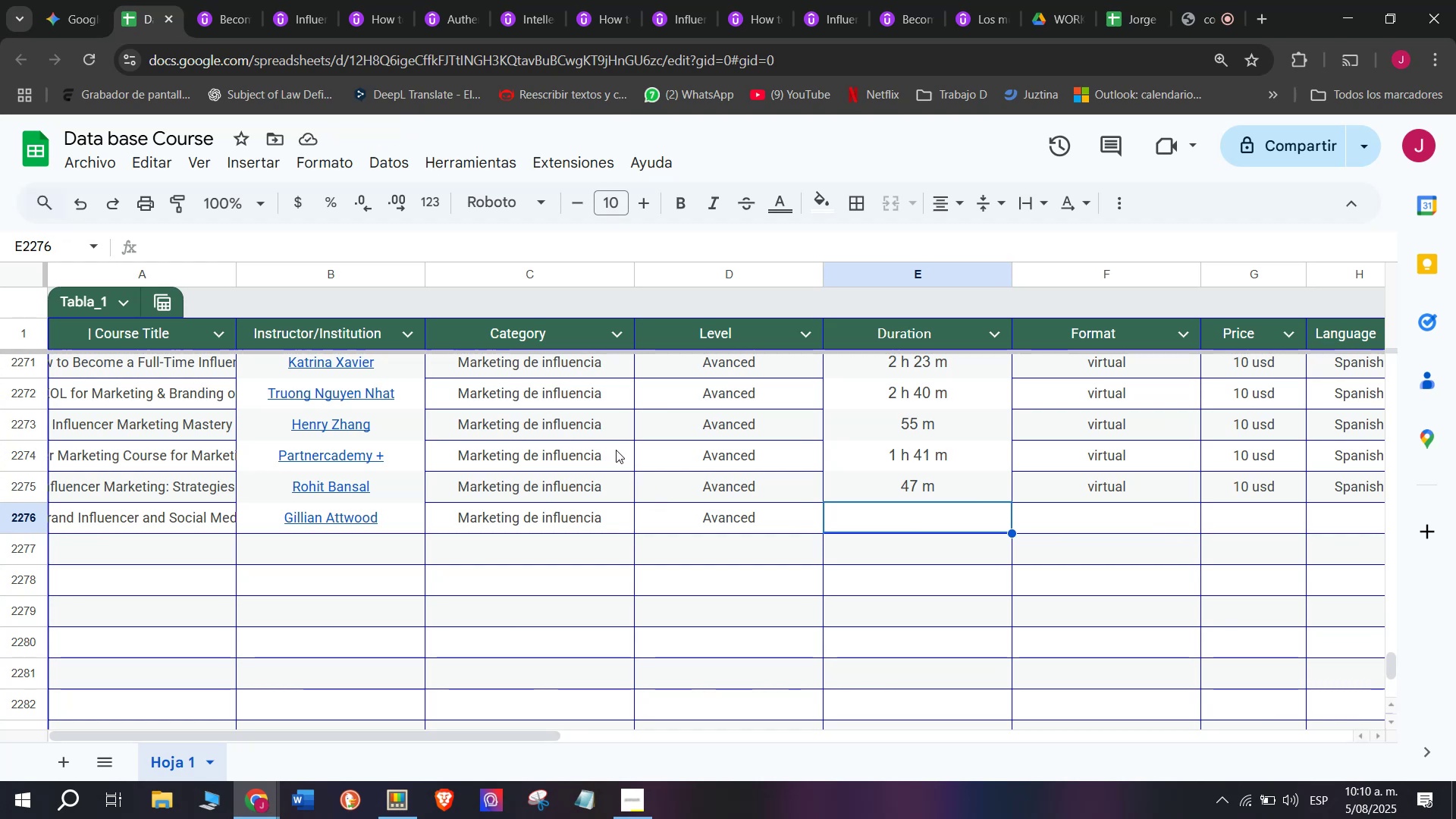 
left_click([230, 0])
 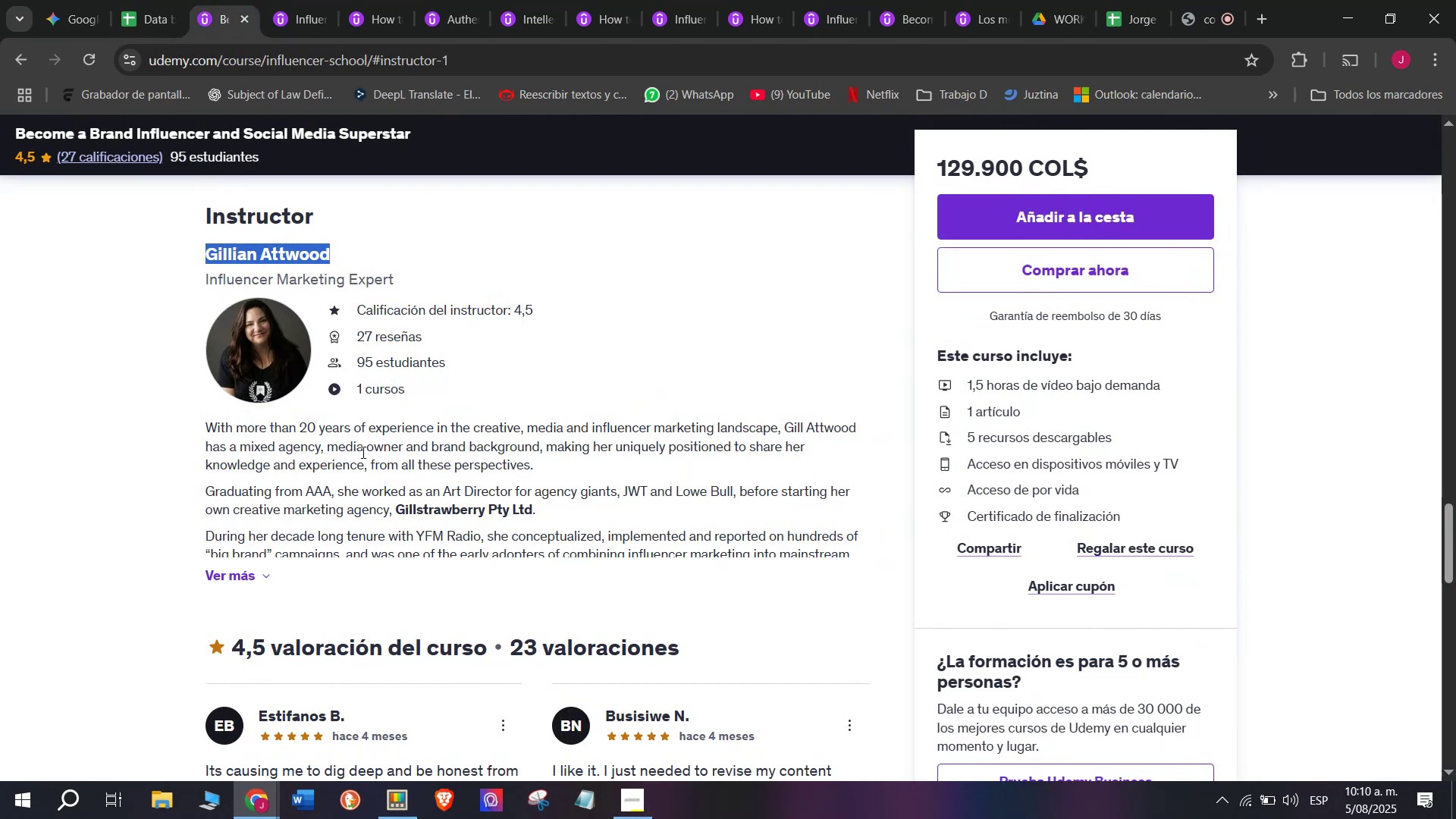 
scroll: coordinate [384, 526], scroll_direction: up, amount: 8.0
 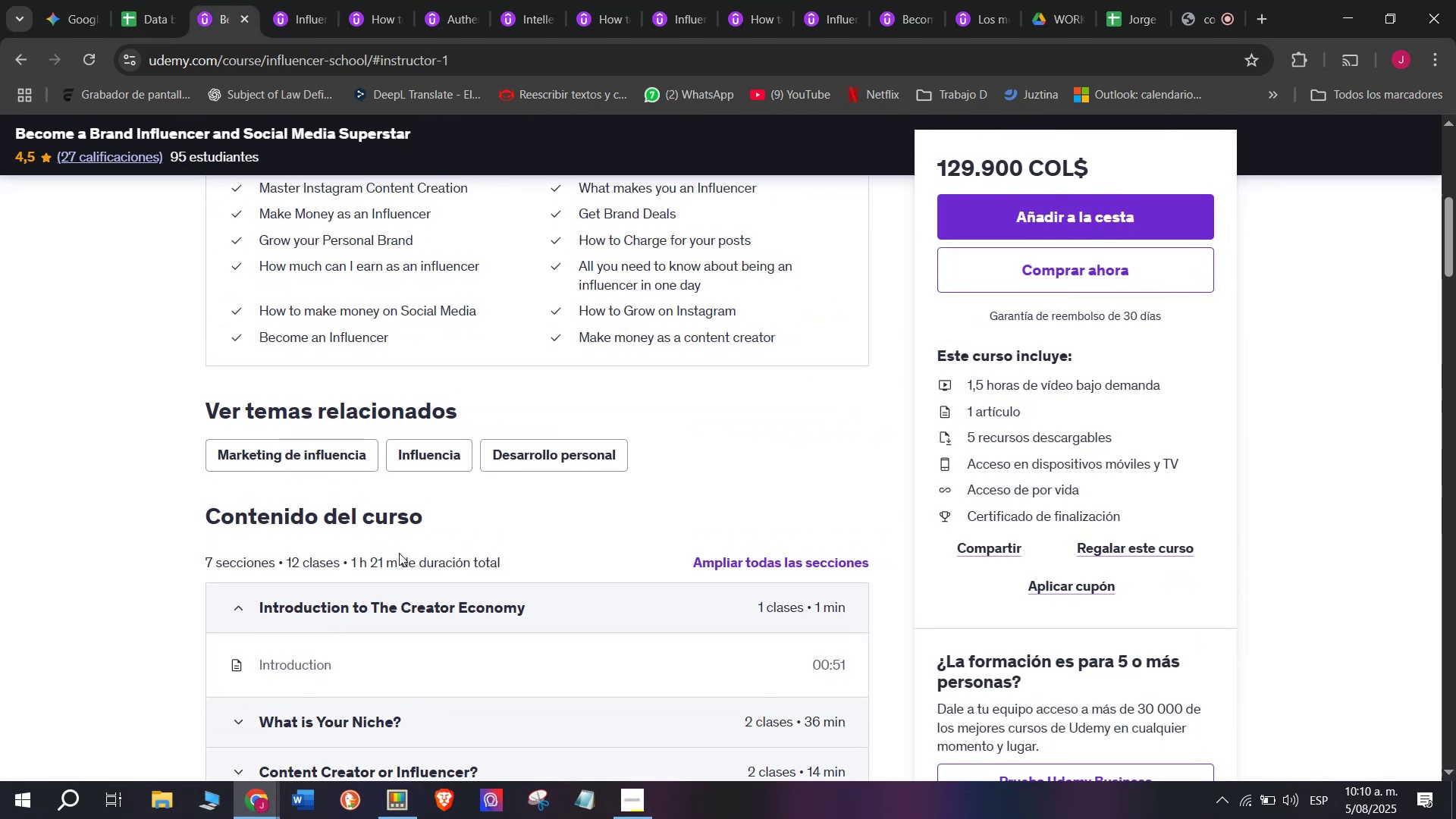 
left_click_drag(start_coordinate=[400, 567], to_coordinate=[352, 568])
 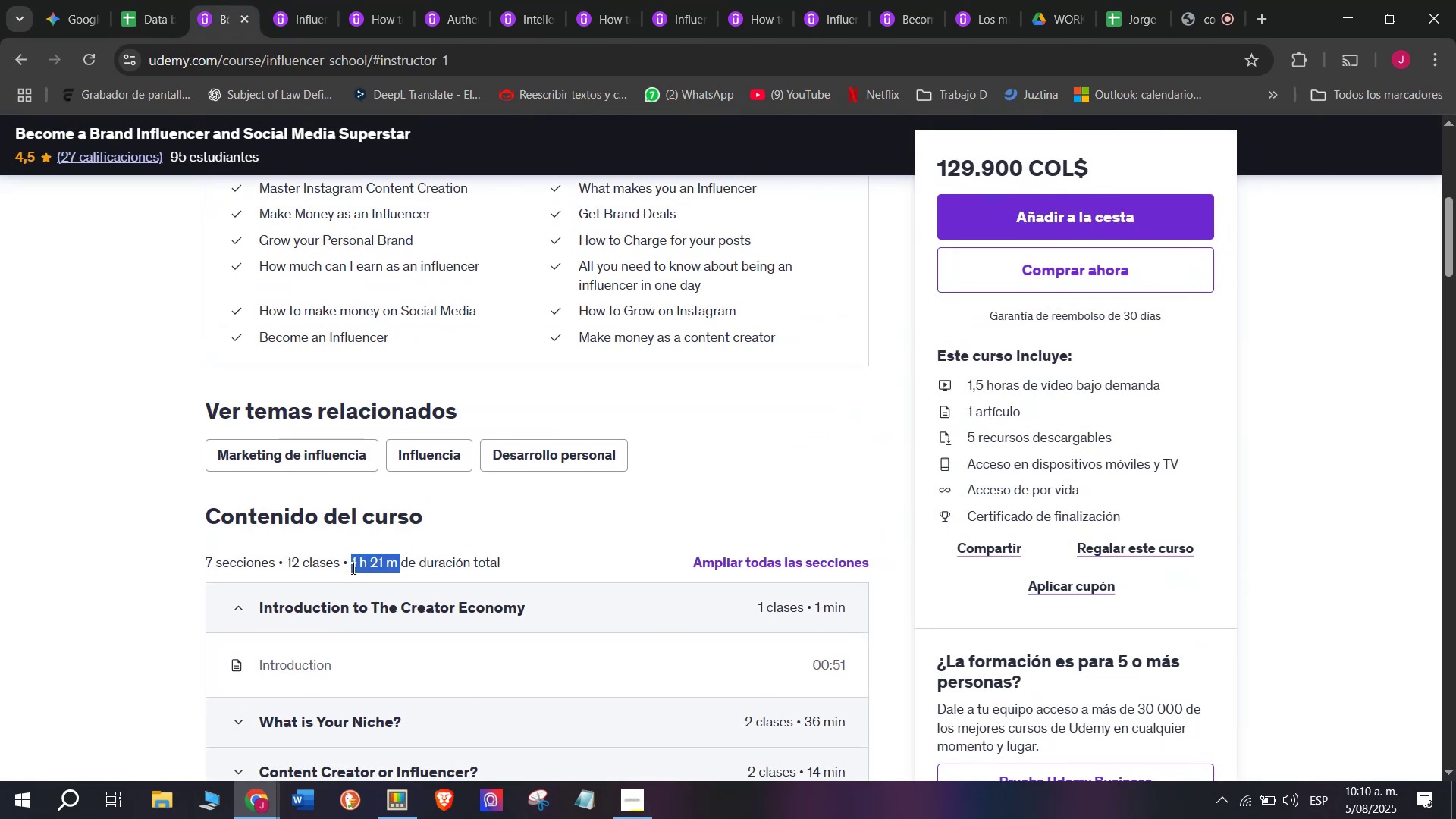 
key(Break)
 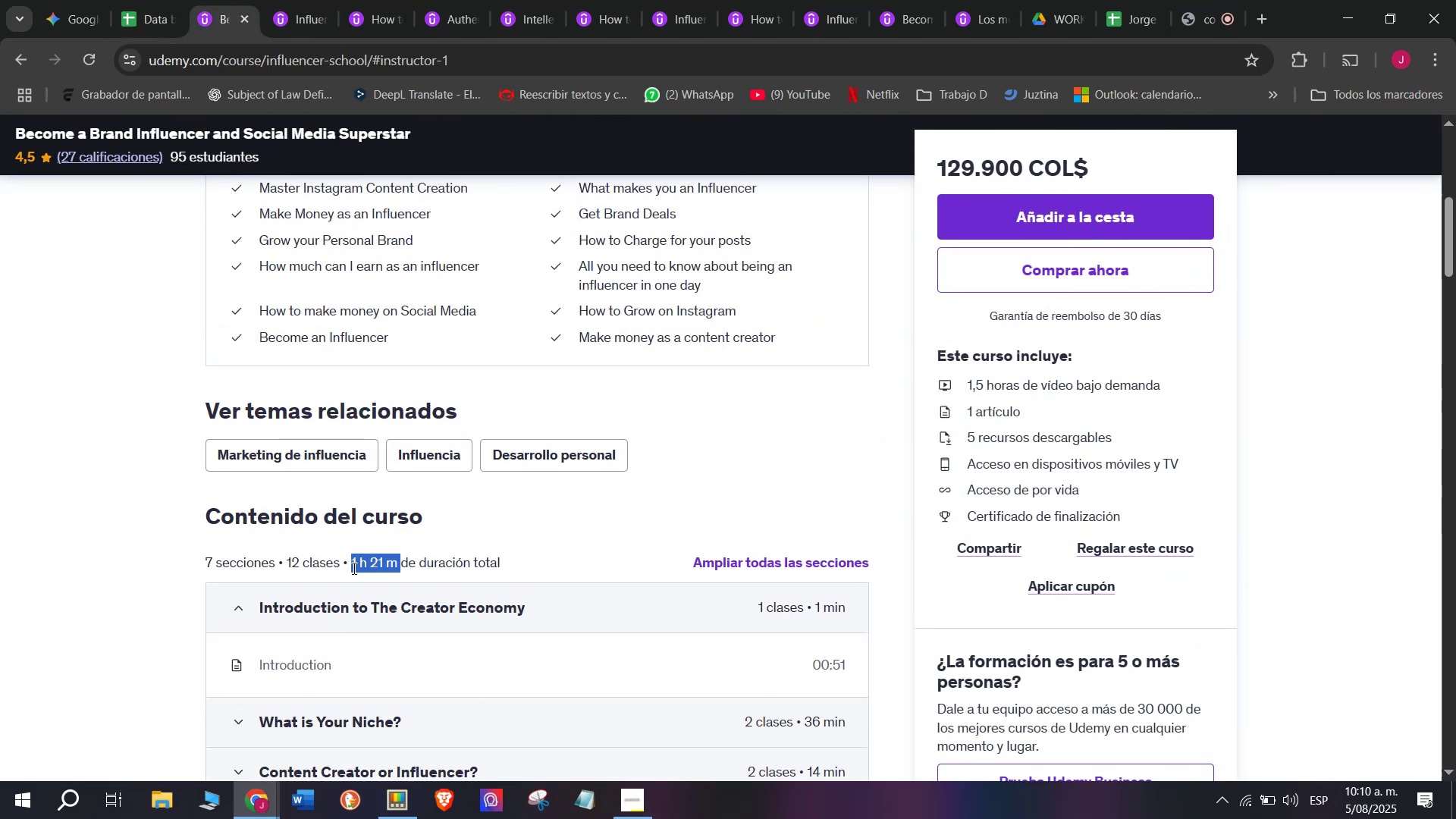 
key(Control+ControlLeft)
 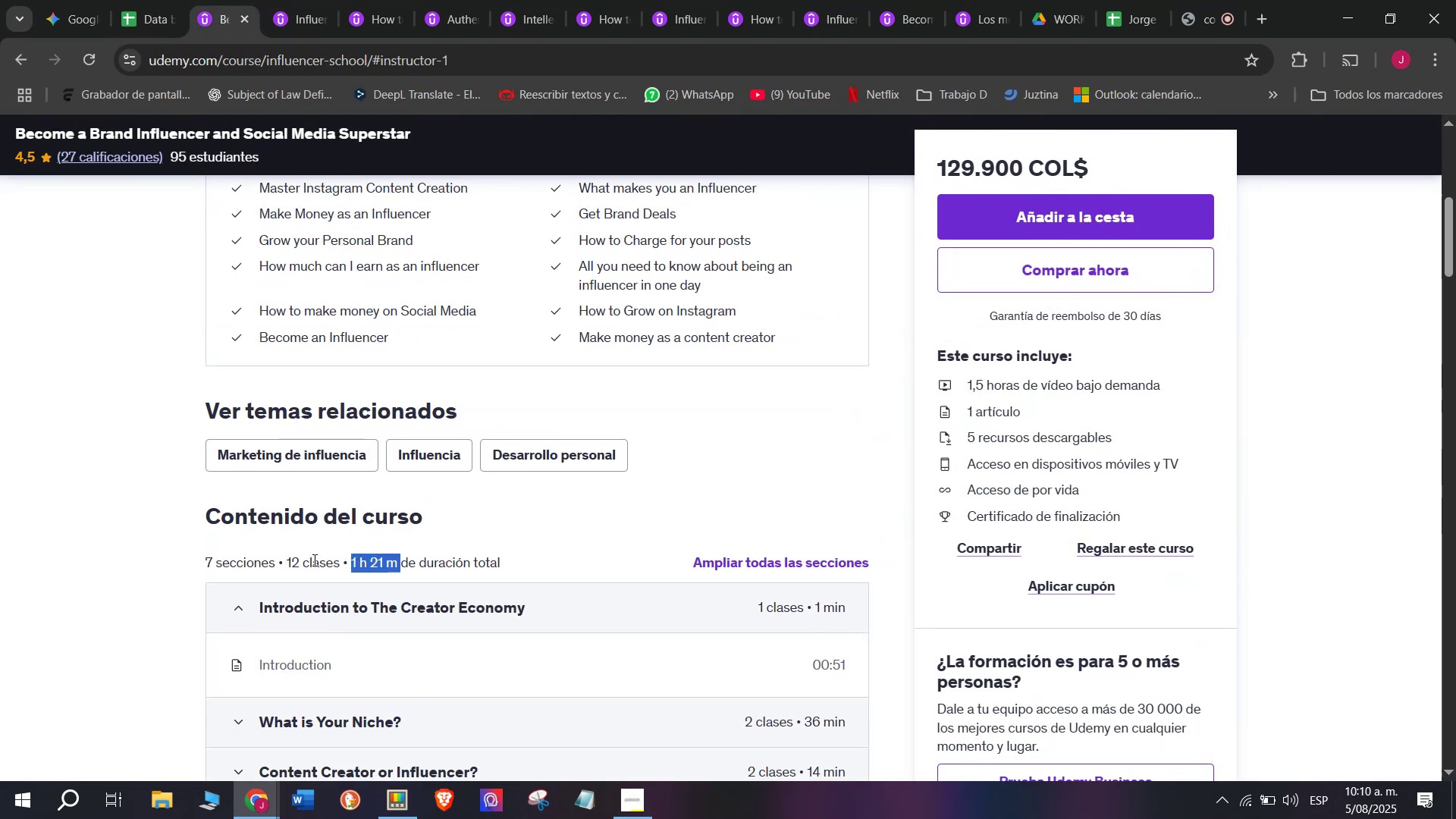 
key(Control+C)
 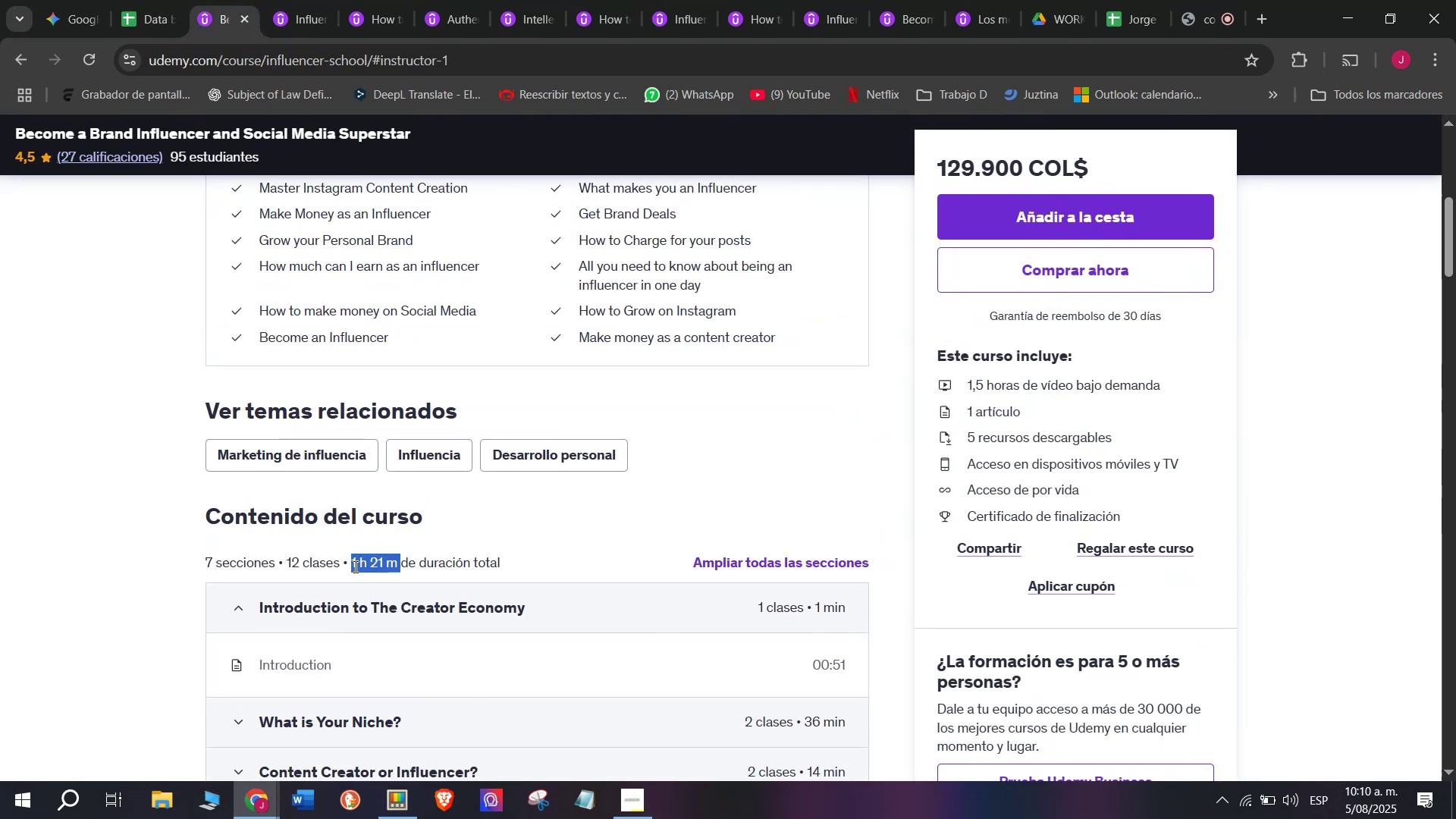 
key(Control+ControlLeft)
 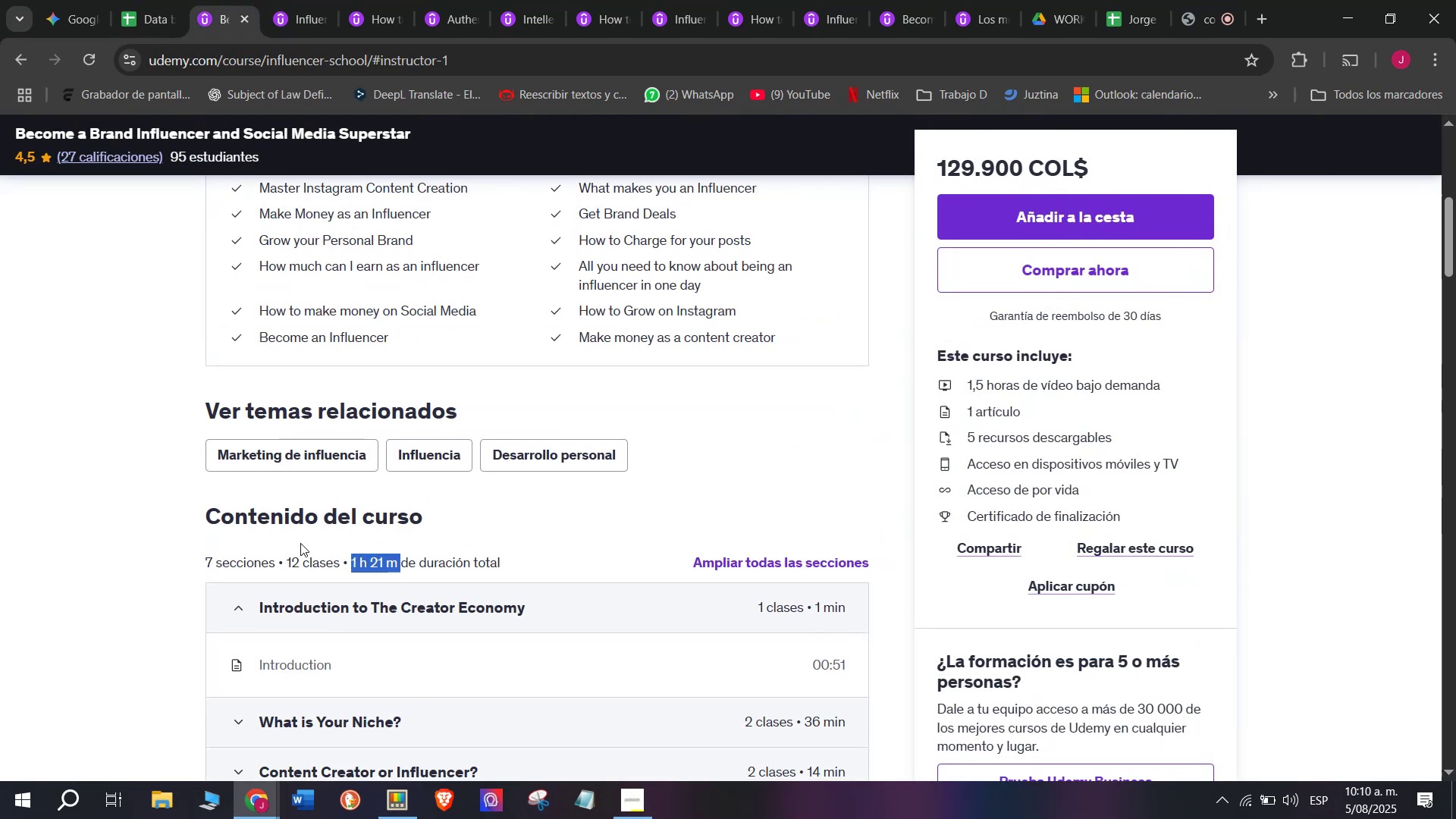 
key(Break)
 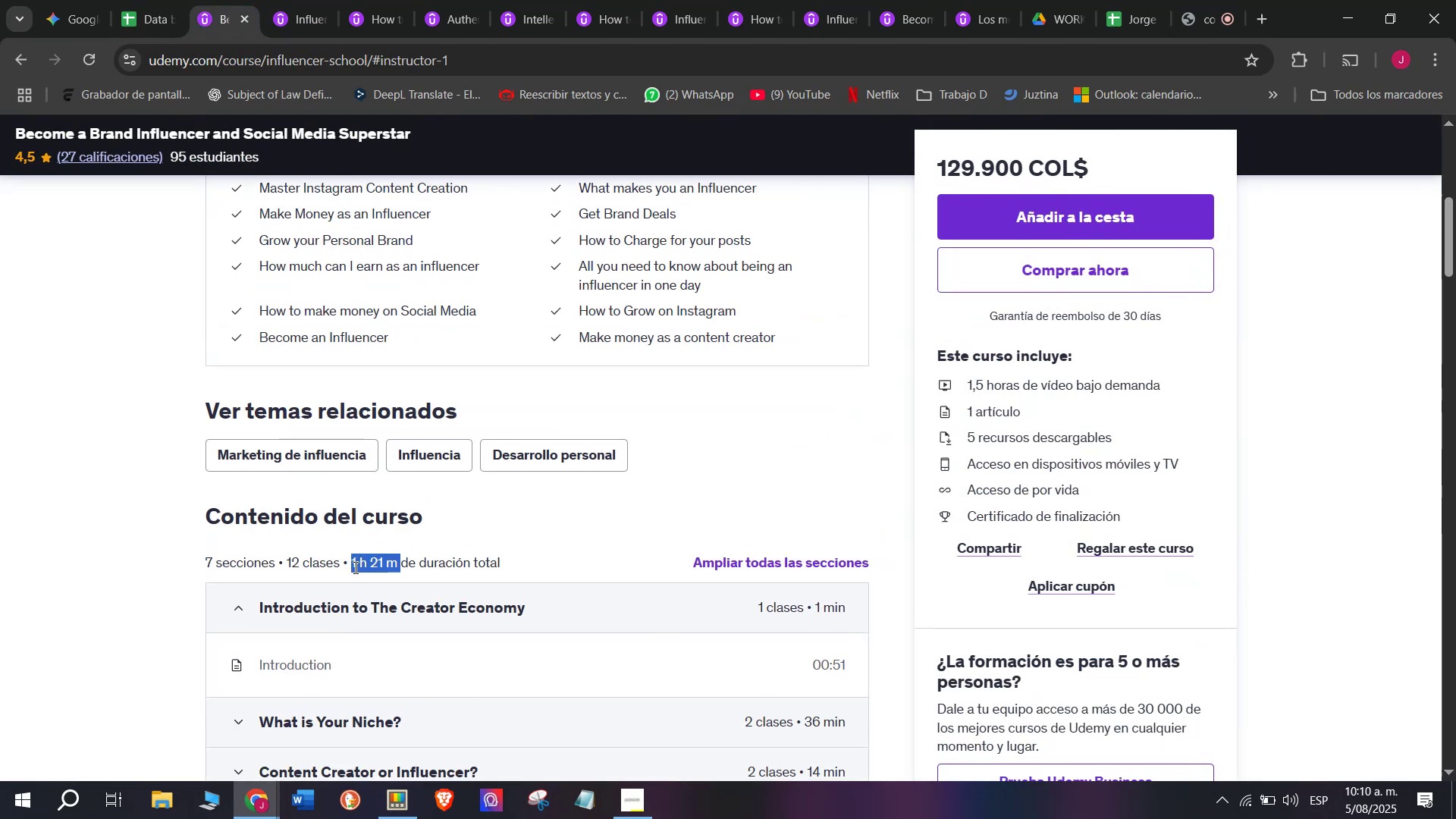 
key(Control+C)
 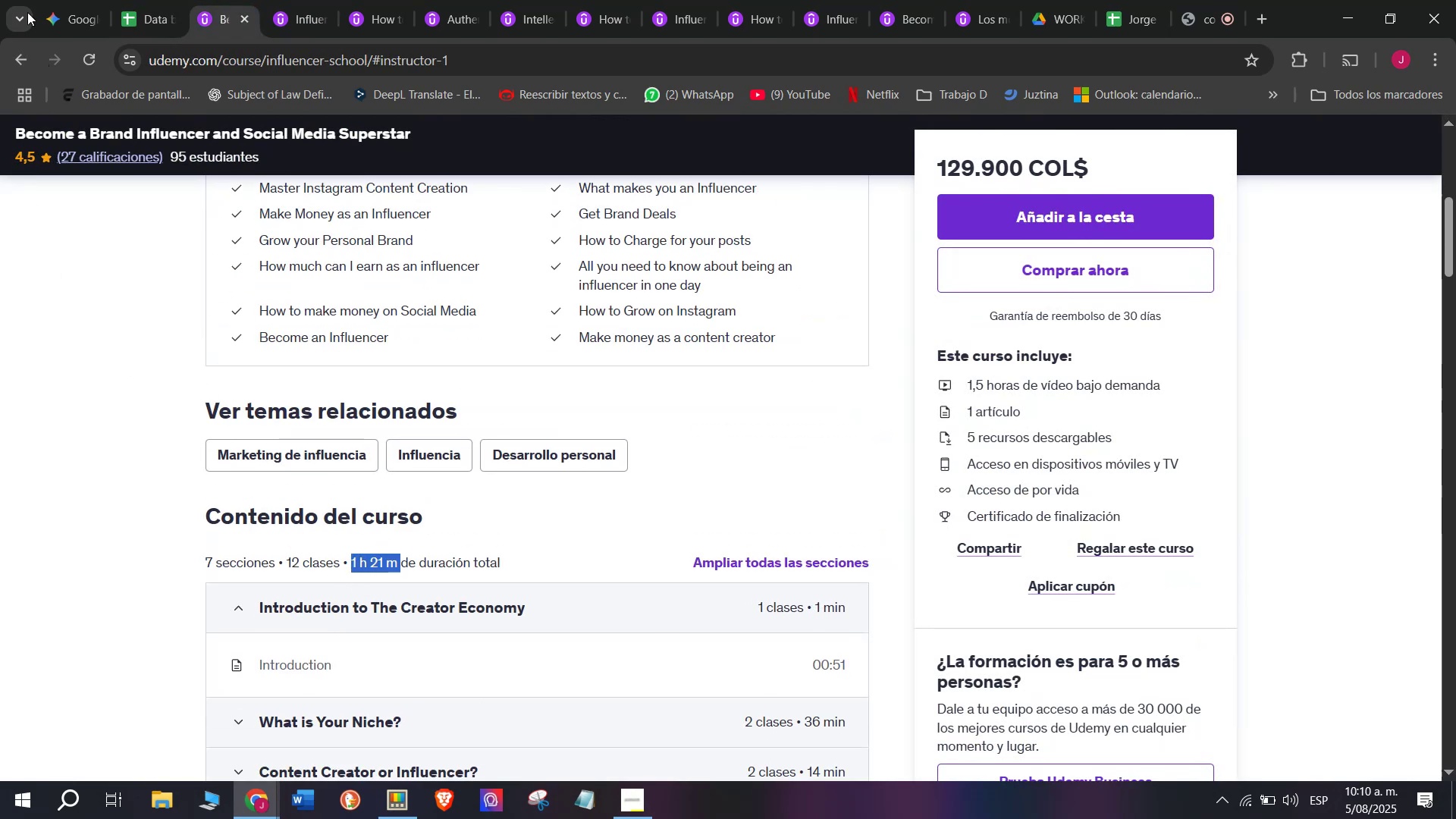 
left_click([127, 0])
 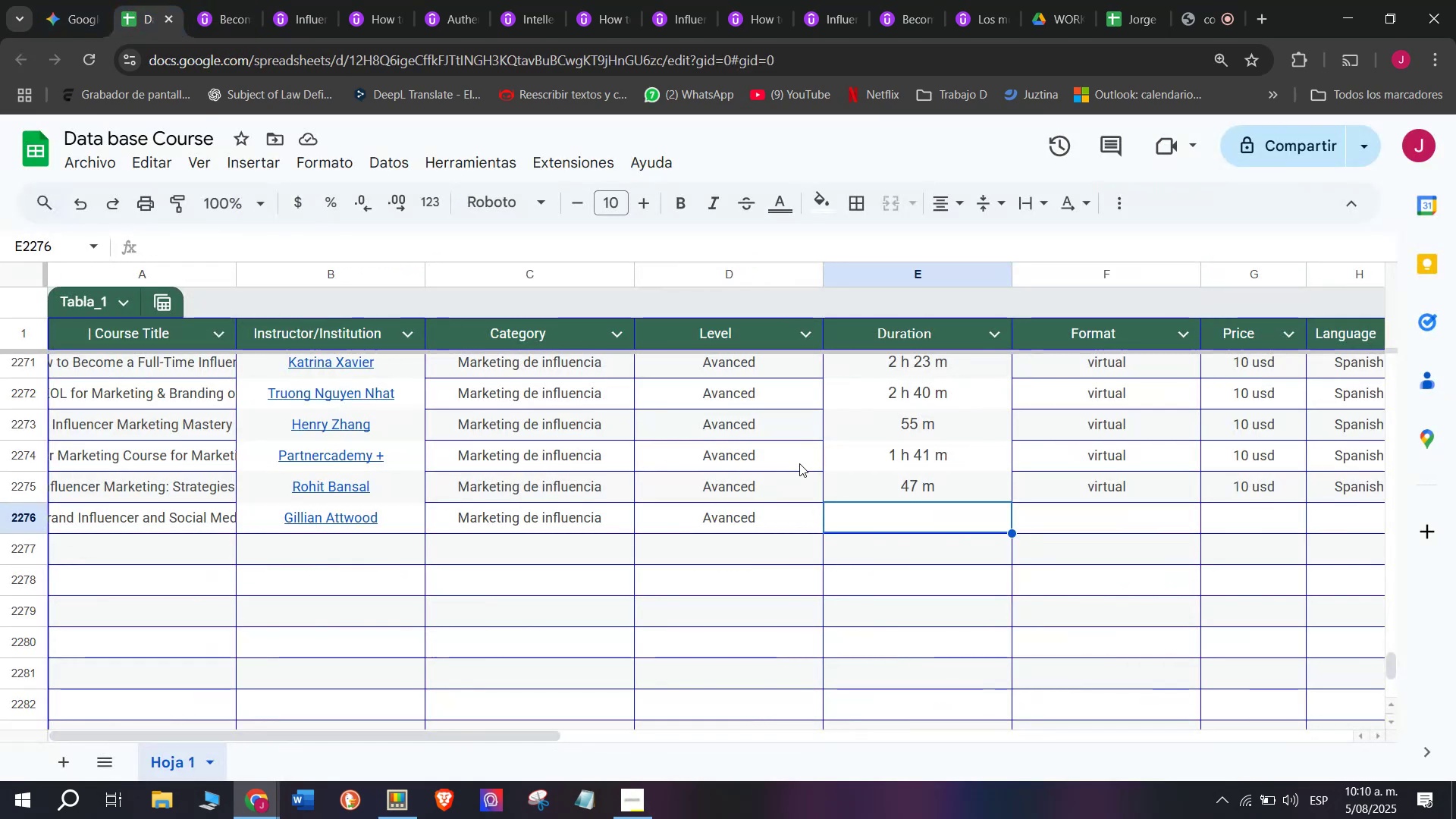 
key(Z)
 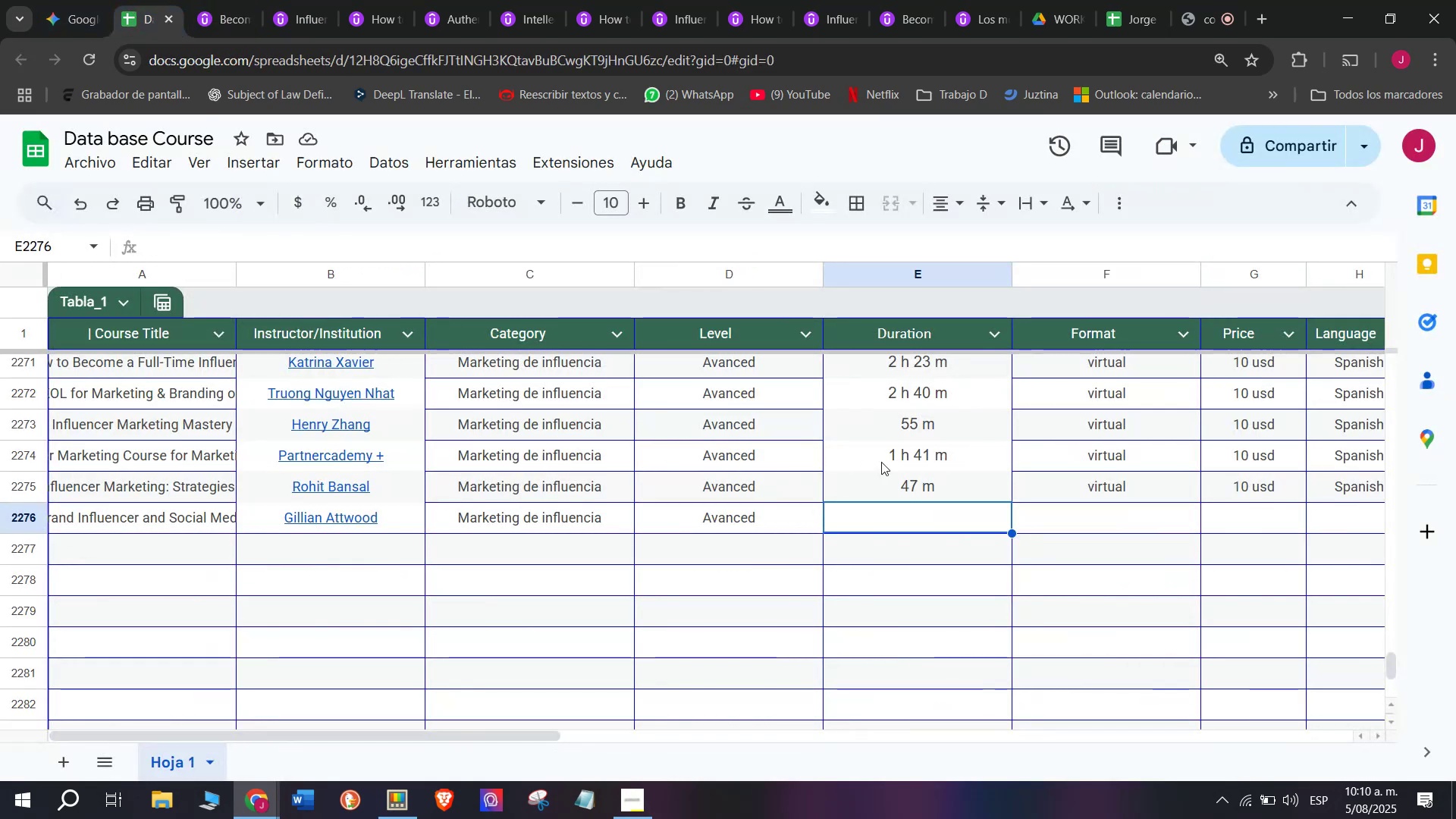 
key(Control+ControlLeft)
 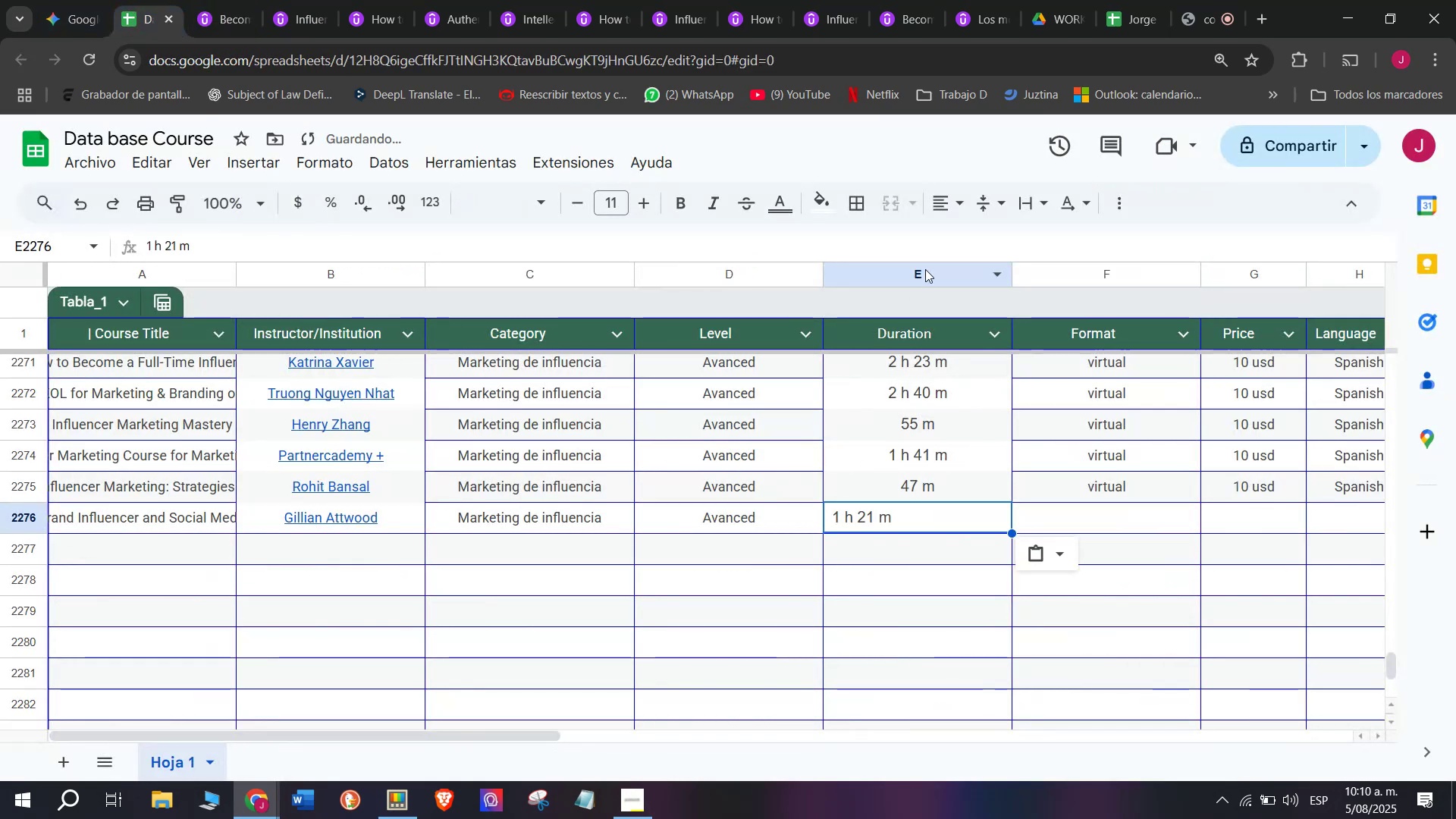 
key(Control+V)
 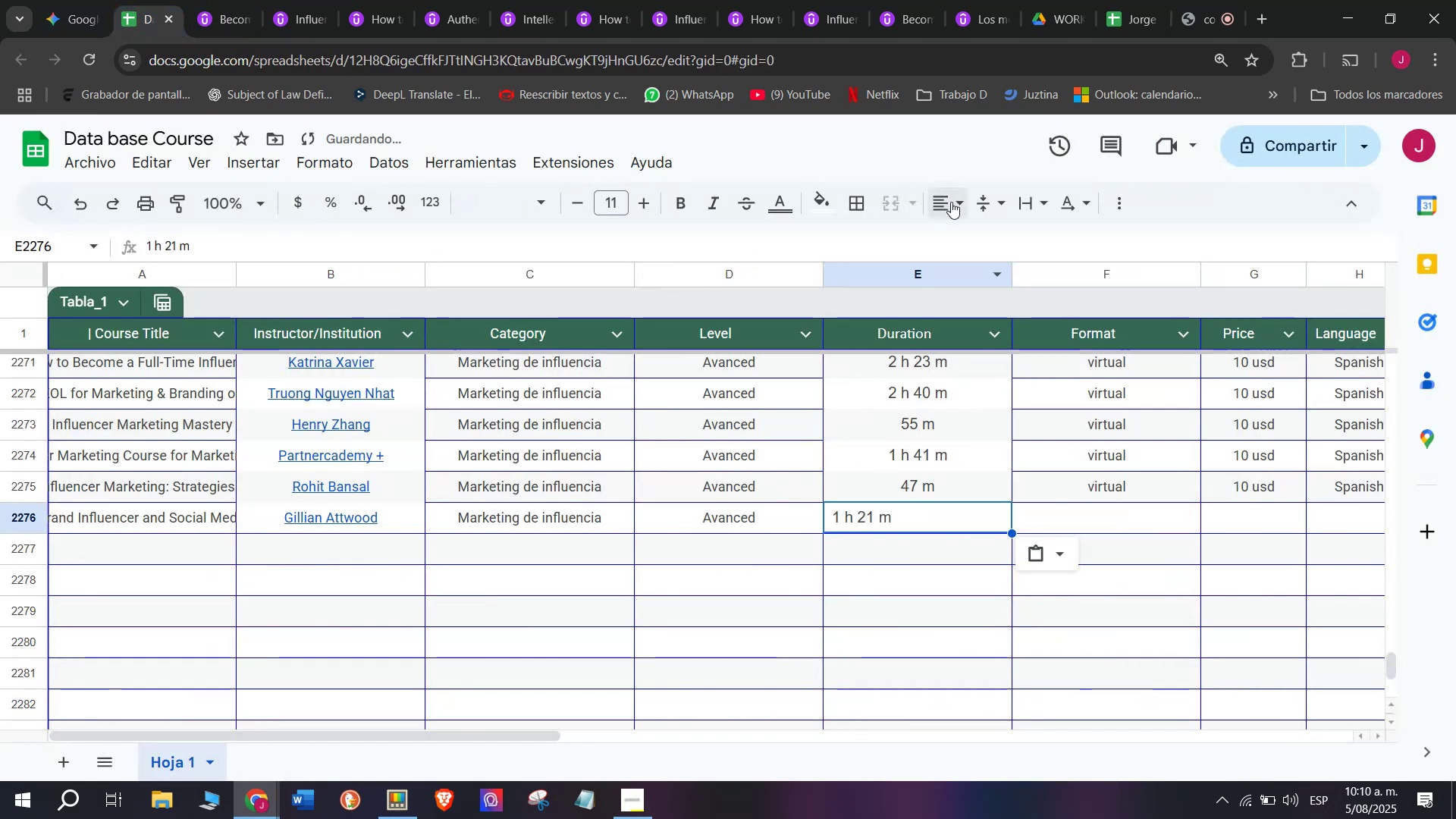 
left_click([952, 202])
 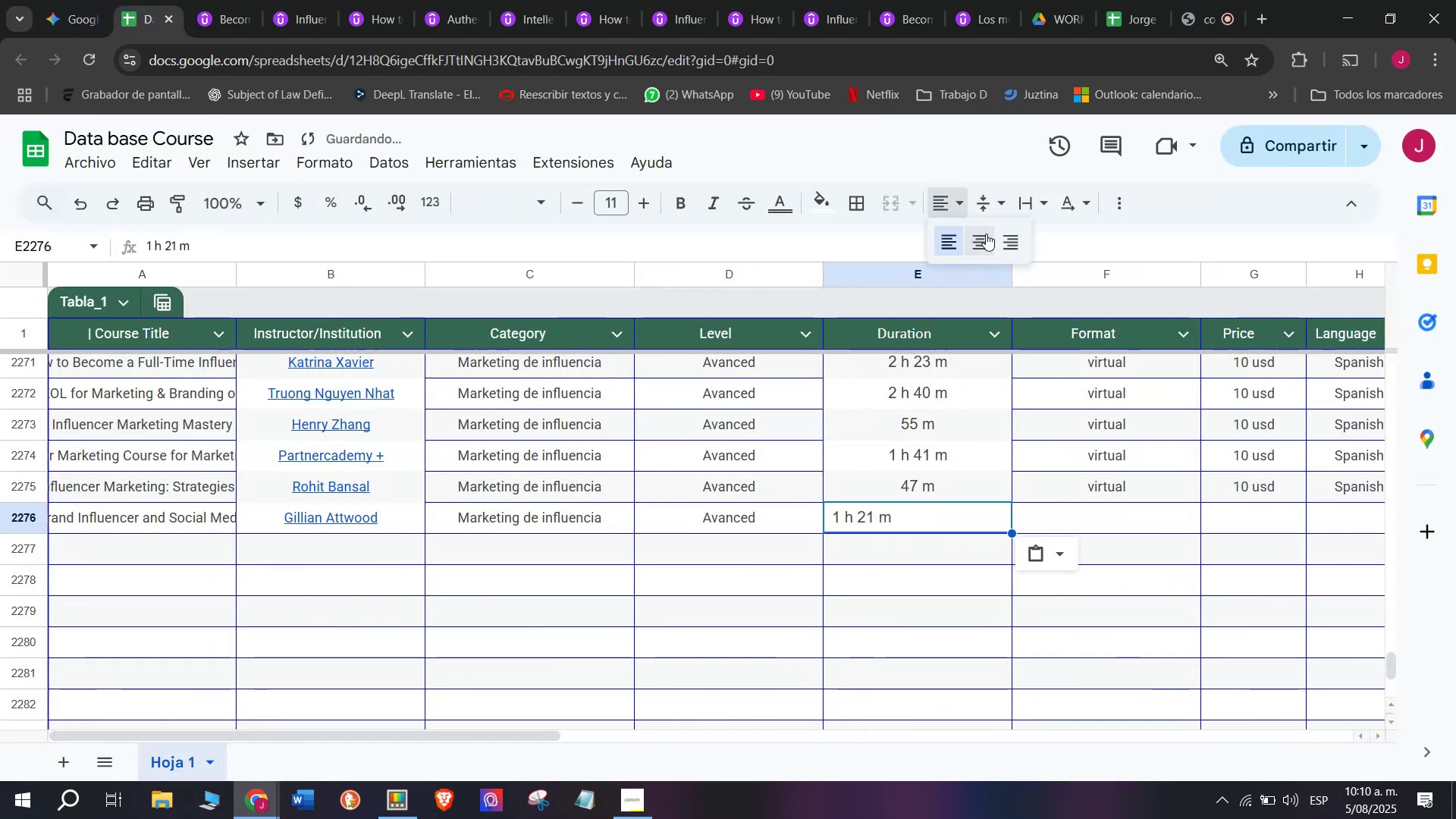 
left_click([985, 235])
 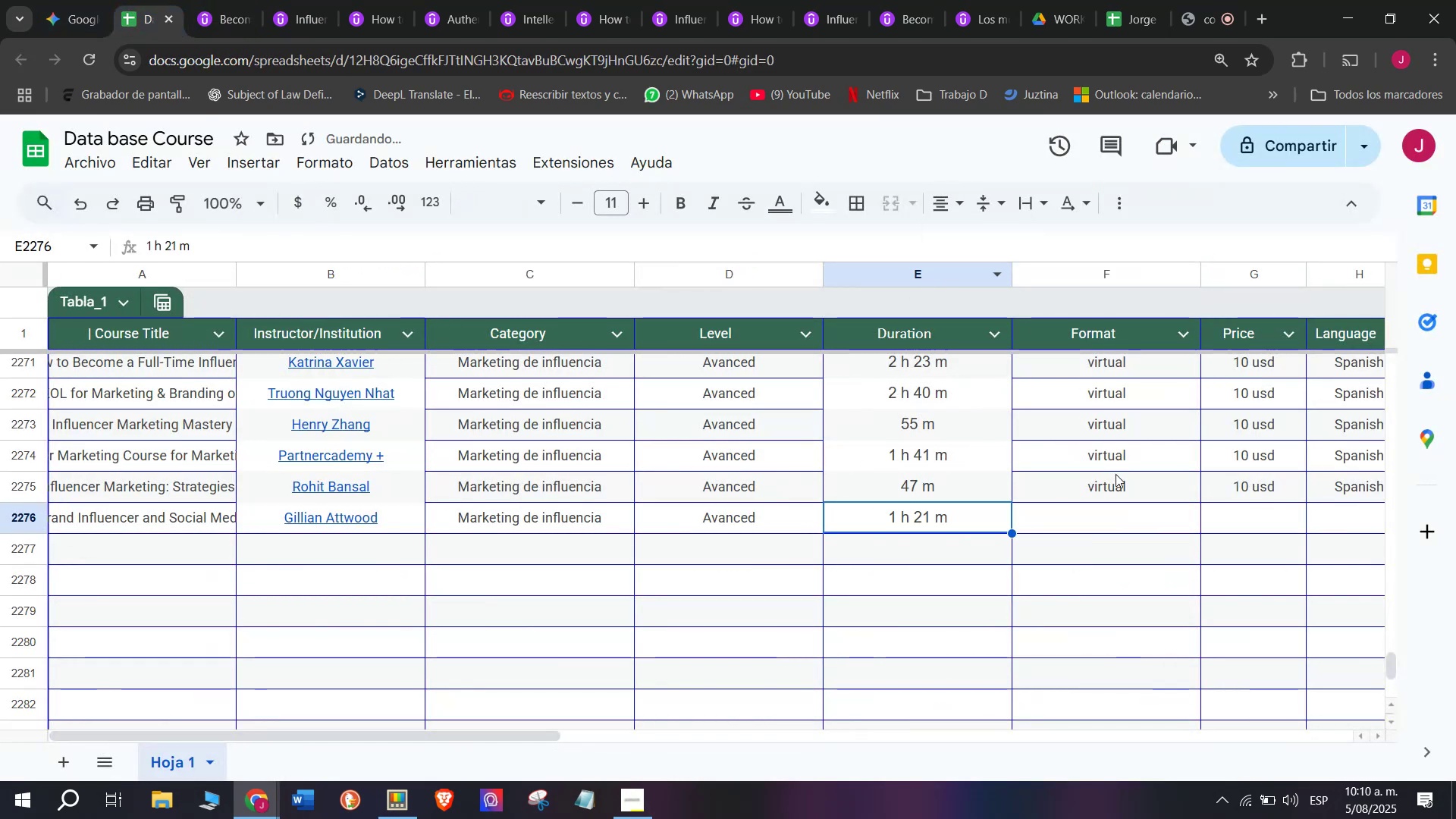 
left_click([1118, 484])
 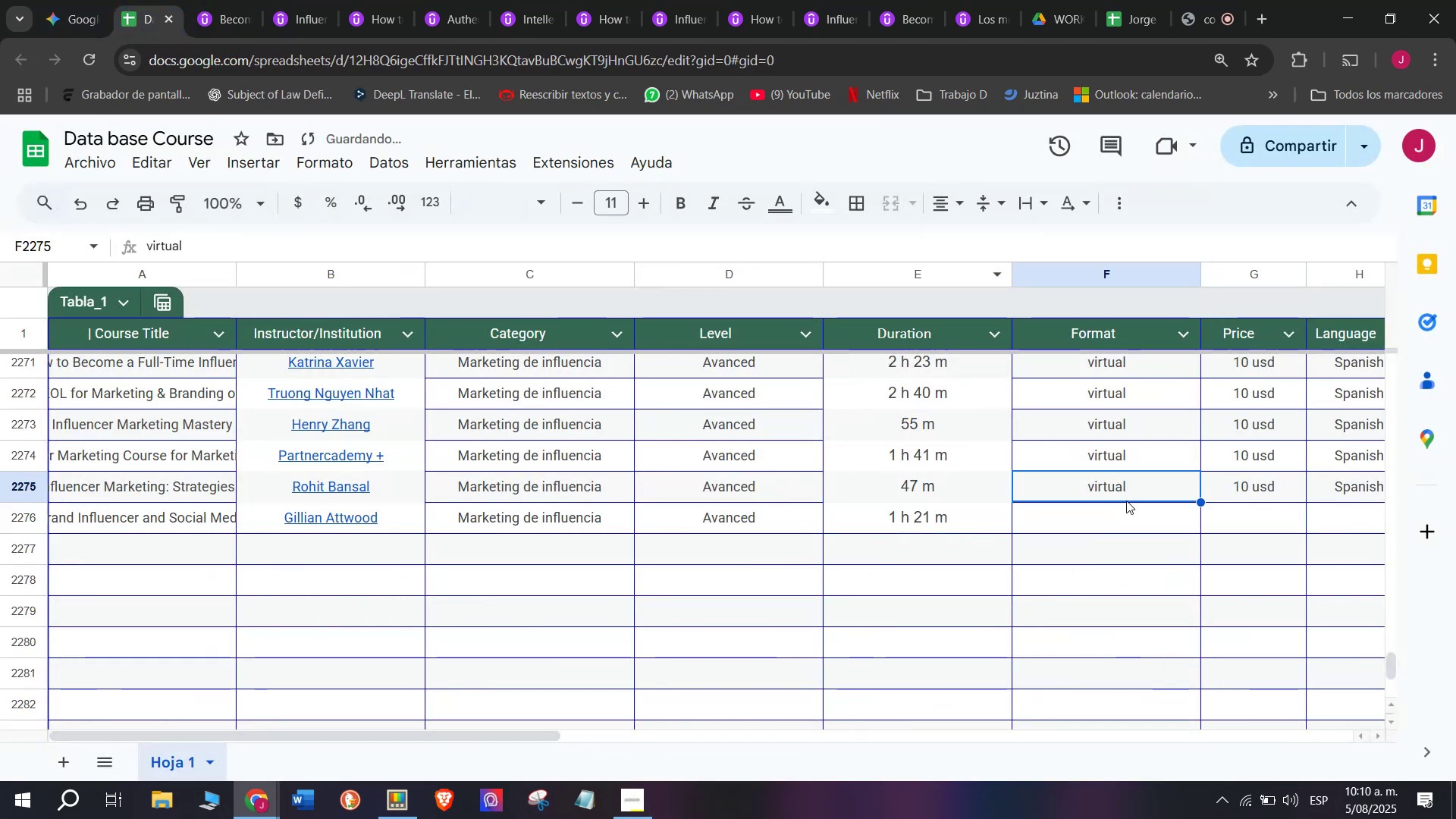 
key(Break)
 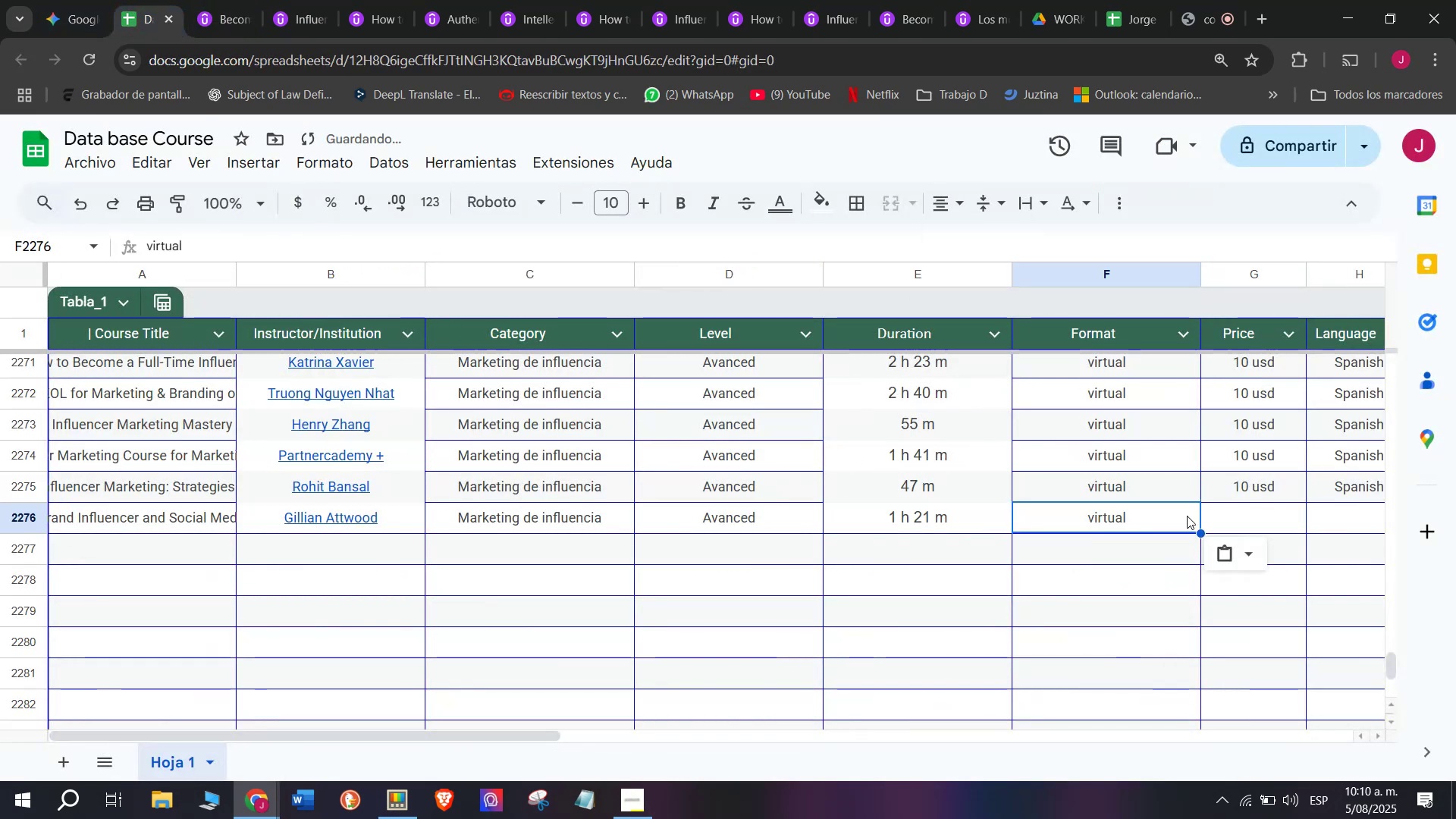 
key(Control+ControlLeft)
 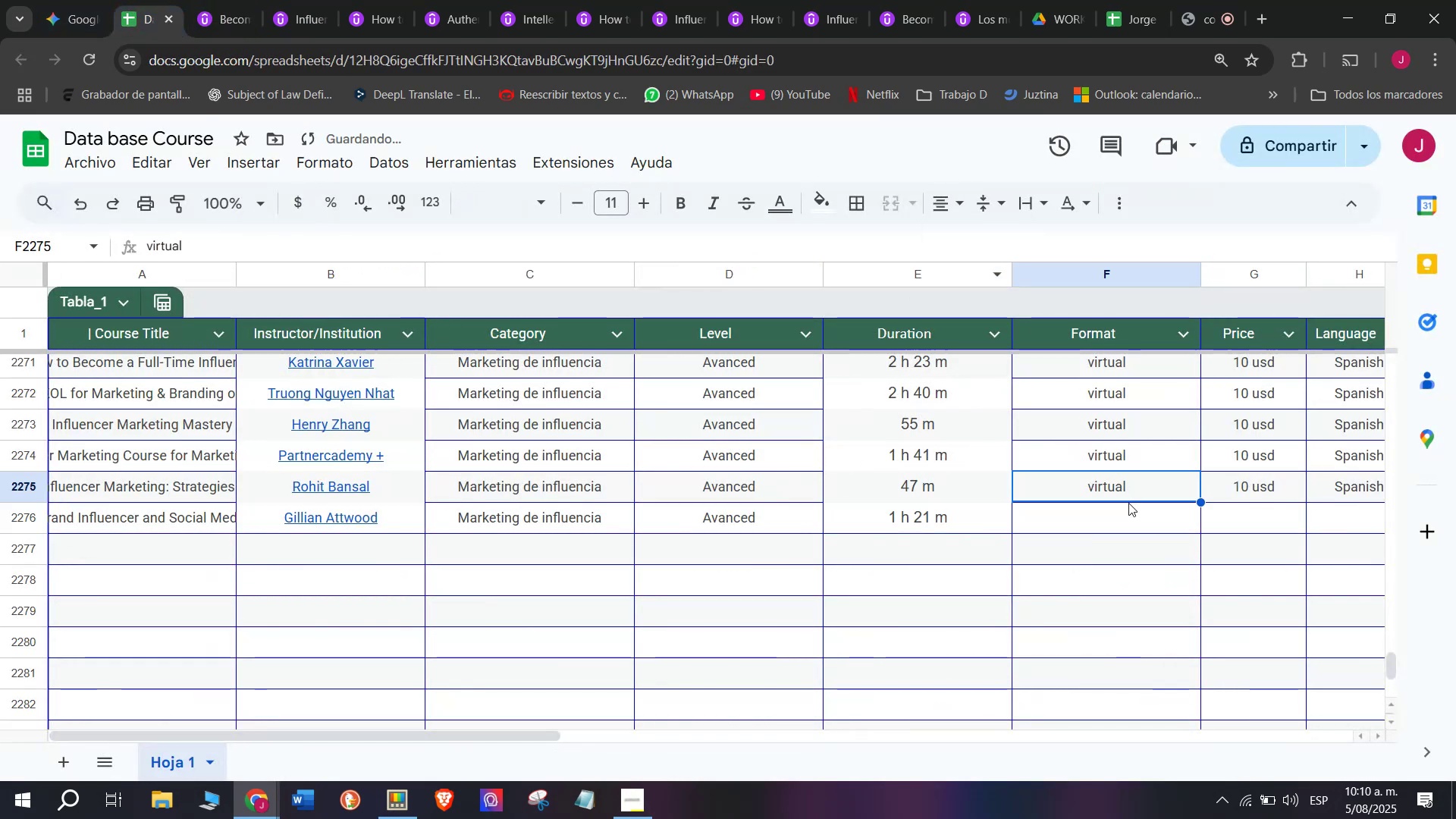 
key(Control+C)
 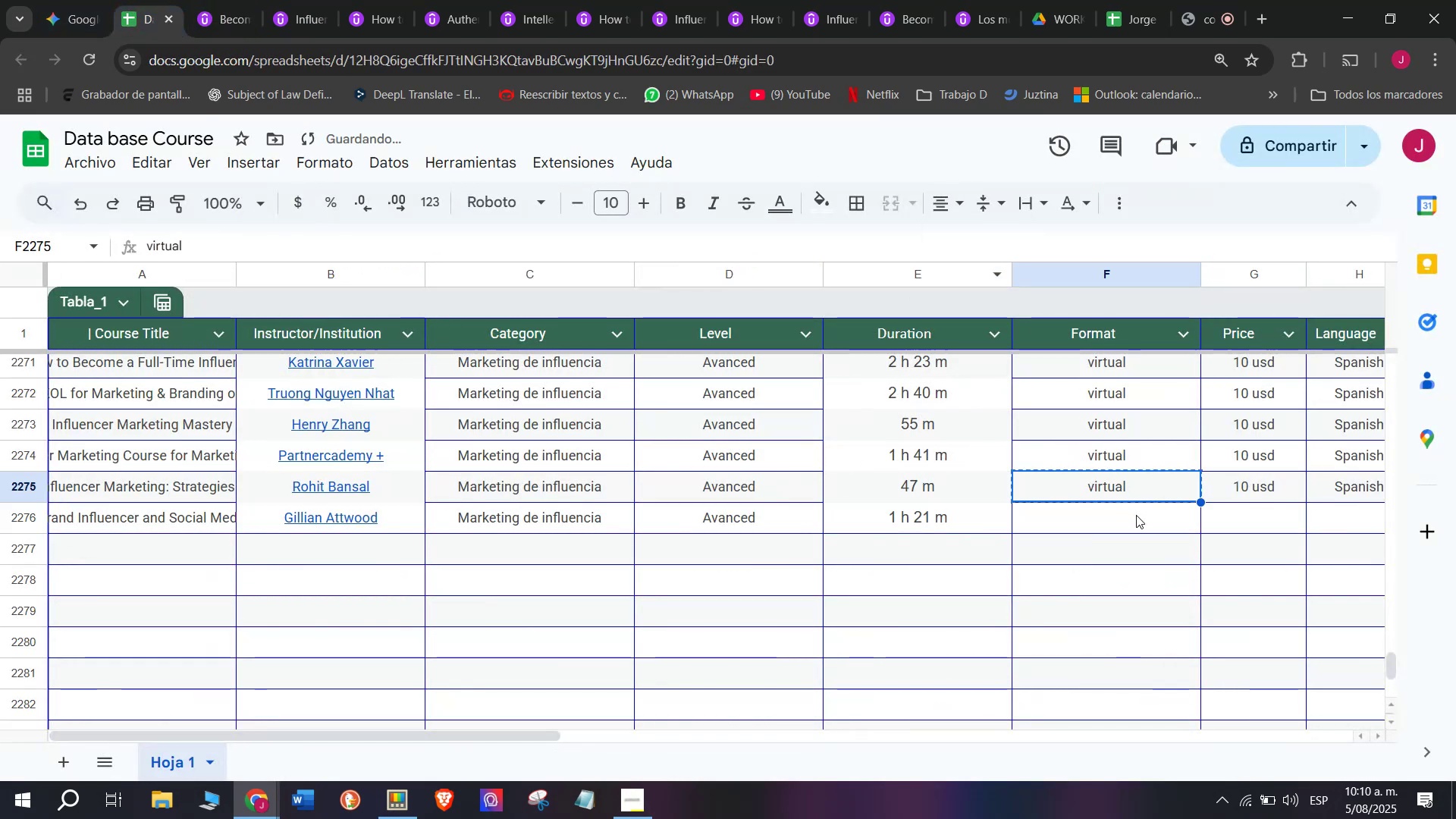 
double_click([1136, 515])
 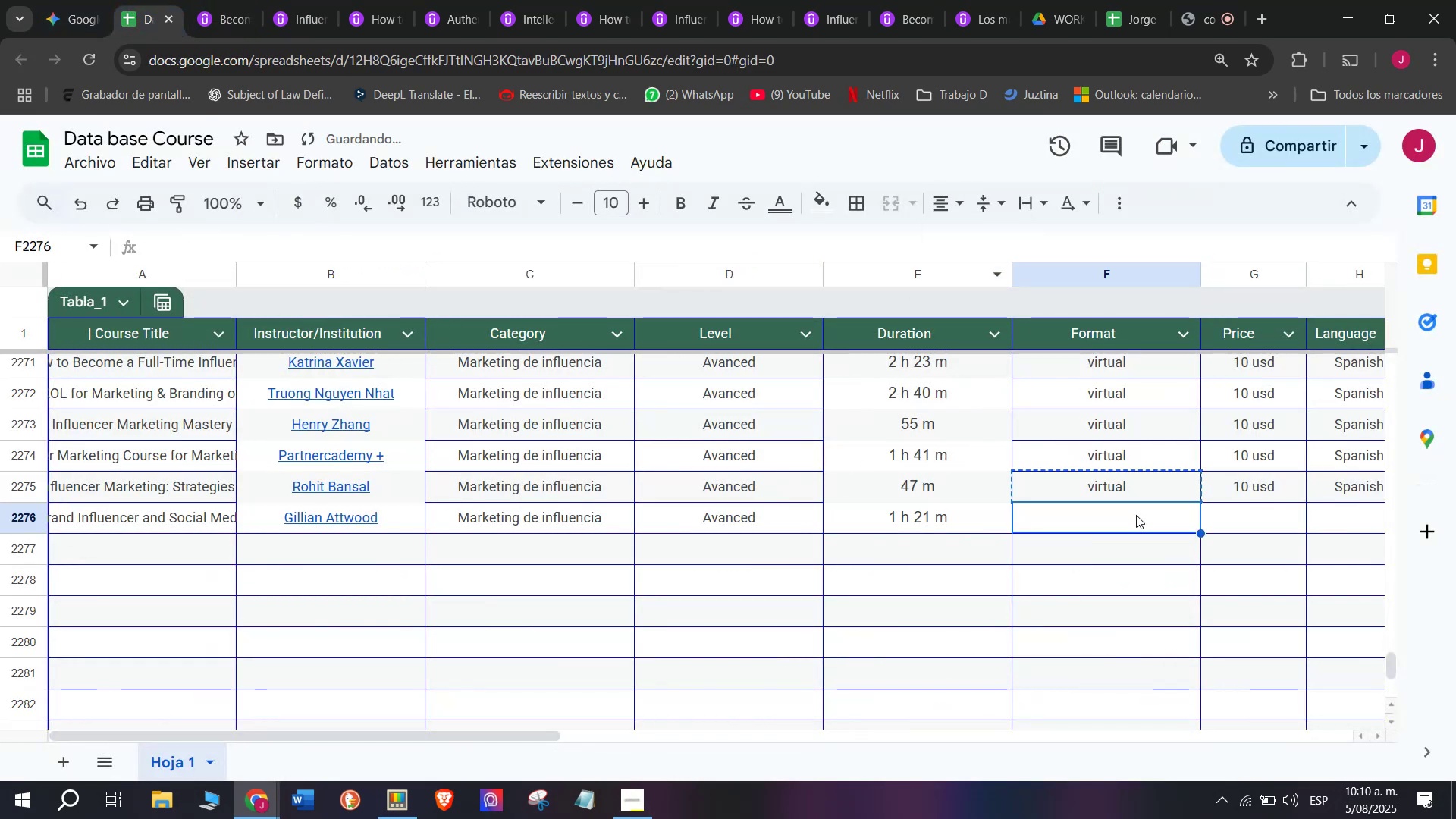 
key(Z)
 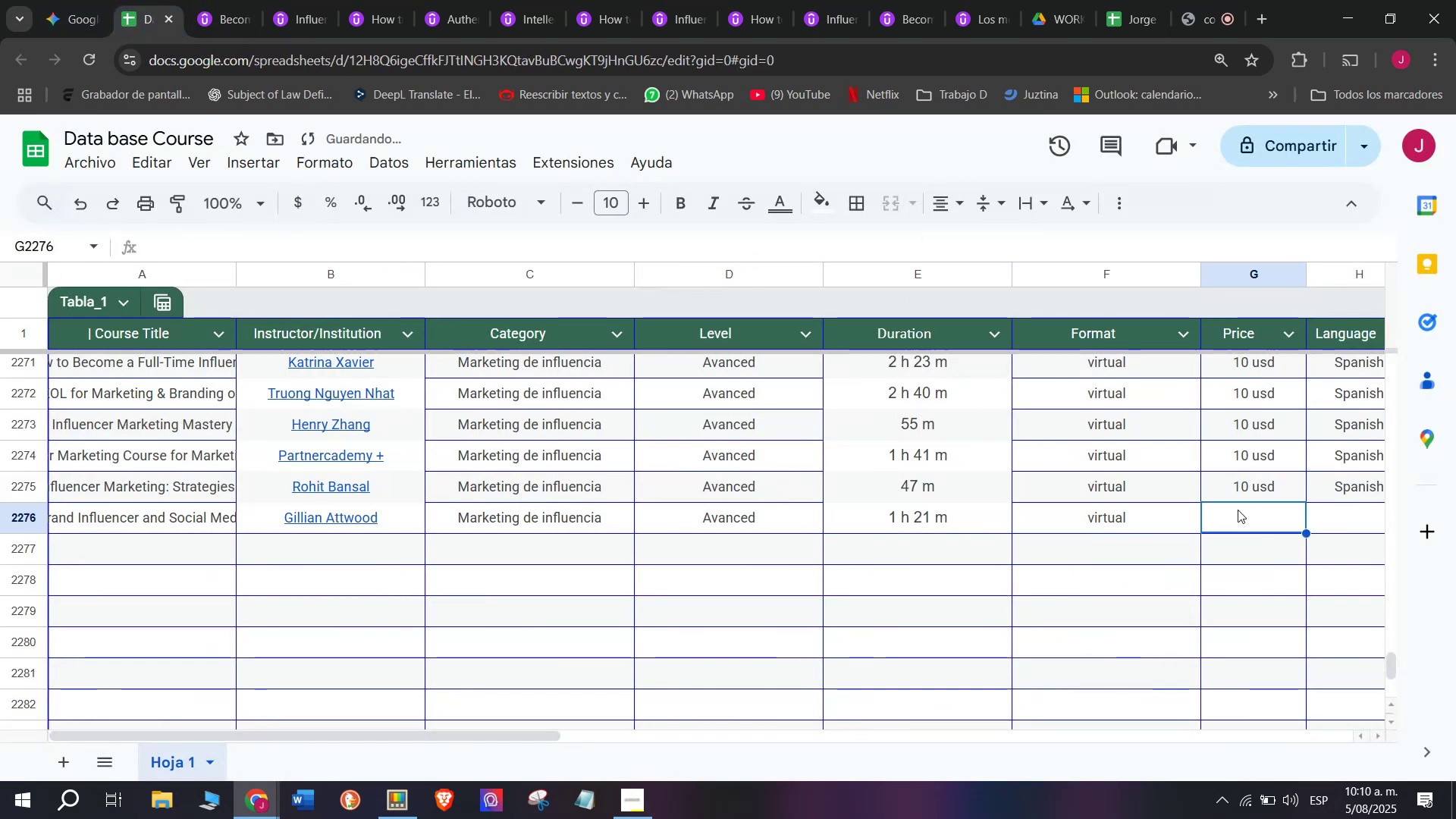 
key(Control+ControlLeft)
 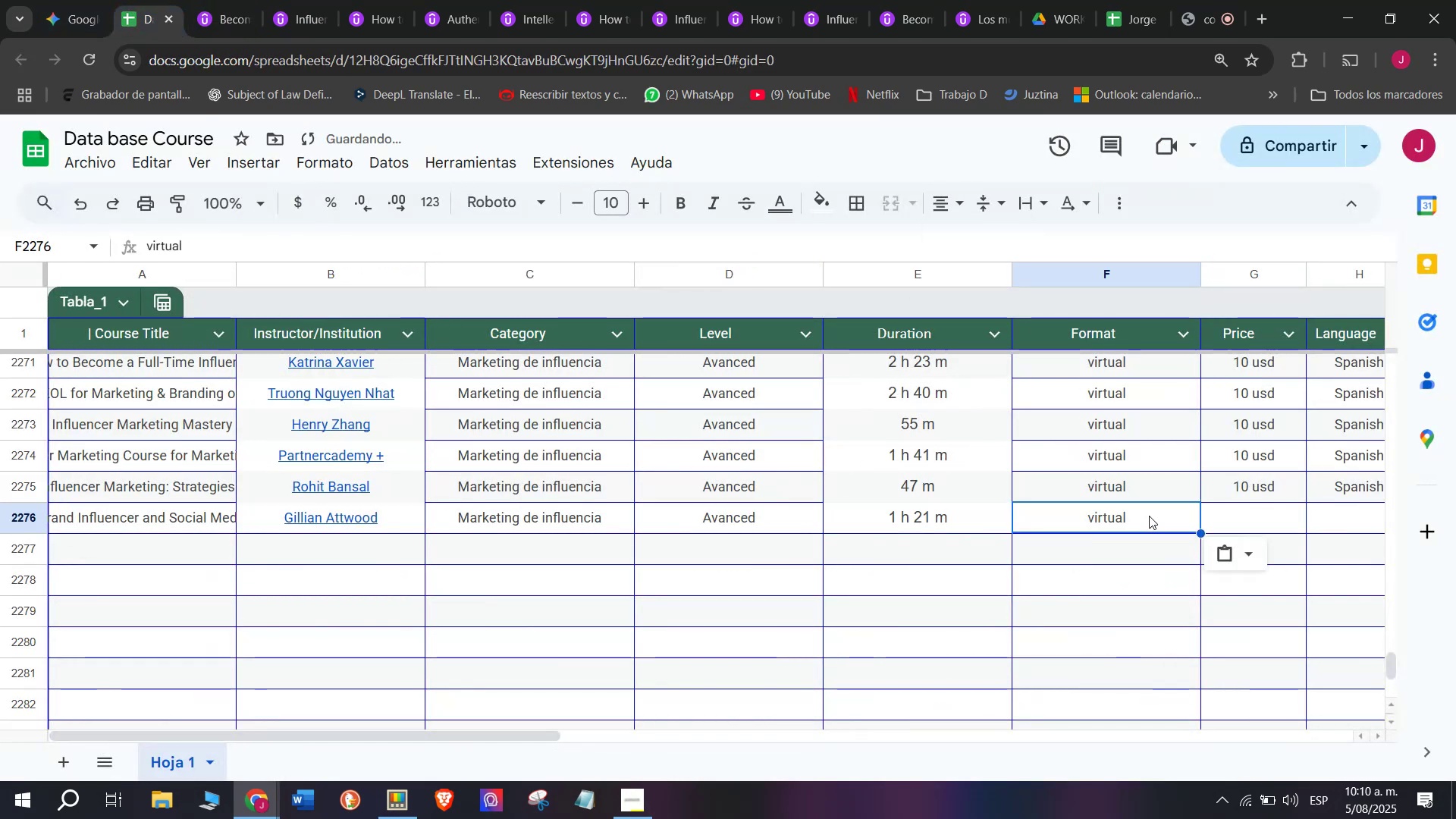 
key(Control+V)
 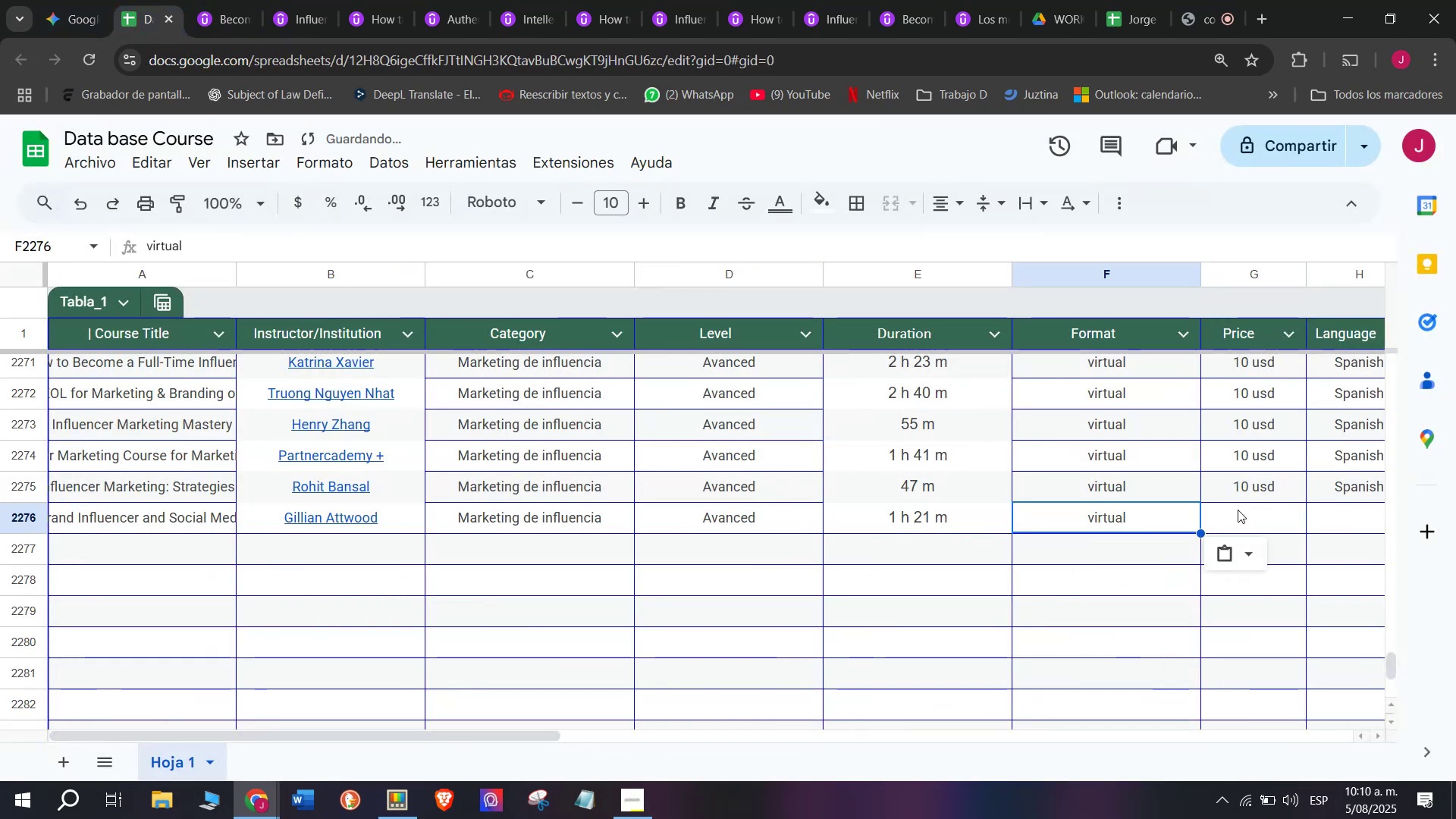 
triple_click([1238, 510])
 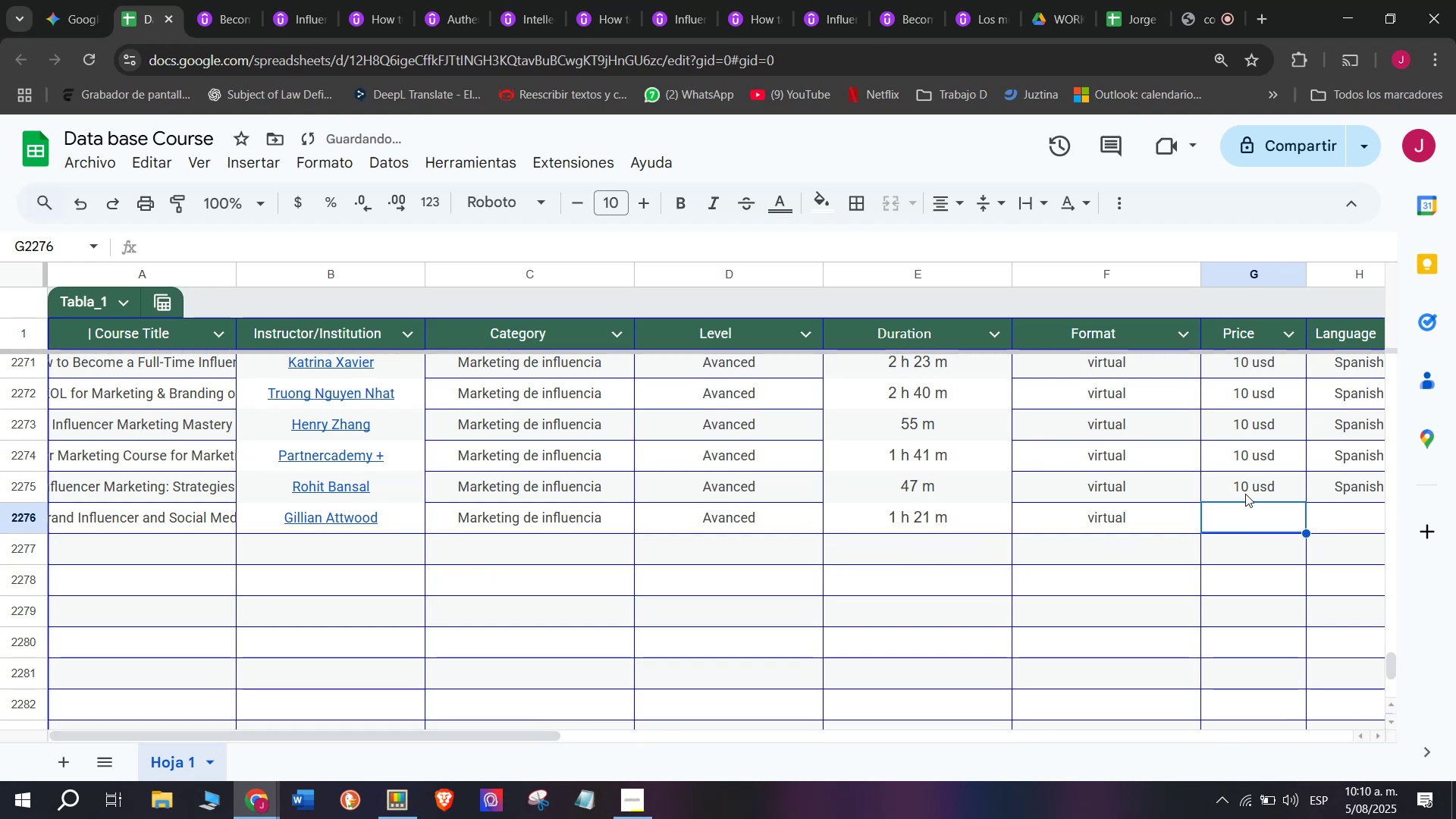 
left_click([1245, 494])
 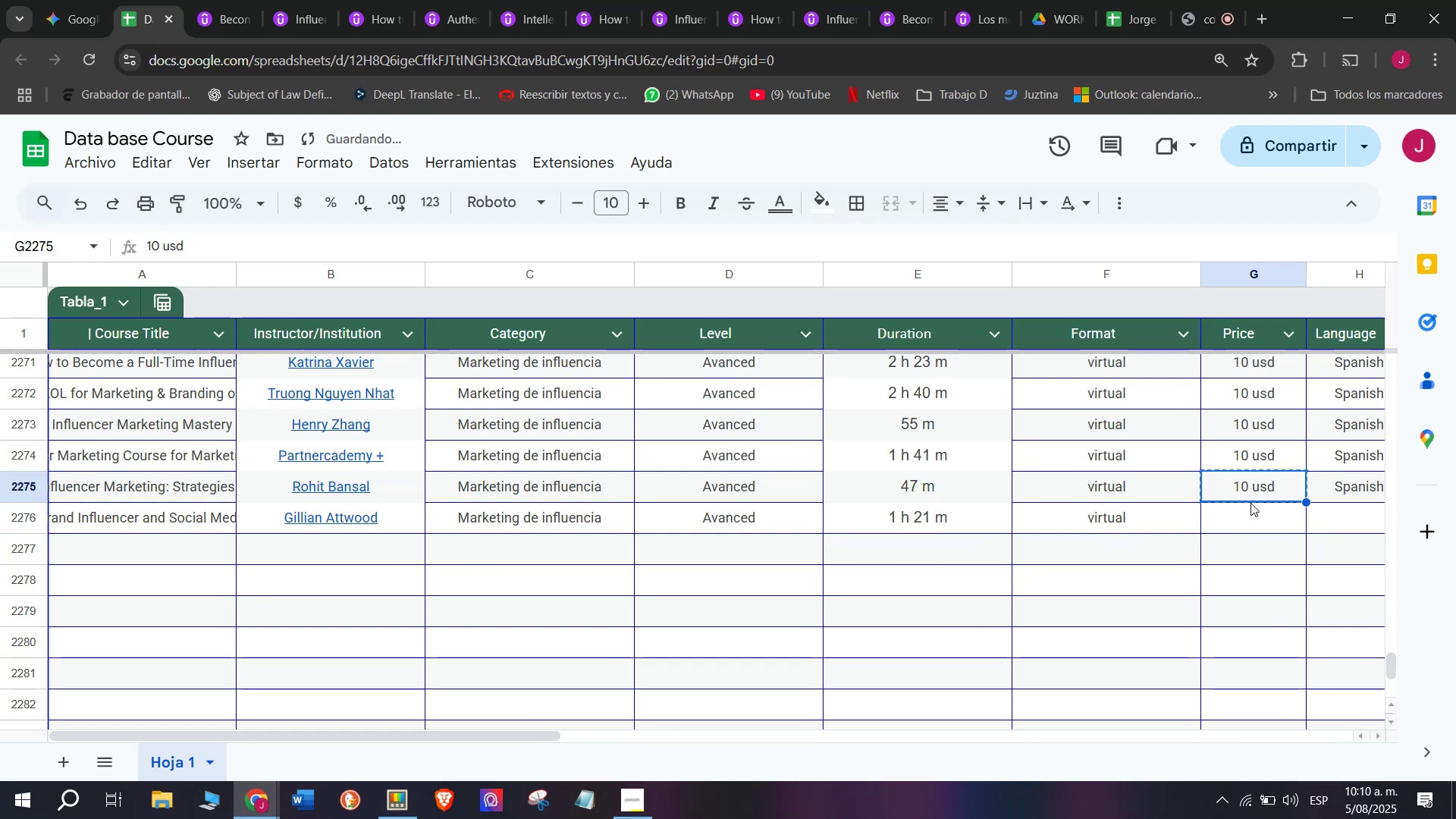 
key(Control+ControlLeft)
 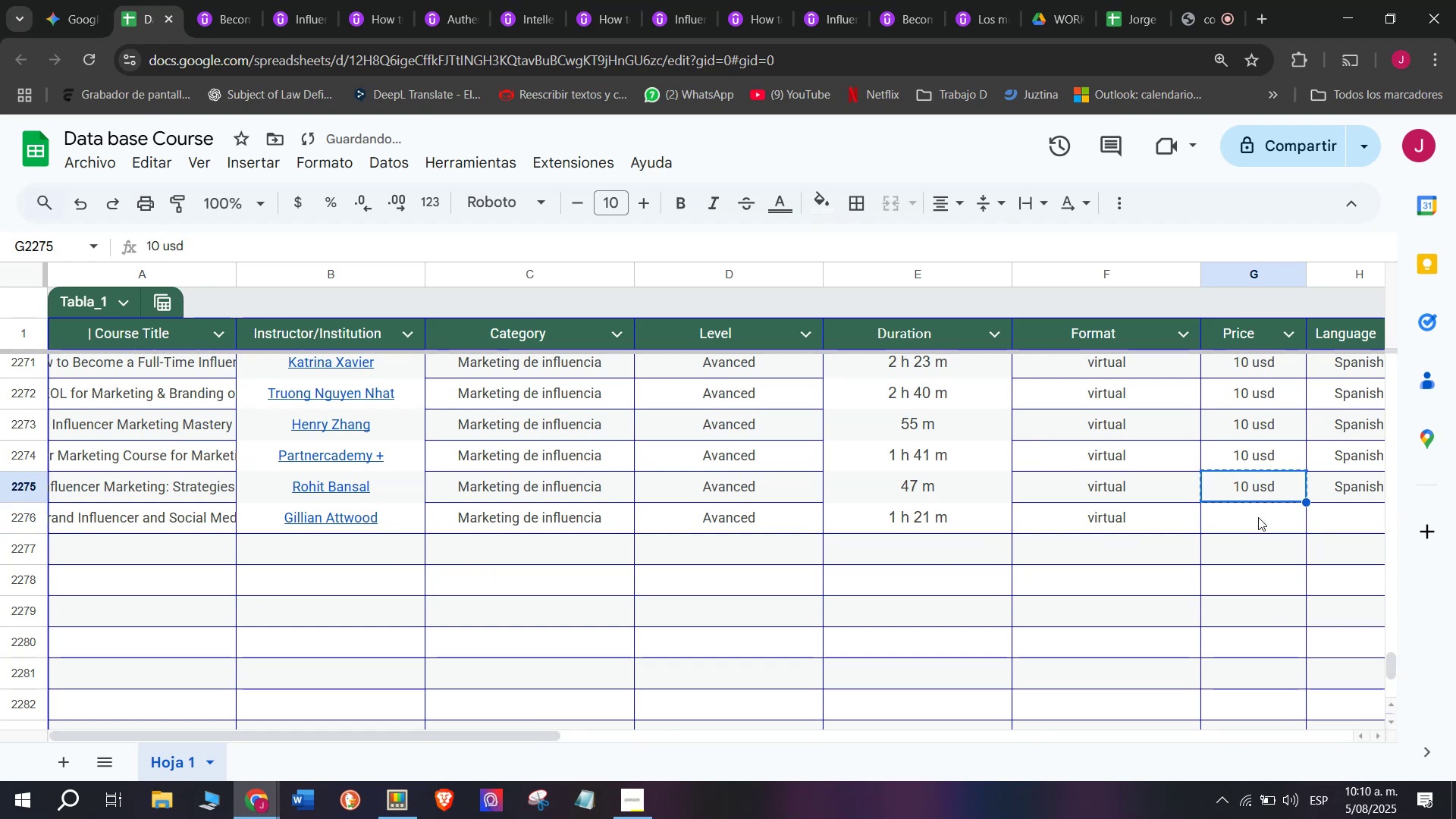 
key(Break)
 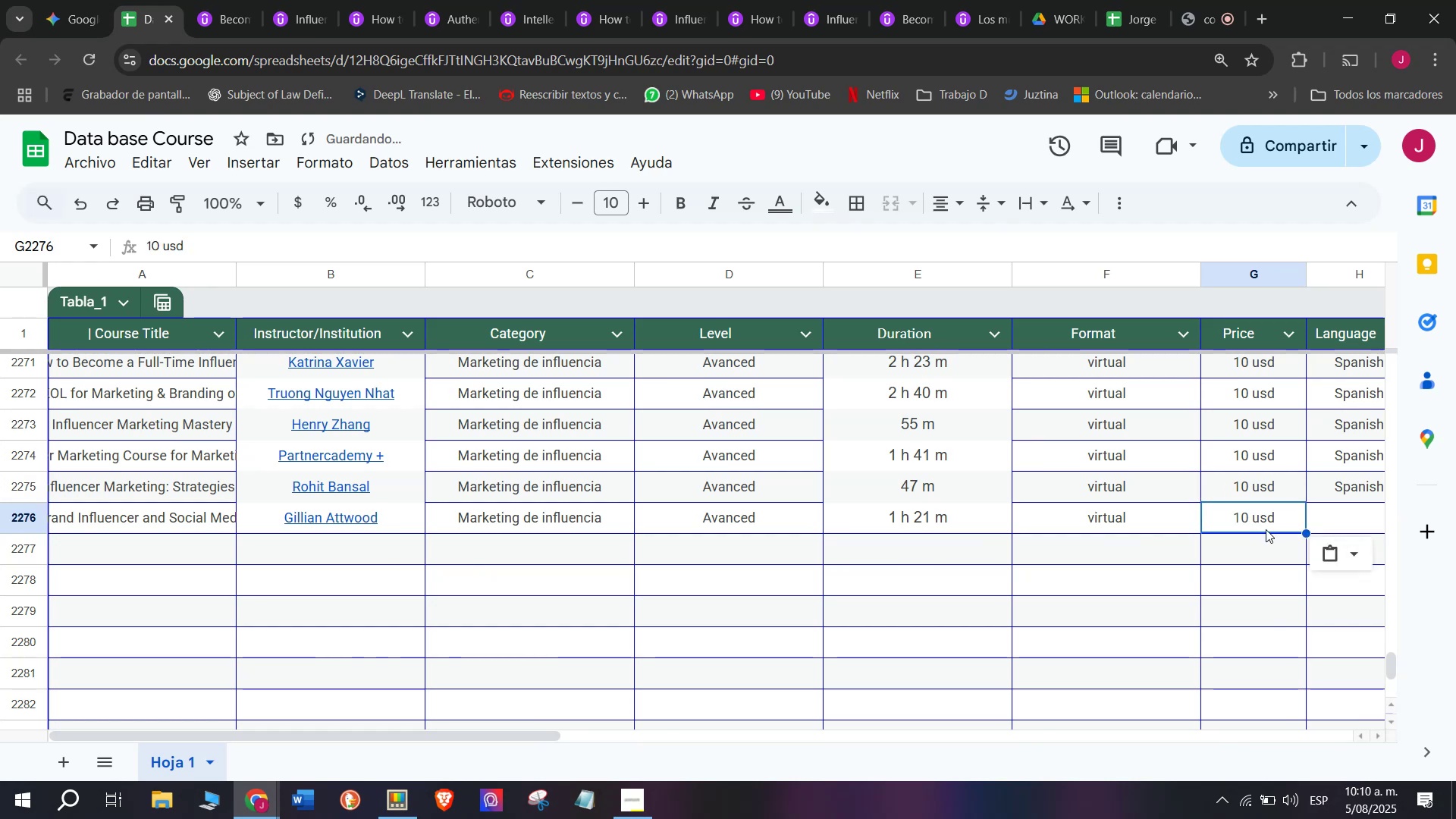 
key(Control+C)
 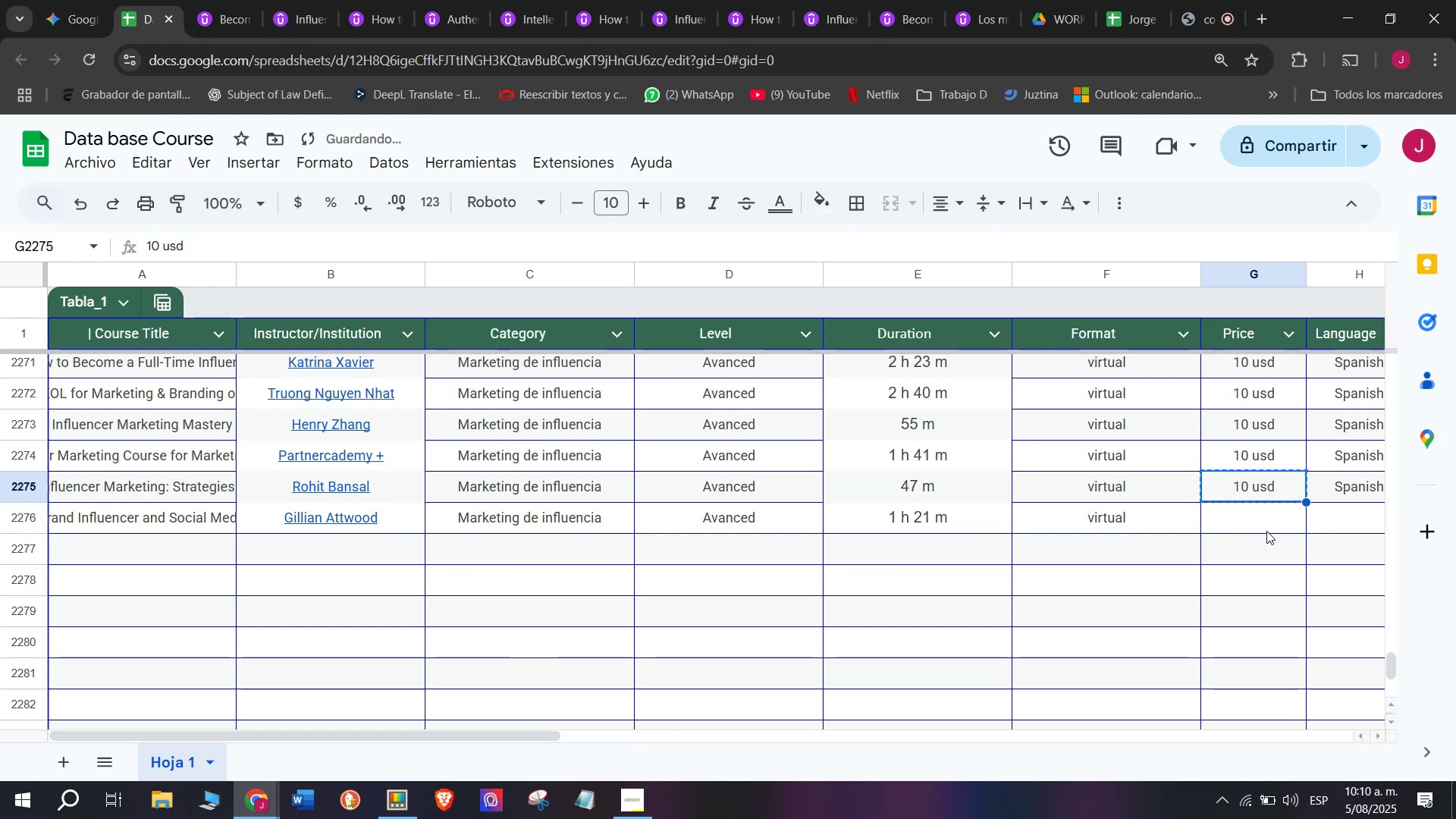 
double_click([1266, 531])
 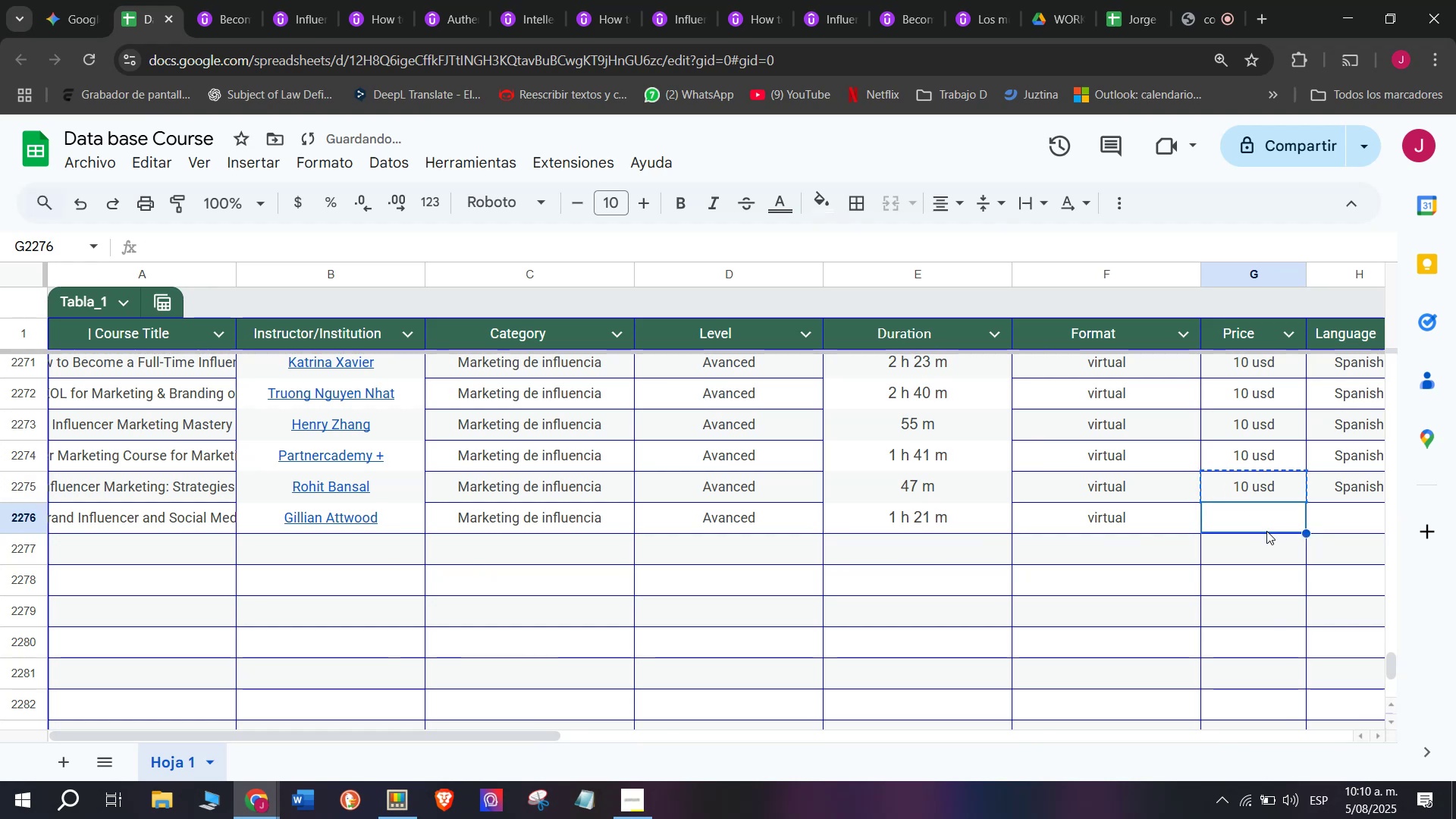 
key(Z)
 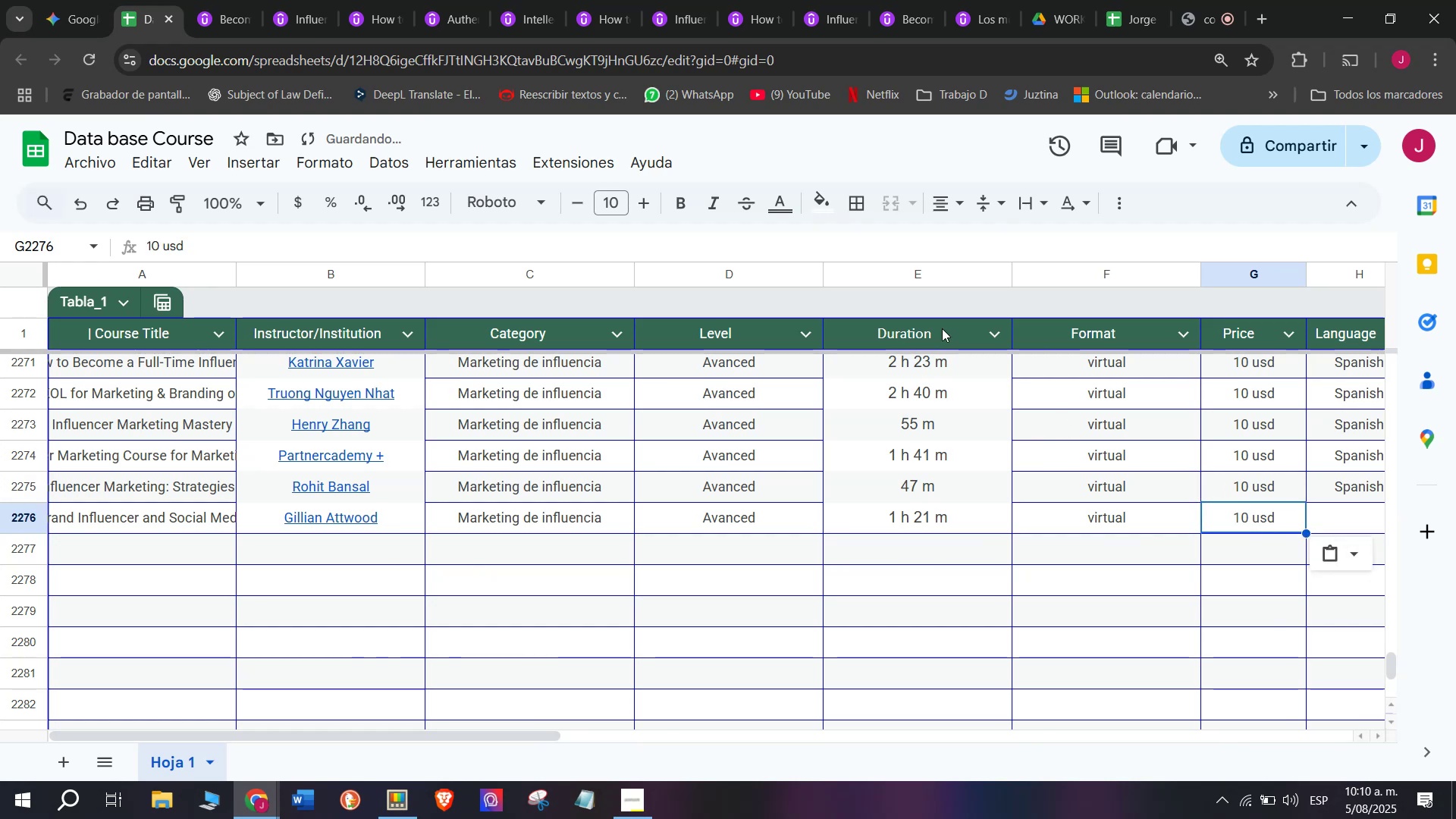 
key(Control+ControlLeft)
 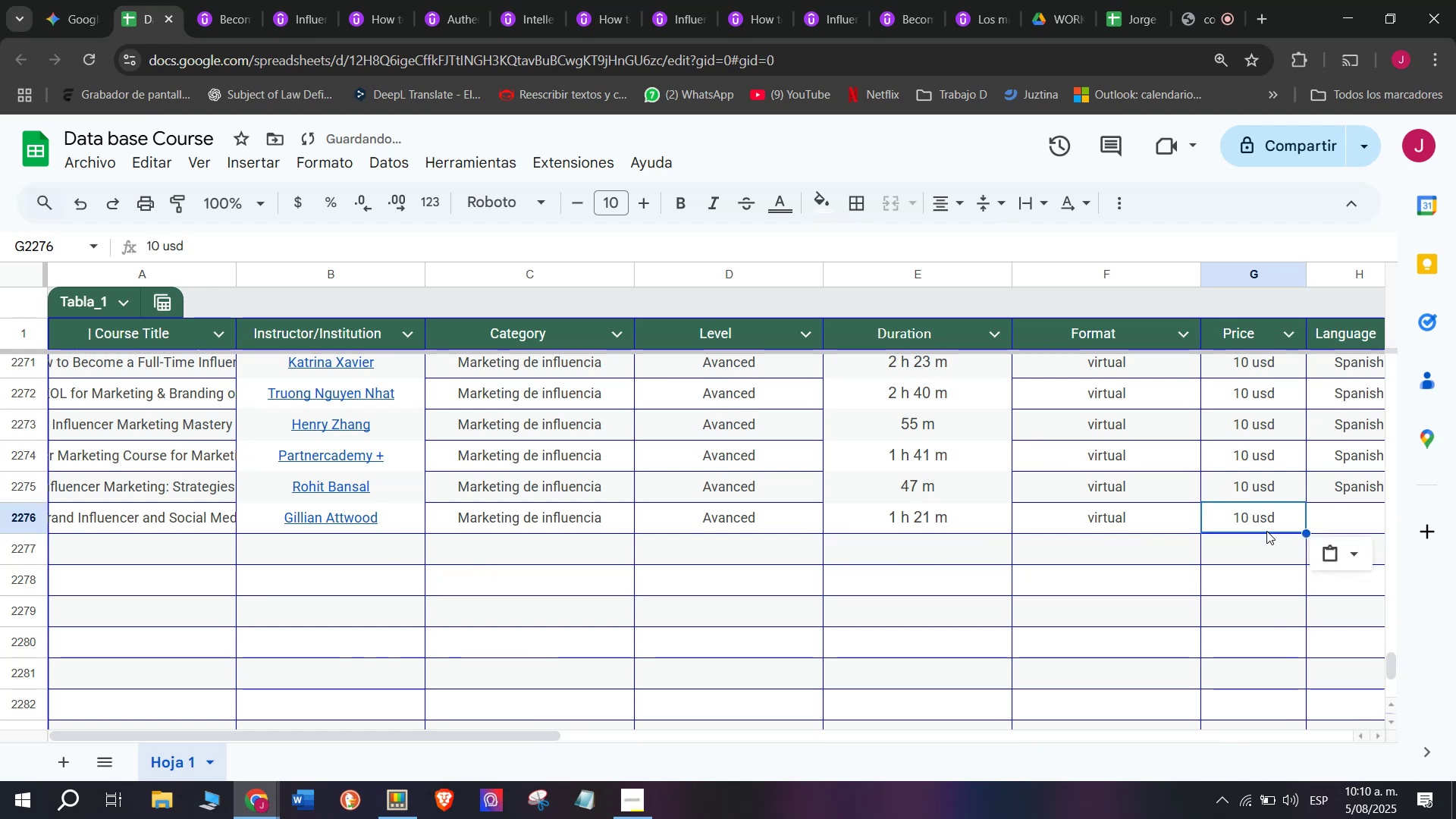 
key(Control+V)
 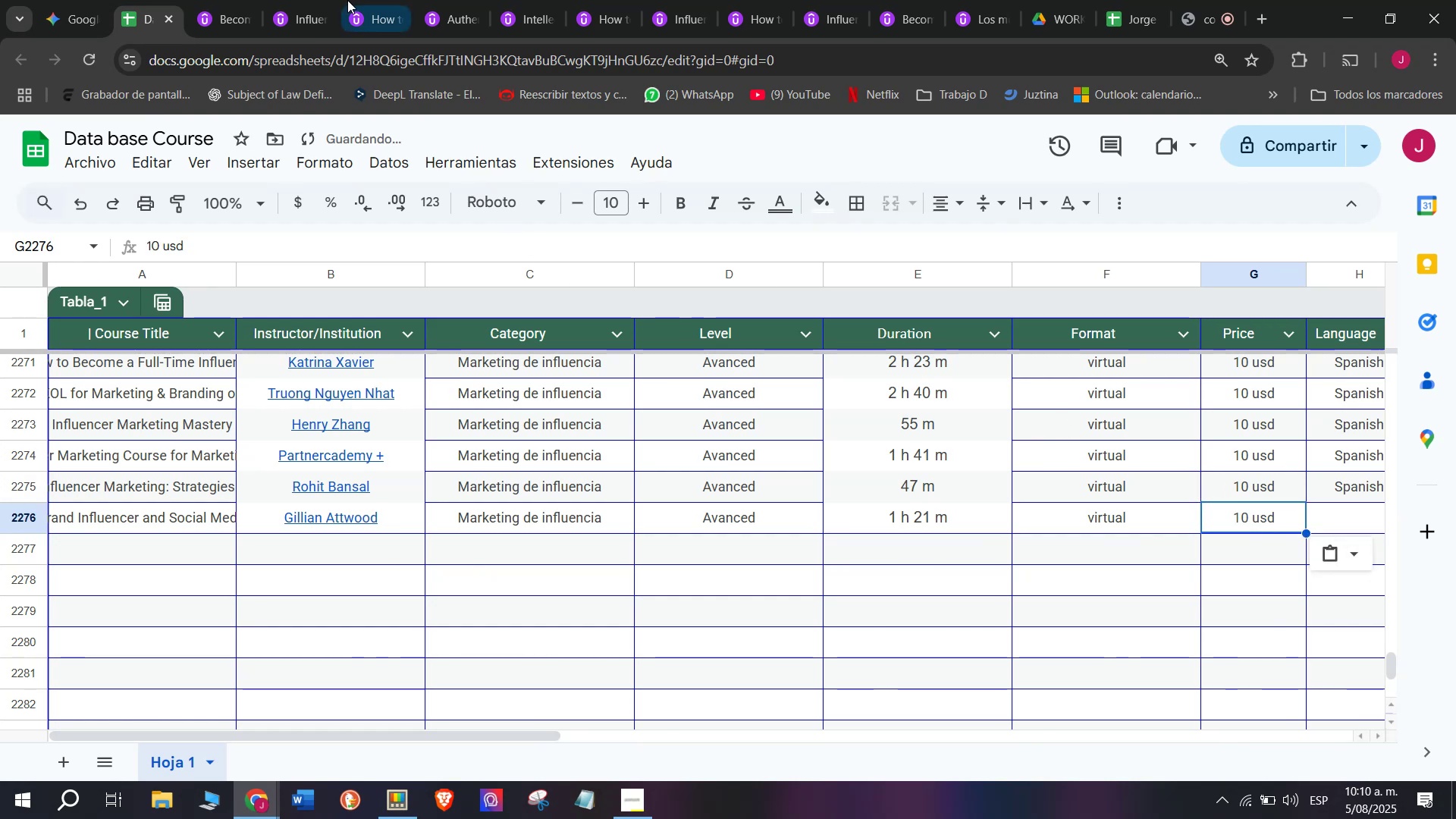 
left_click([238, 0])
 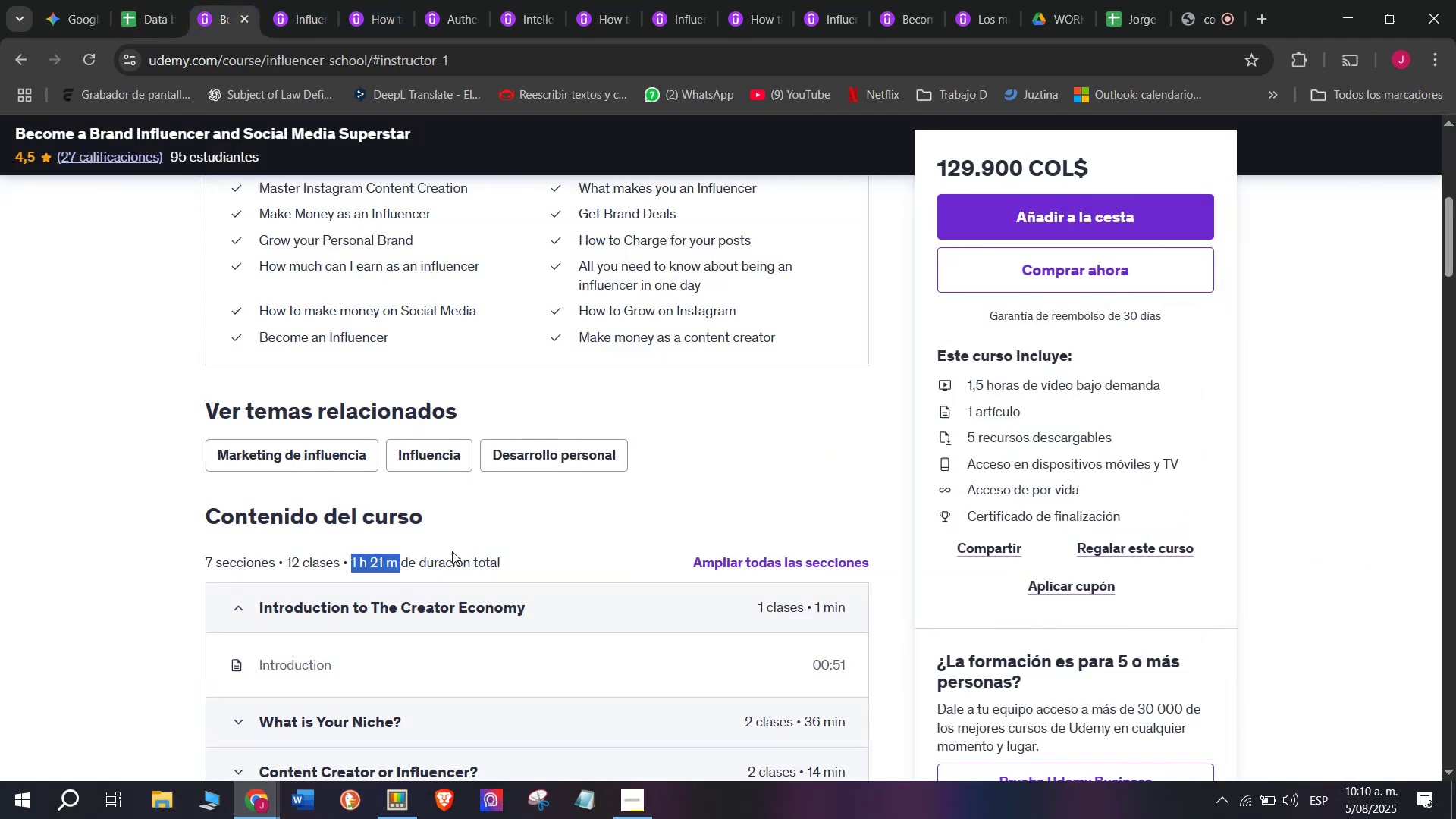 
scroll: coordinate [506, 468], scroll_direction: up, amount: 5.0
 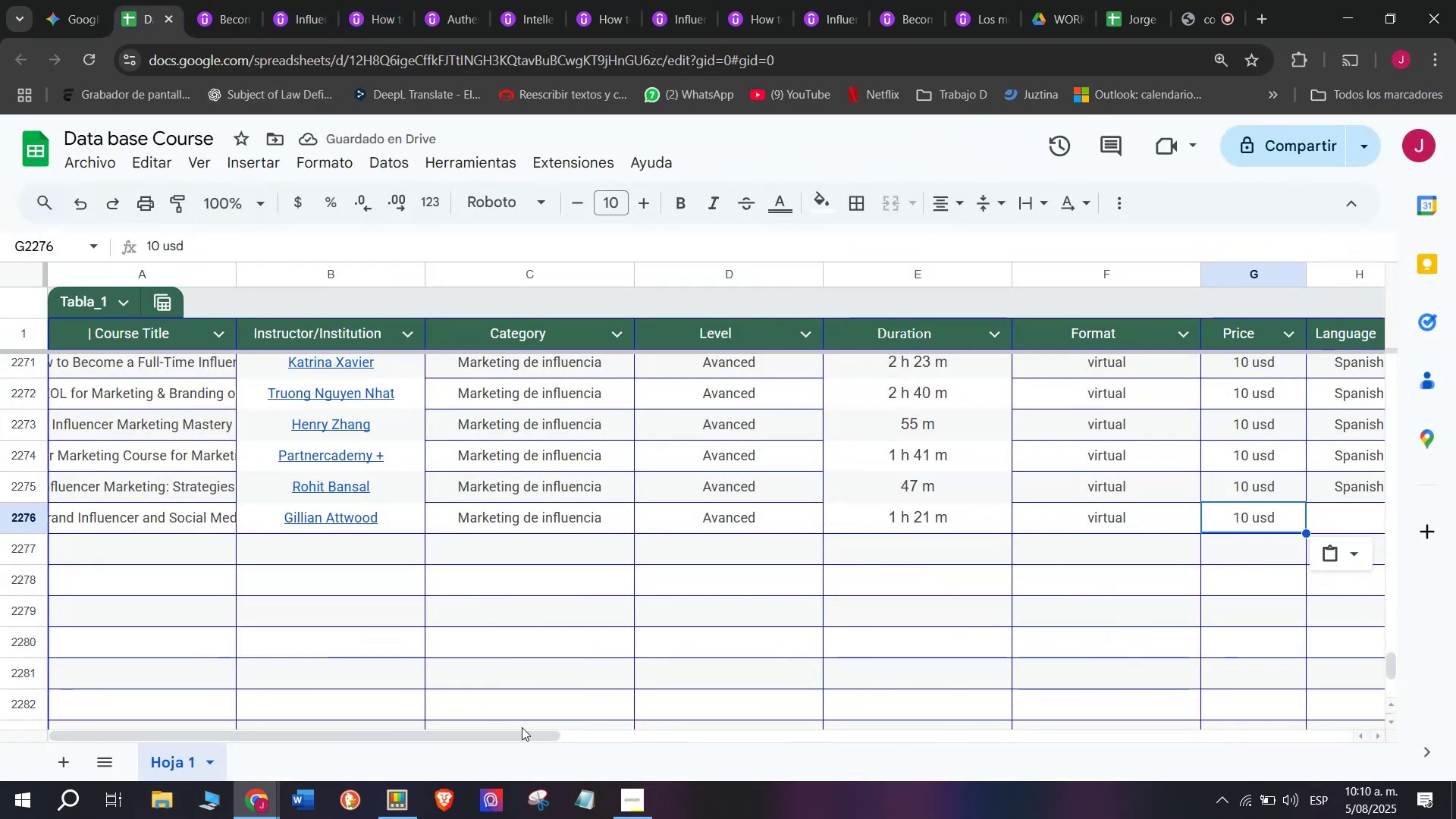 
left_click_drag(start_coordinate=[526, 733], to_coordinate=[795, 740])
 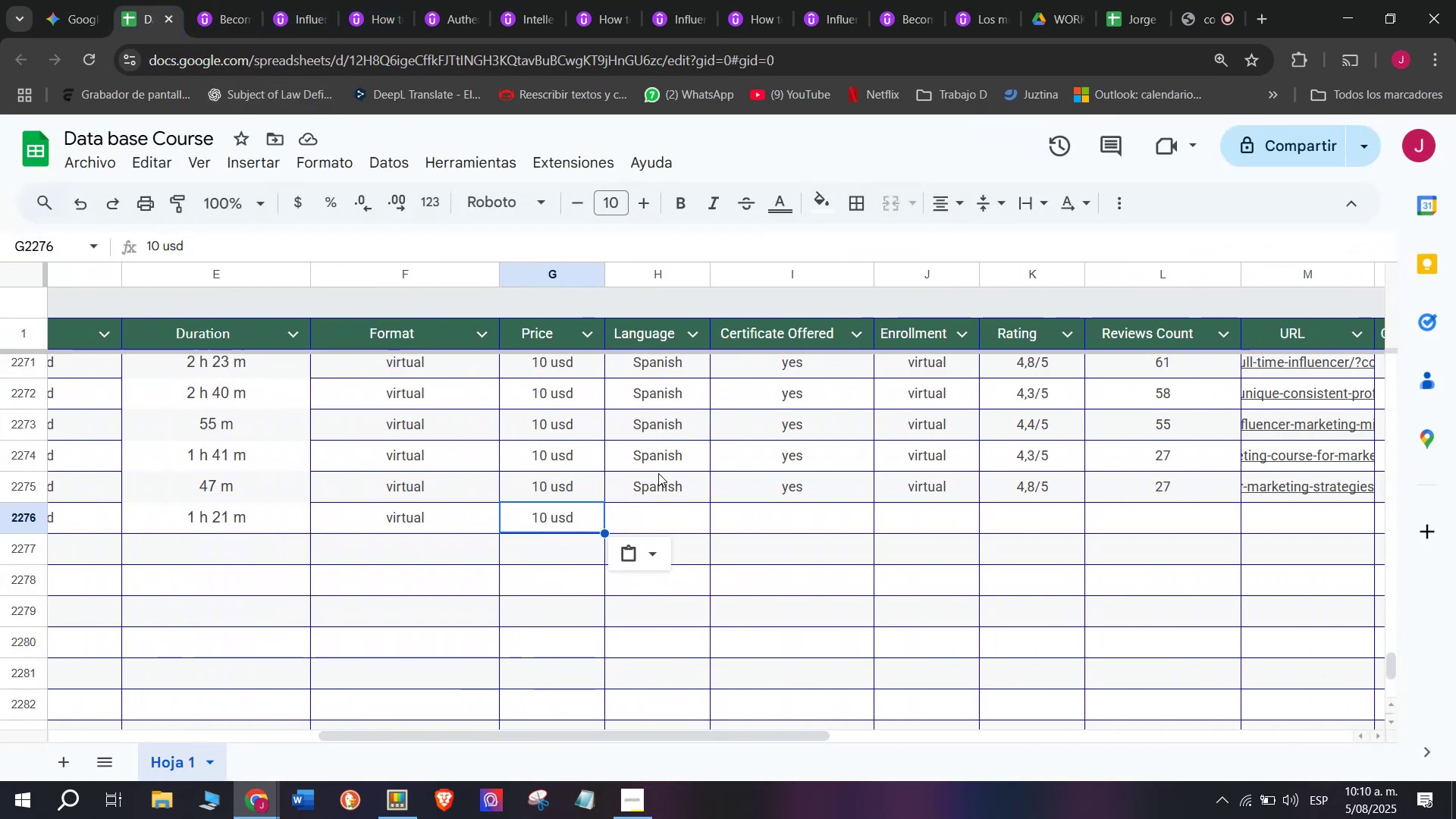 
left_click_drag(start_coordinate=[662, 473], to_coordinate=[669, 475])
 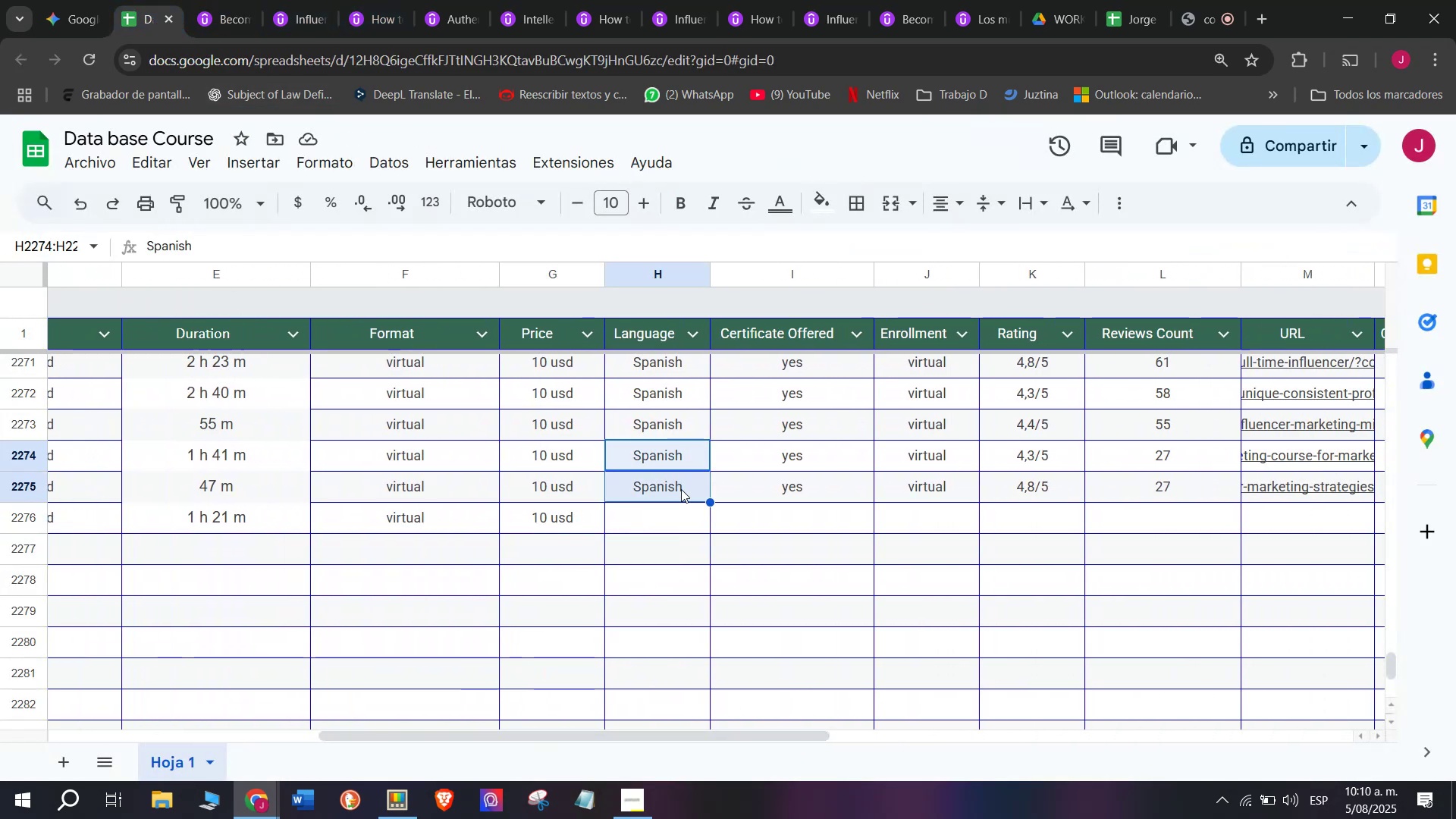 
key(Break)
 